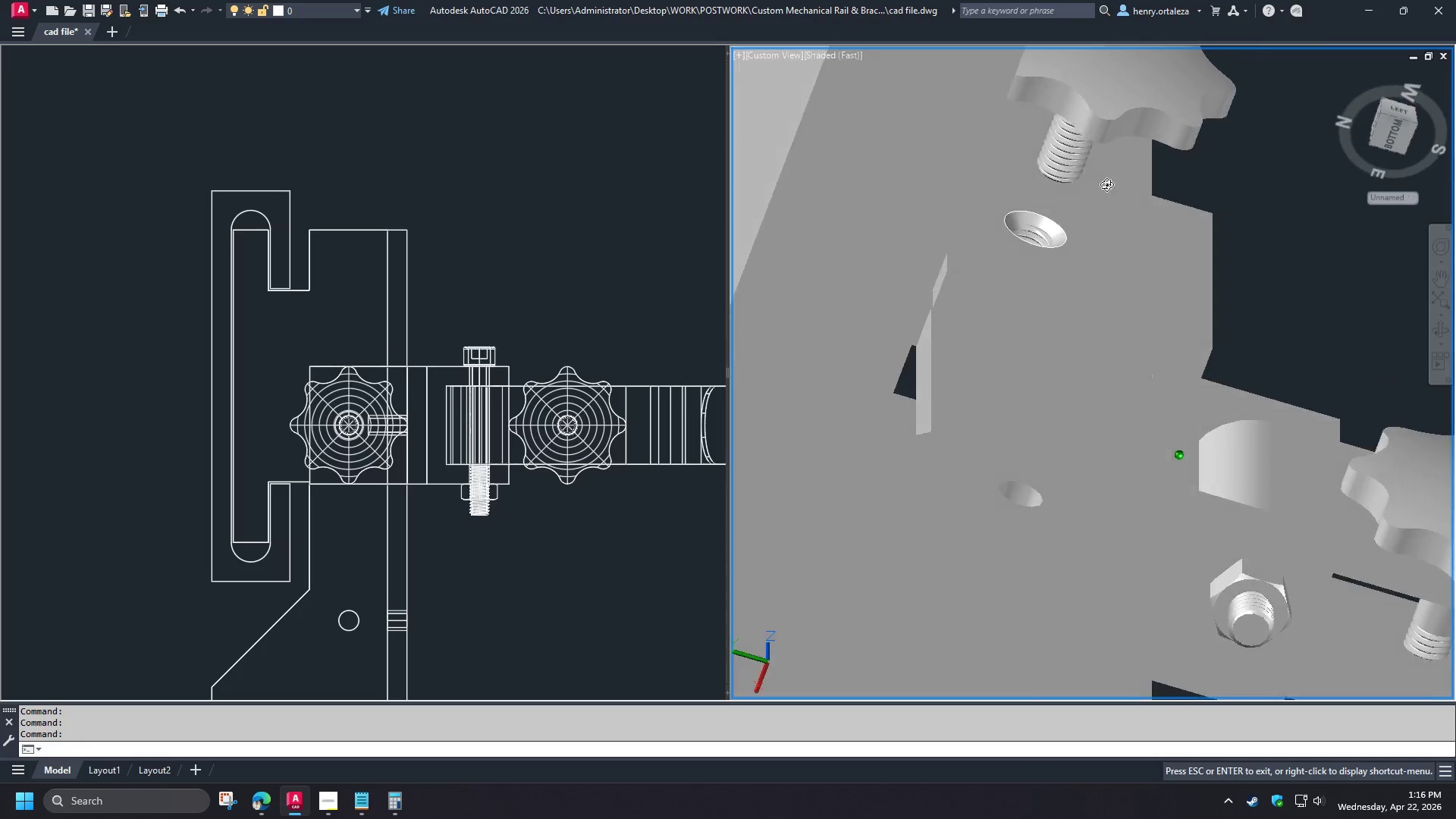 
hold_key(key=ShiftLeft, duration=1.52)
 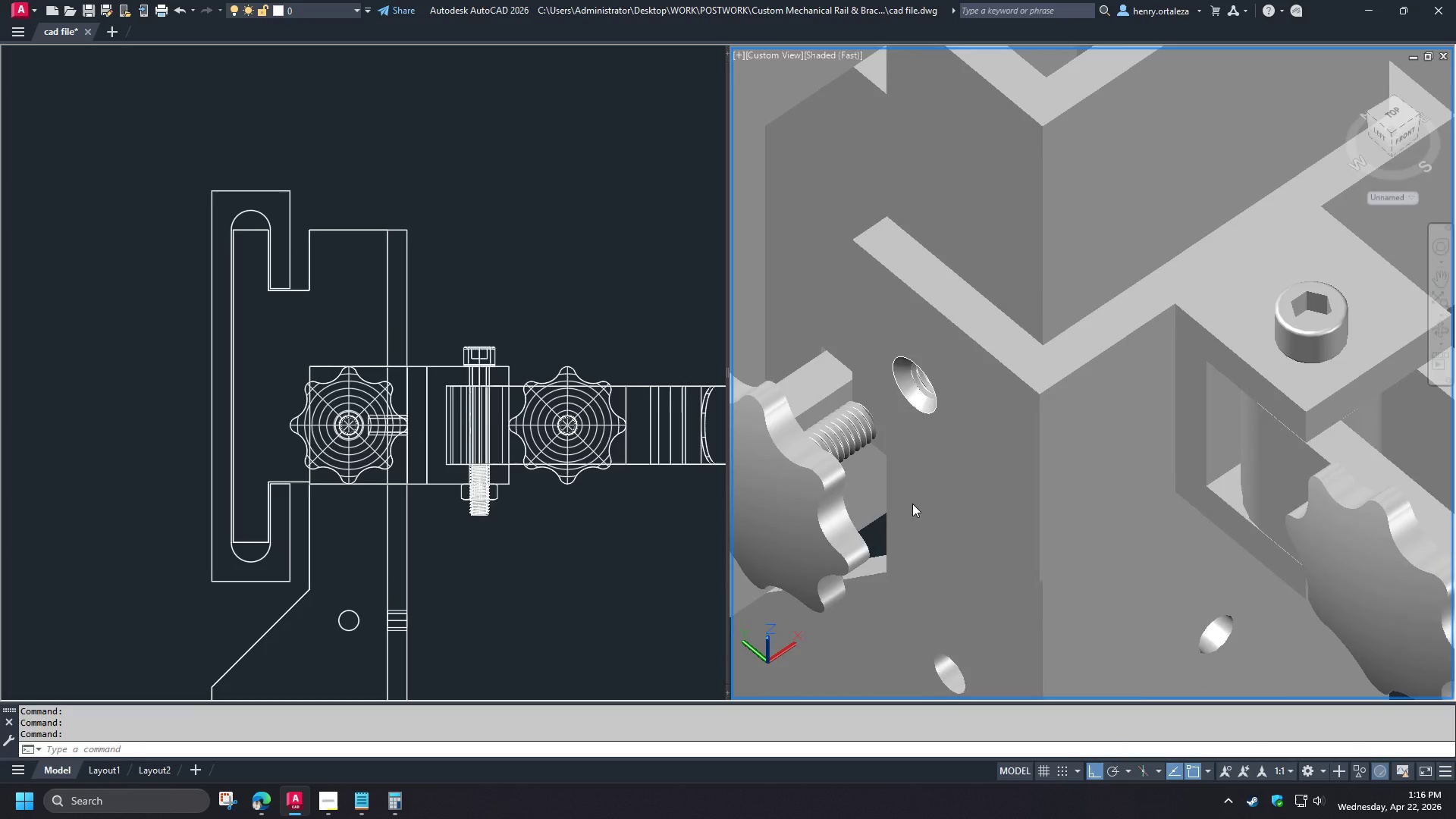 
scroll: coordinate [1065, 508], scroll_direction: down, amount: 4.0
 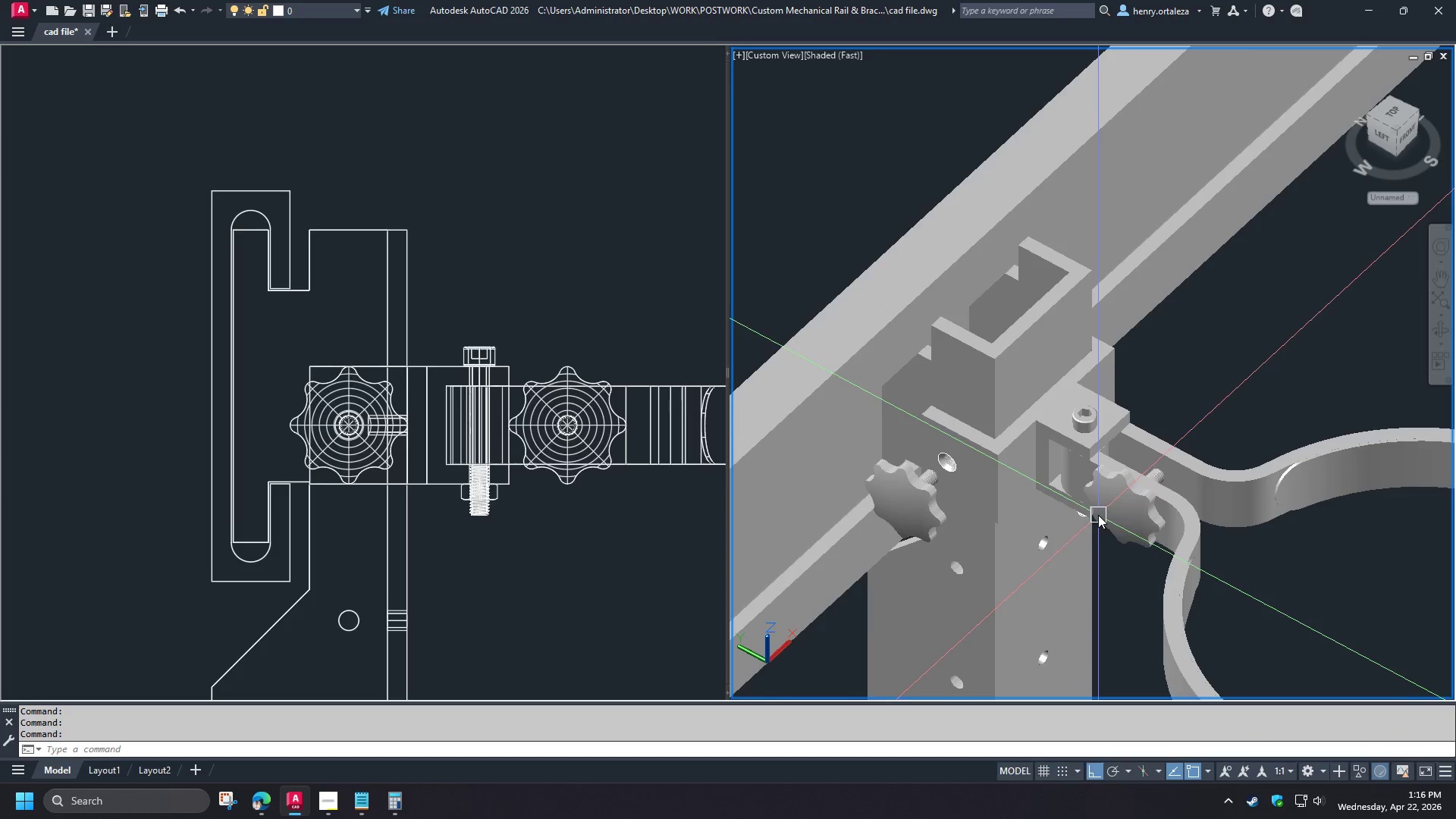 
scroll: coordinate [965, 485], scroll_direction: up, amount: 3.0
 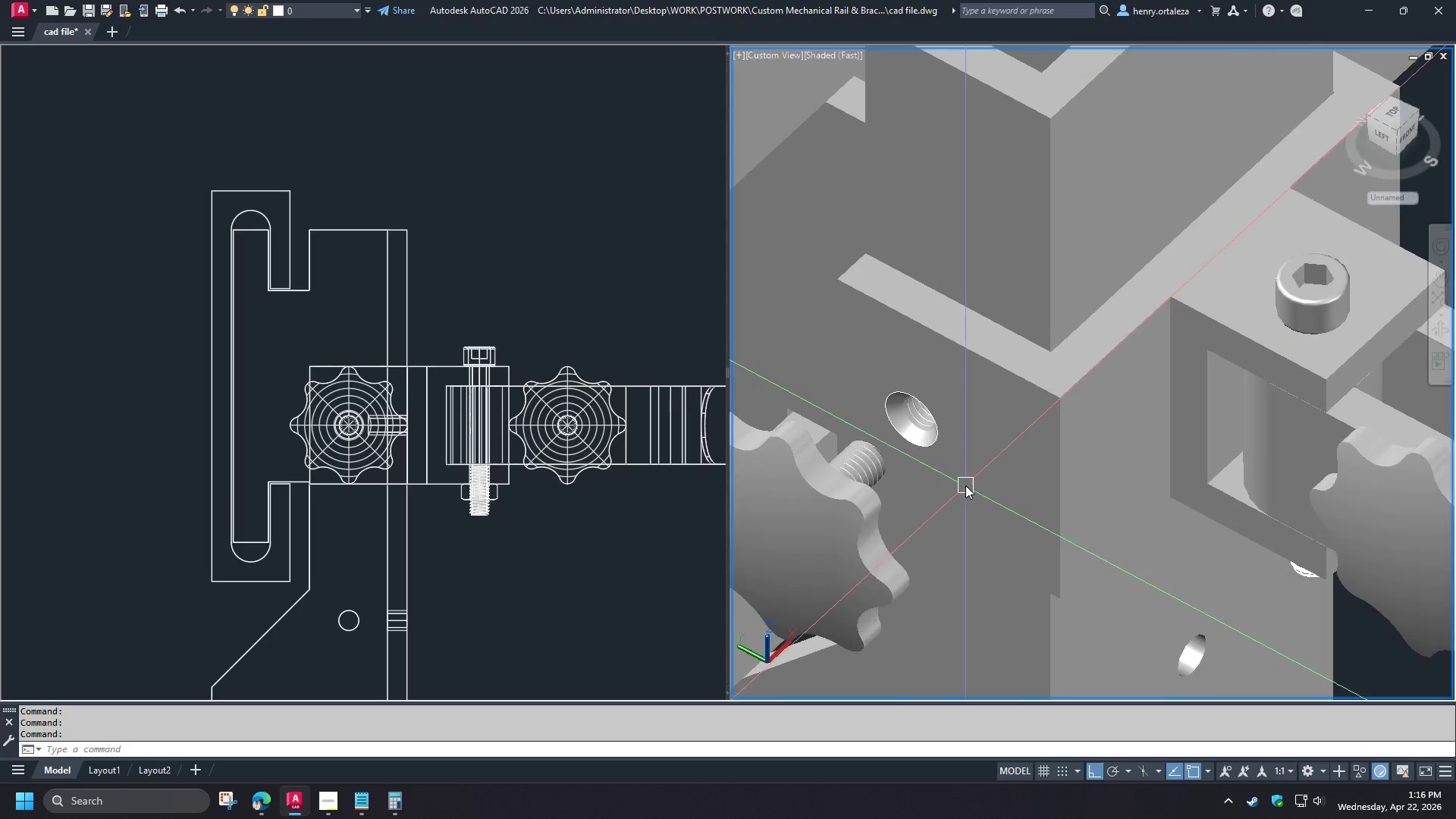 
scroll: coordinate [912, 502], scroll_direction: down, amount: 1.0
 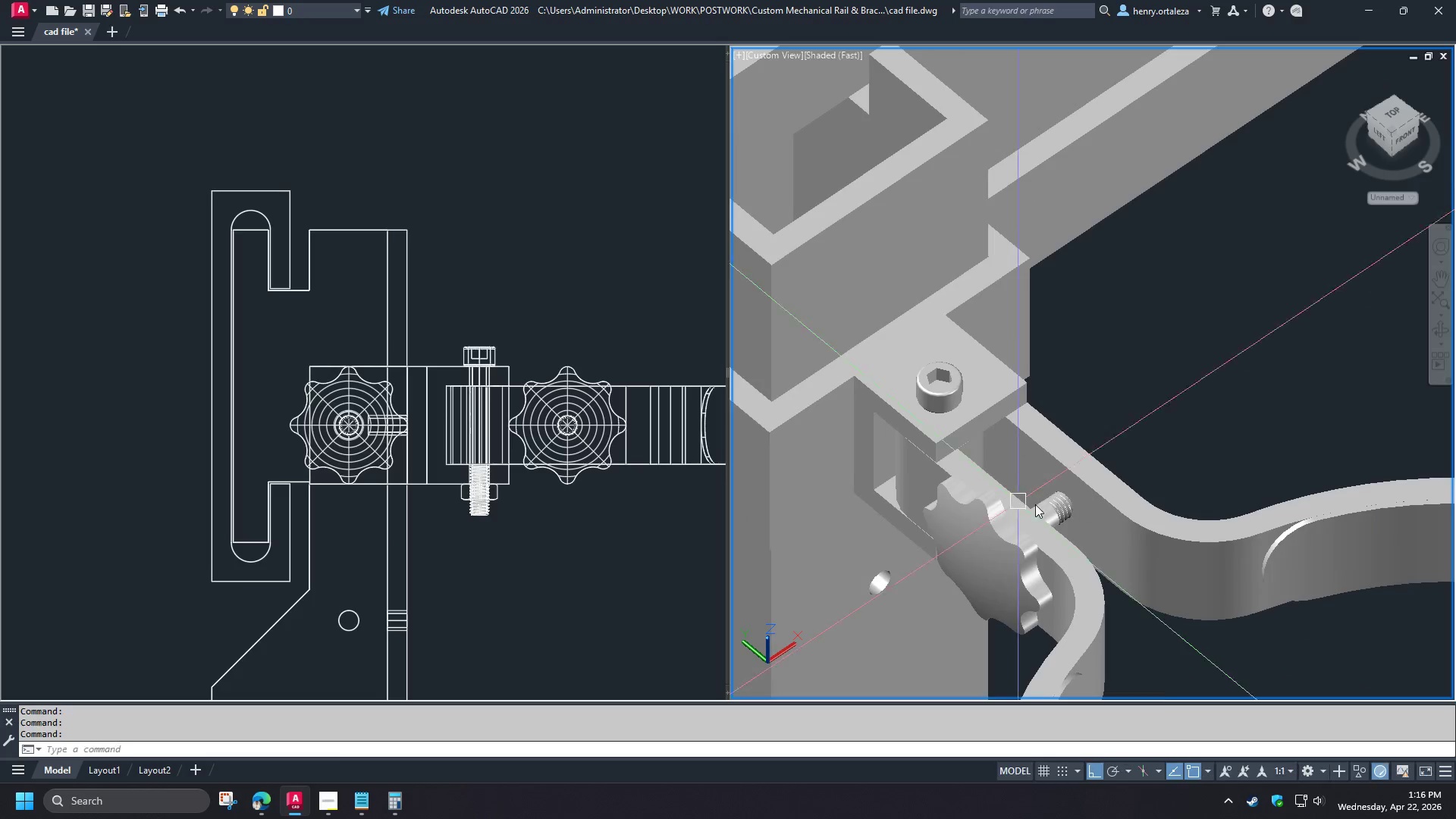 
wait(5.75)
 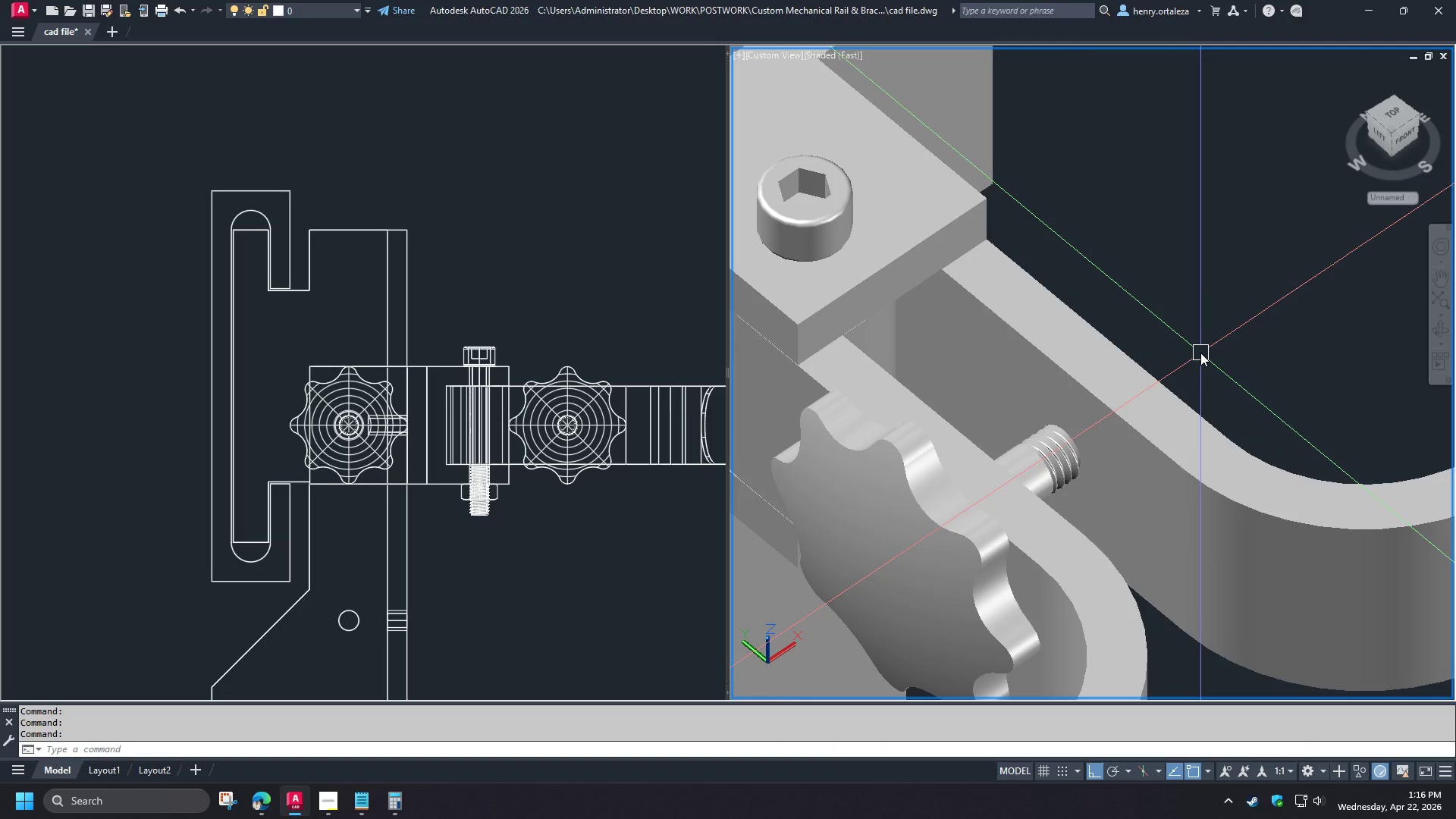 
type(vs 2 )
 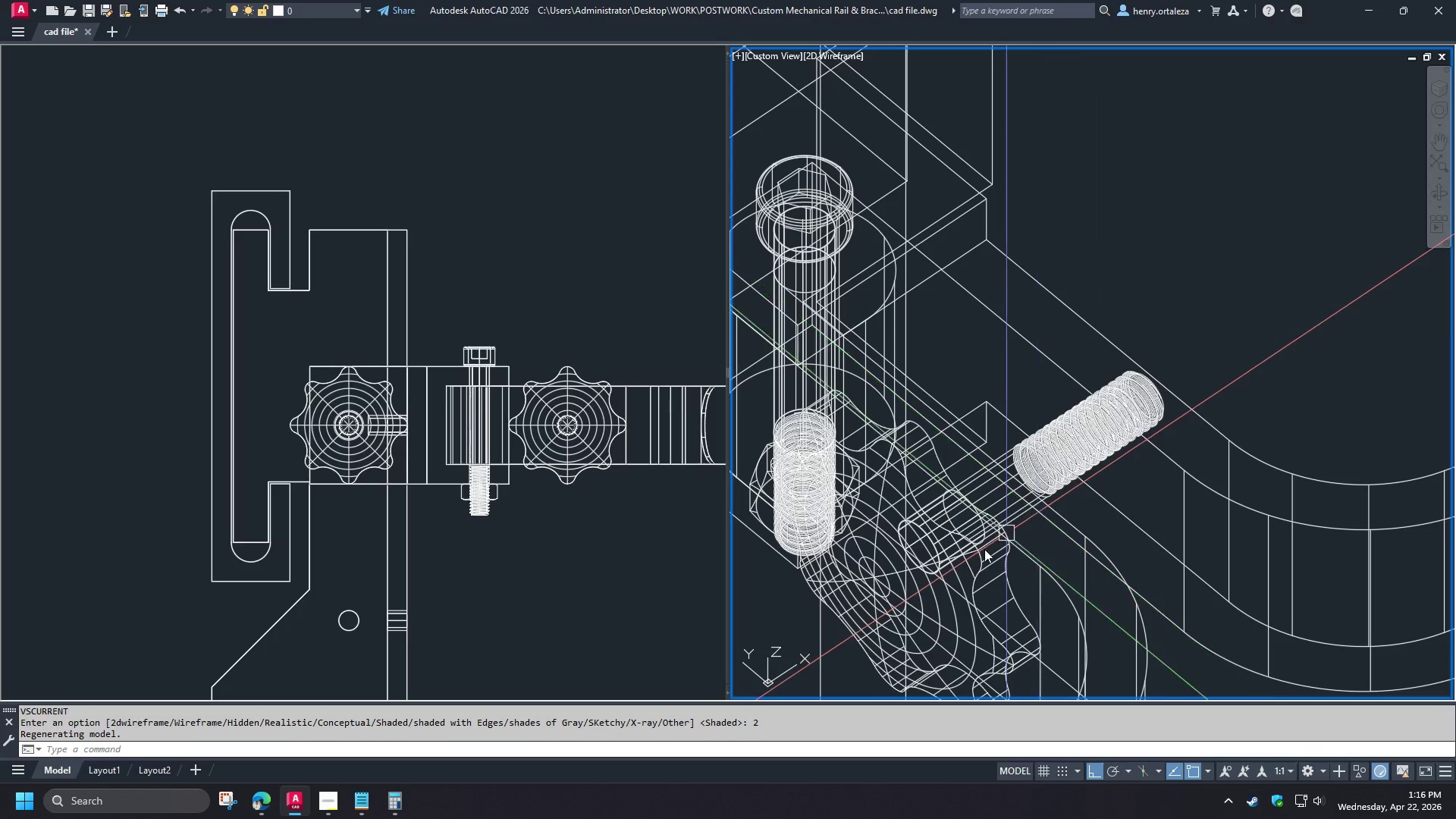 
scroll: coordinate [1017, 503], scroll_direction: up, amount: 6.0
 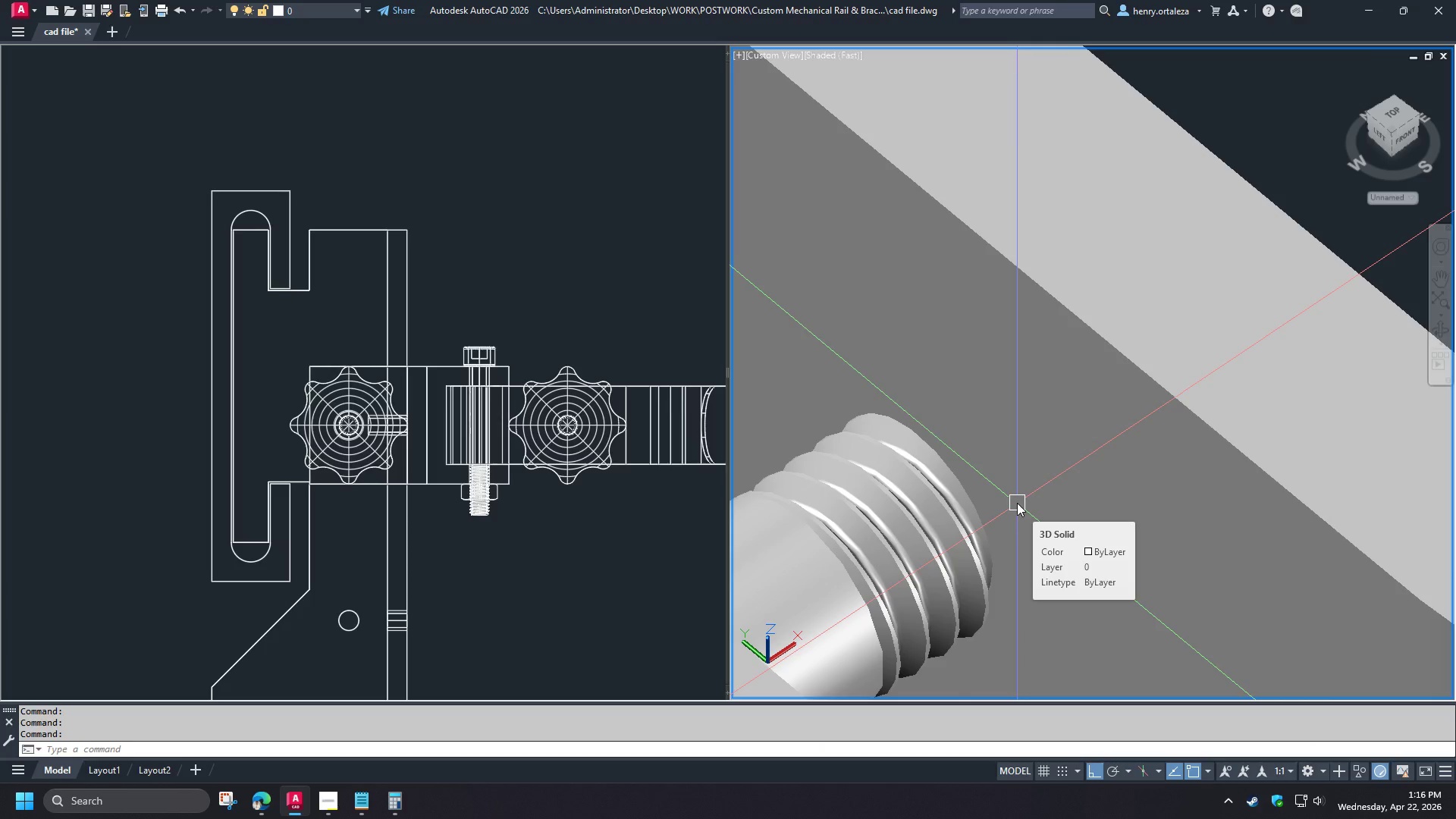 
type(cen)
 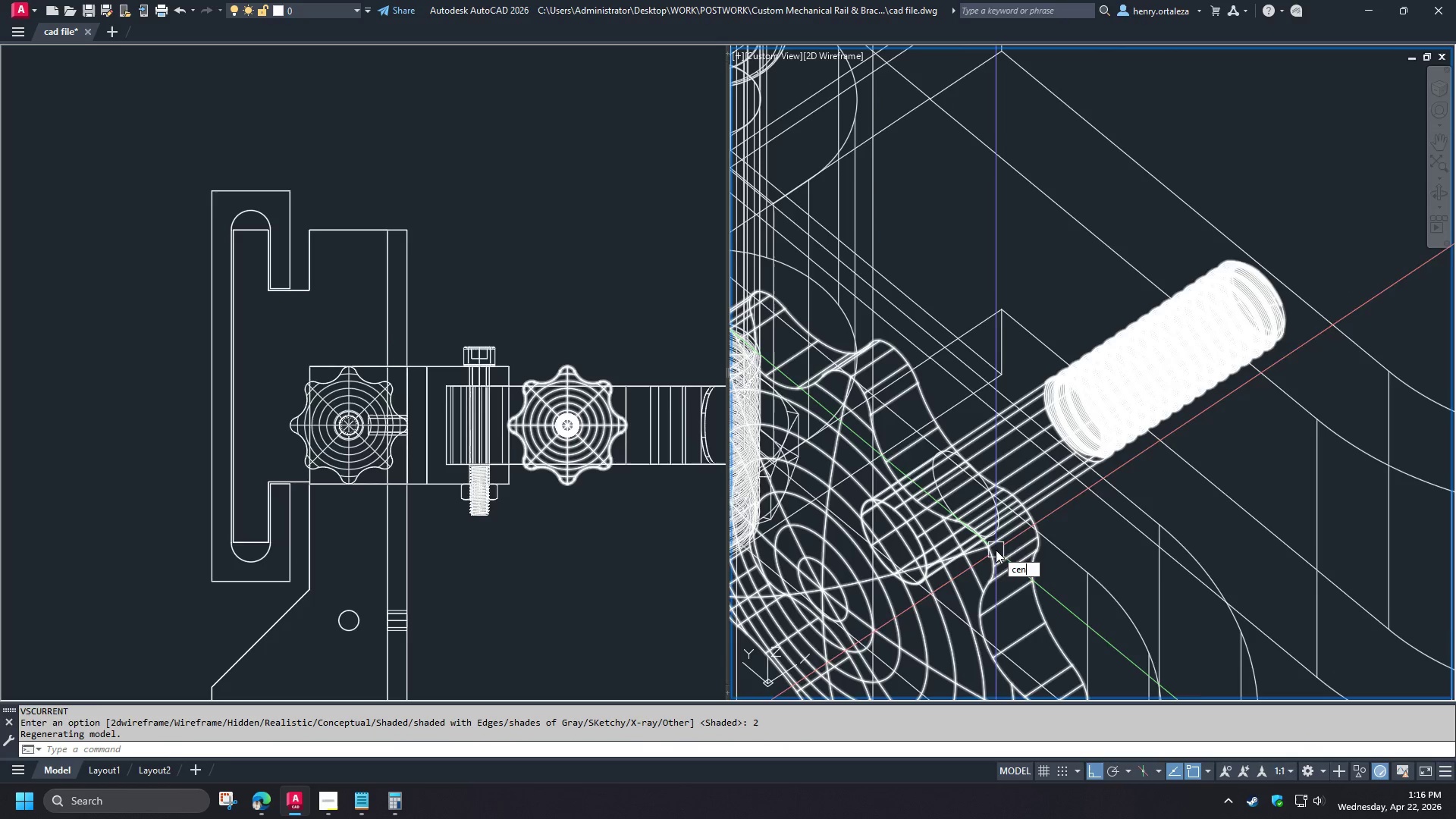 
scroll: coordinate [1017, 503], scroll_direction: down, amount: 2.0
 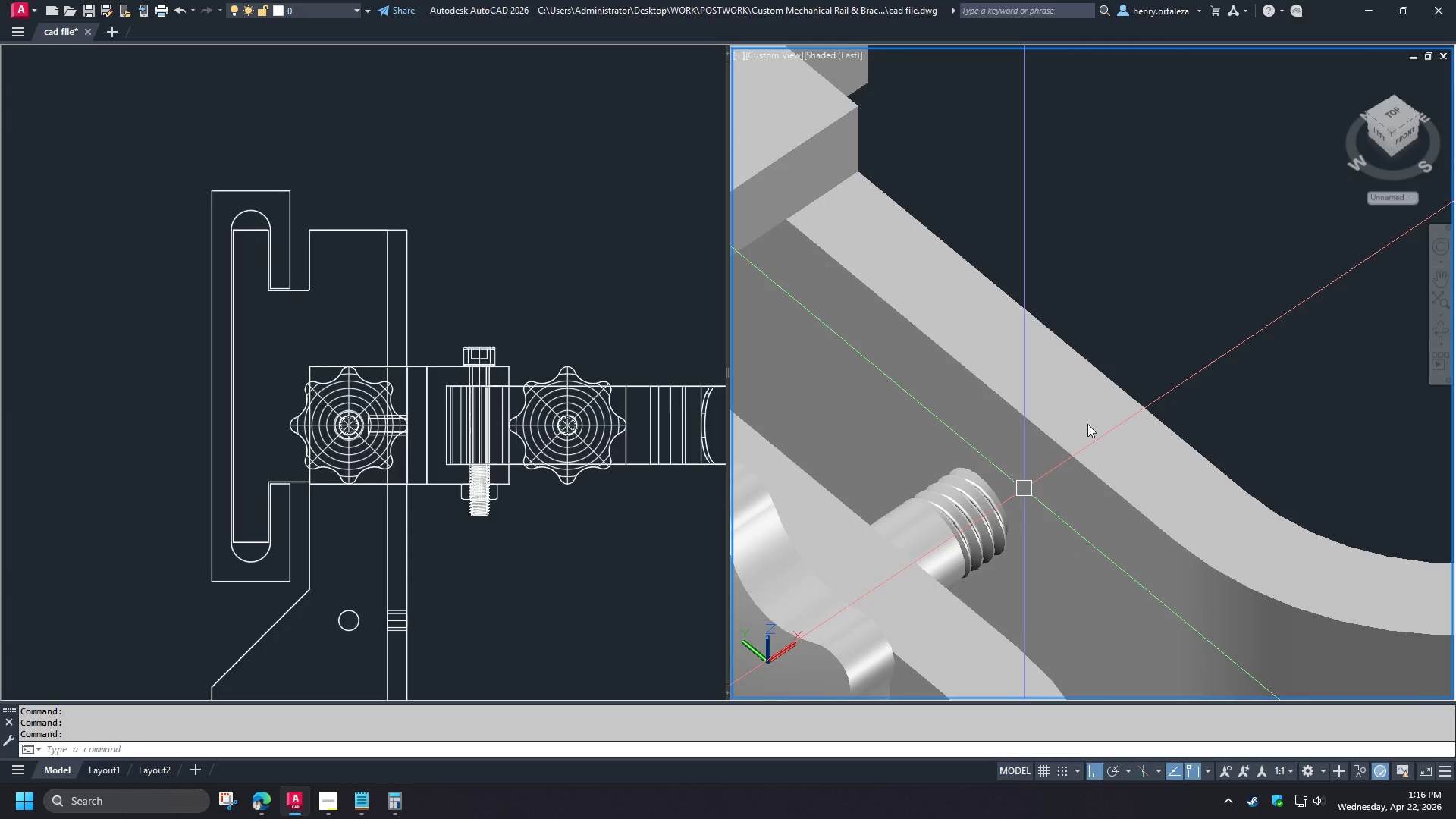 
key(Space)
 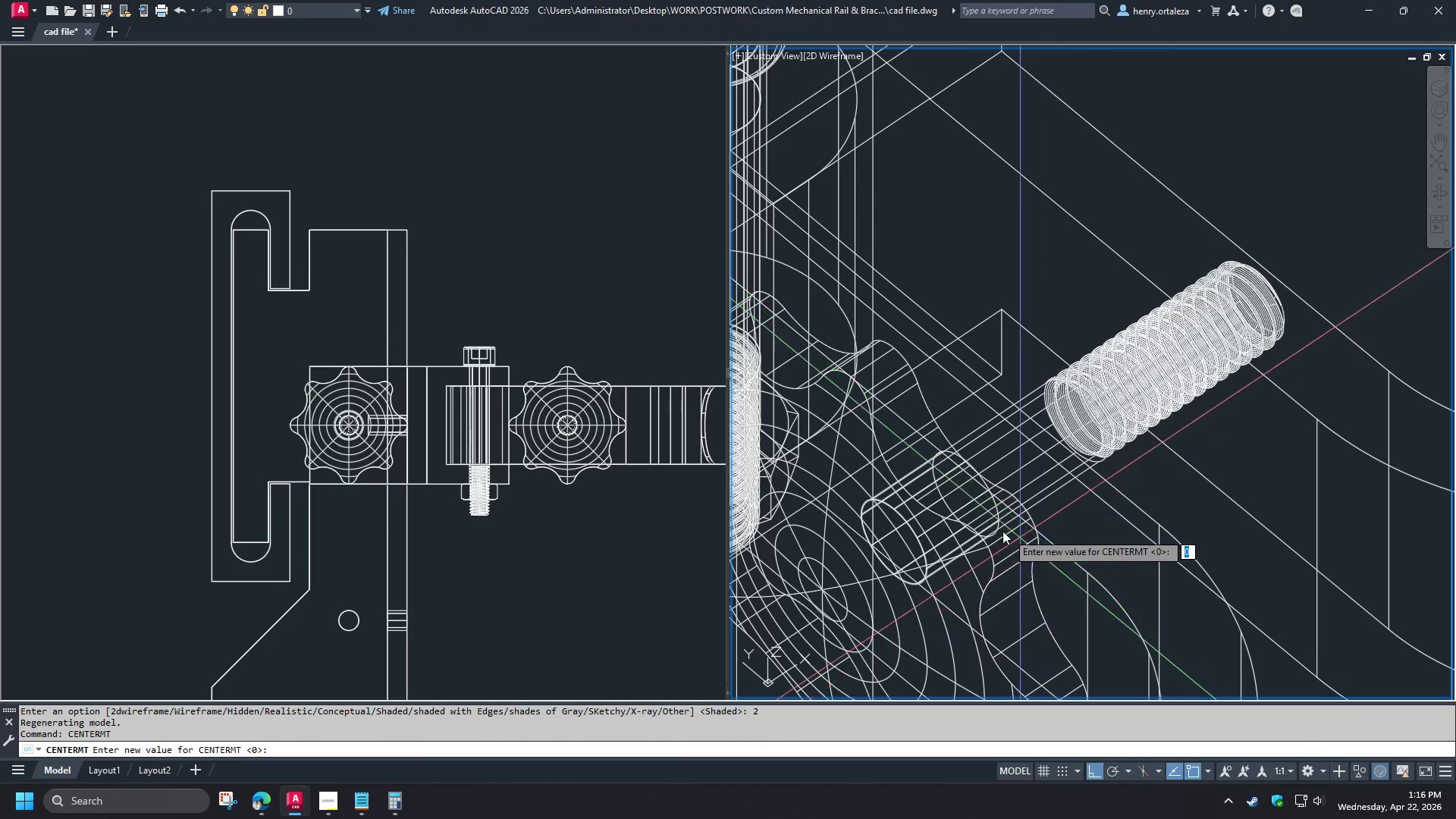 
scroll: coordinate [1200, 353], scroll_direction: down, amount: 1.0
 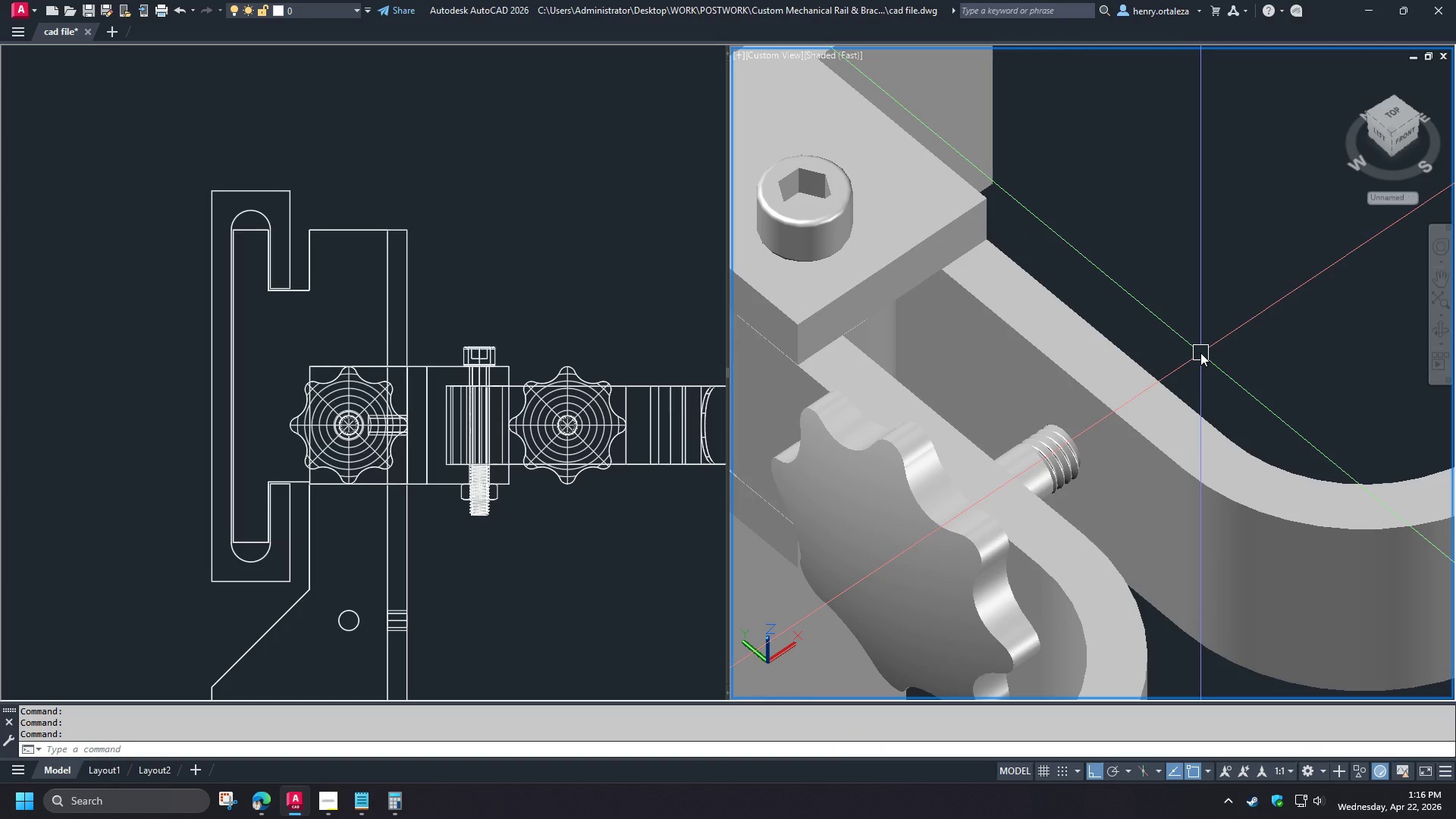 
type(cen )
 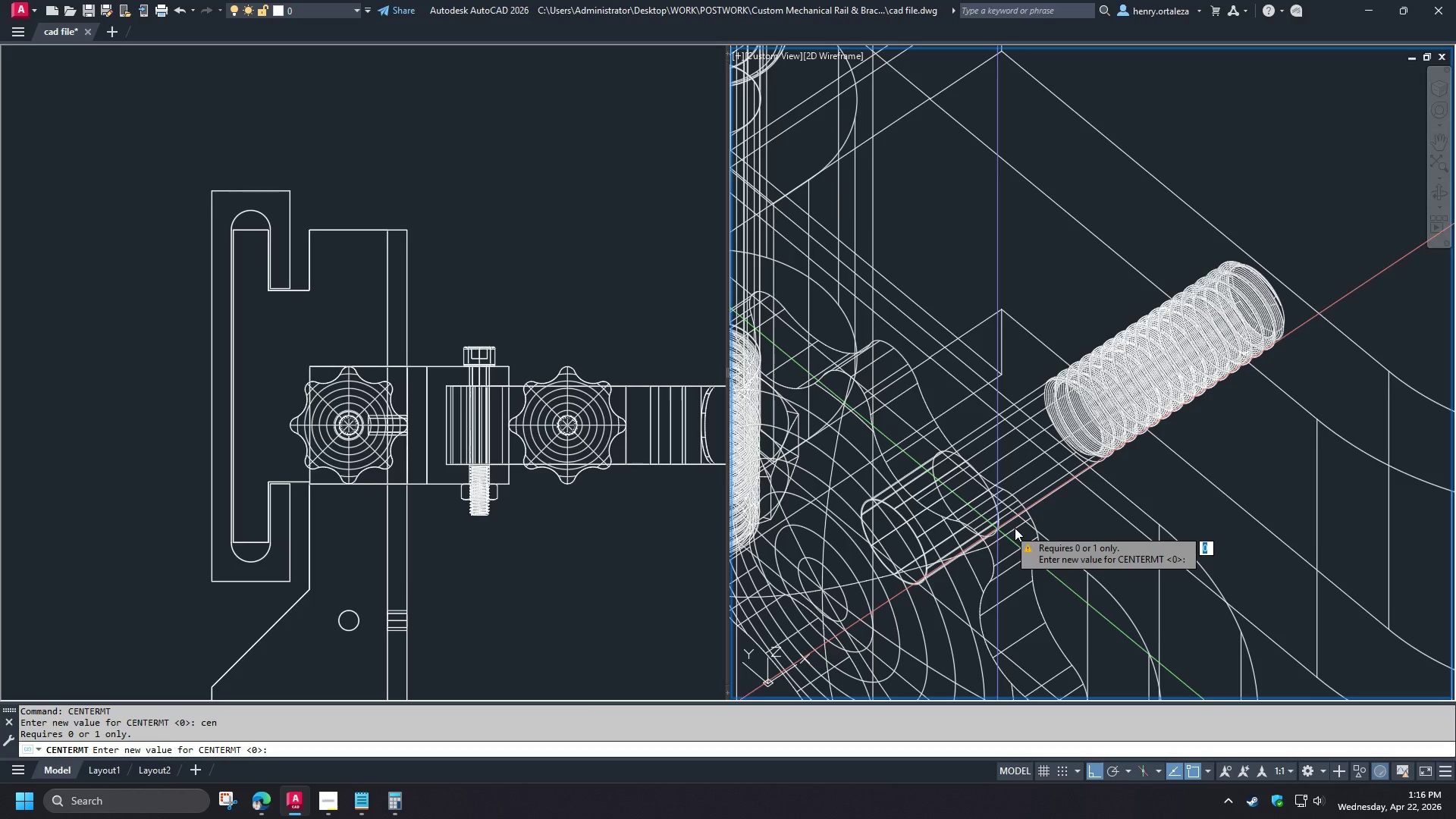 
key(Escape)
 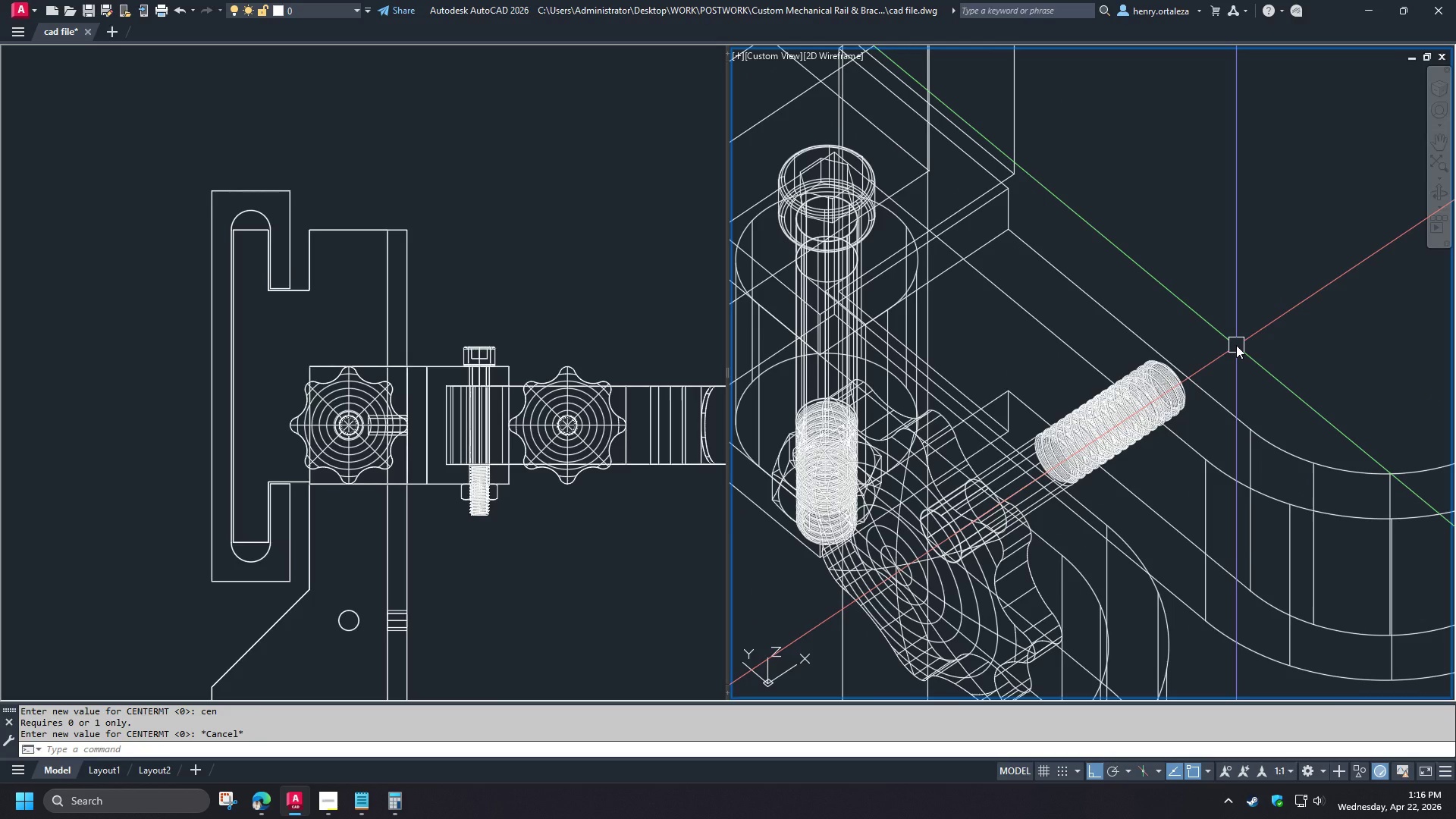 
scroll: coordinate [959, 556], scroll_direction: up, amount: 1.0
 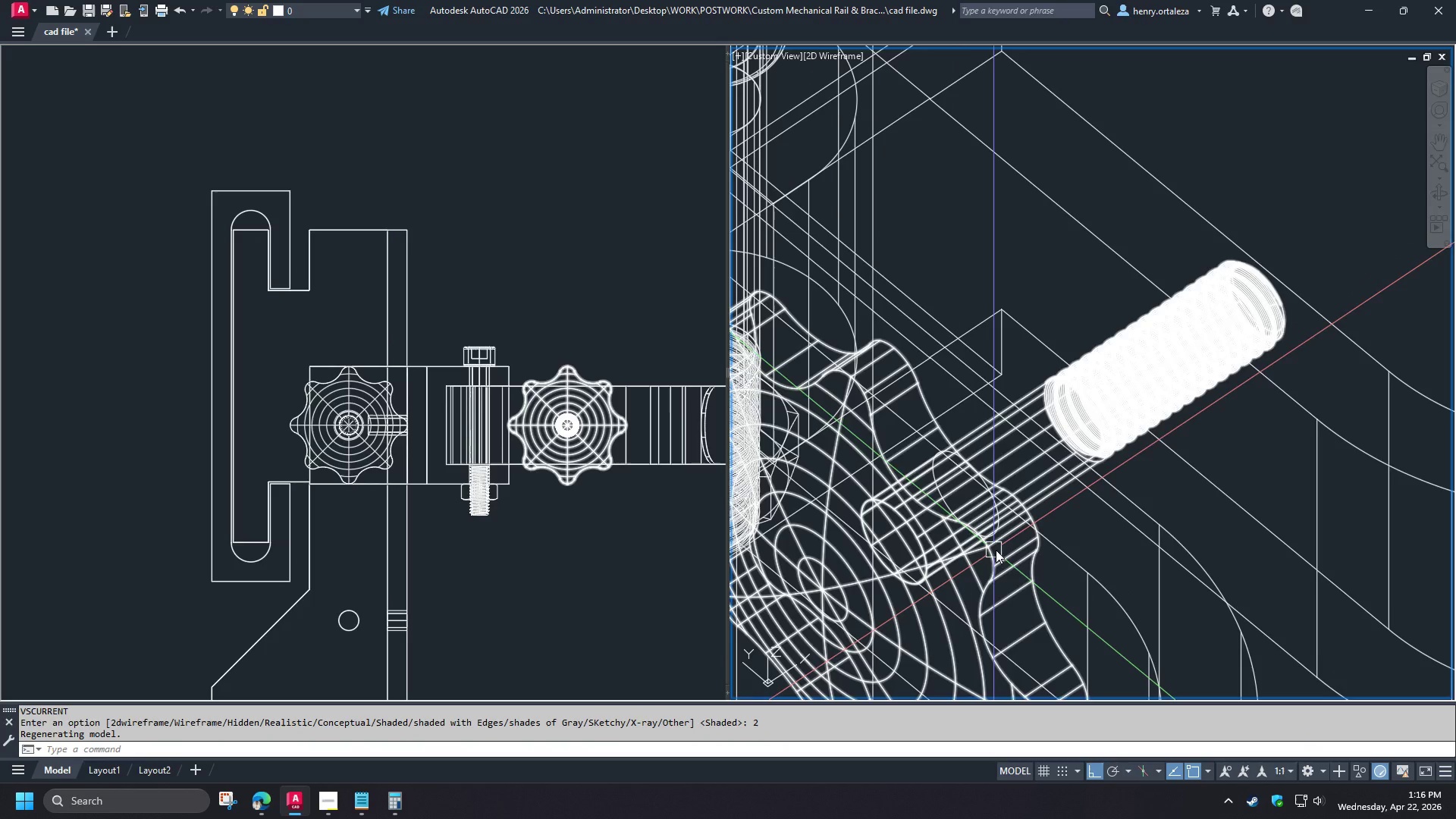 
key(C)
 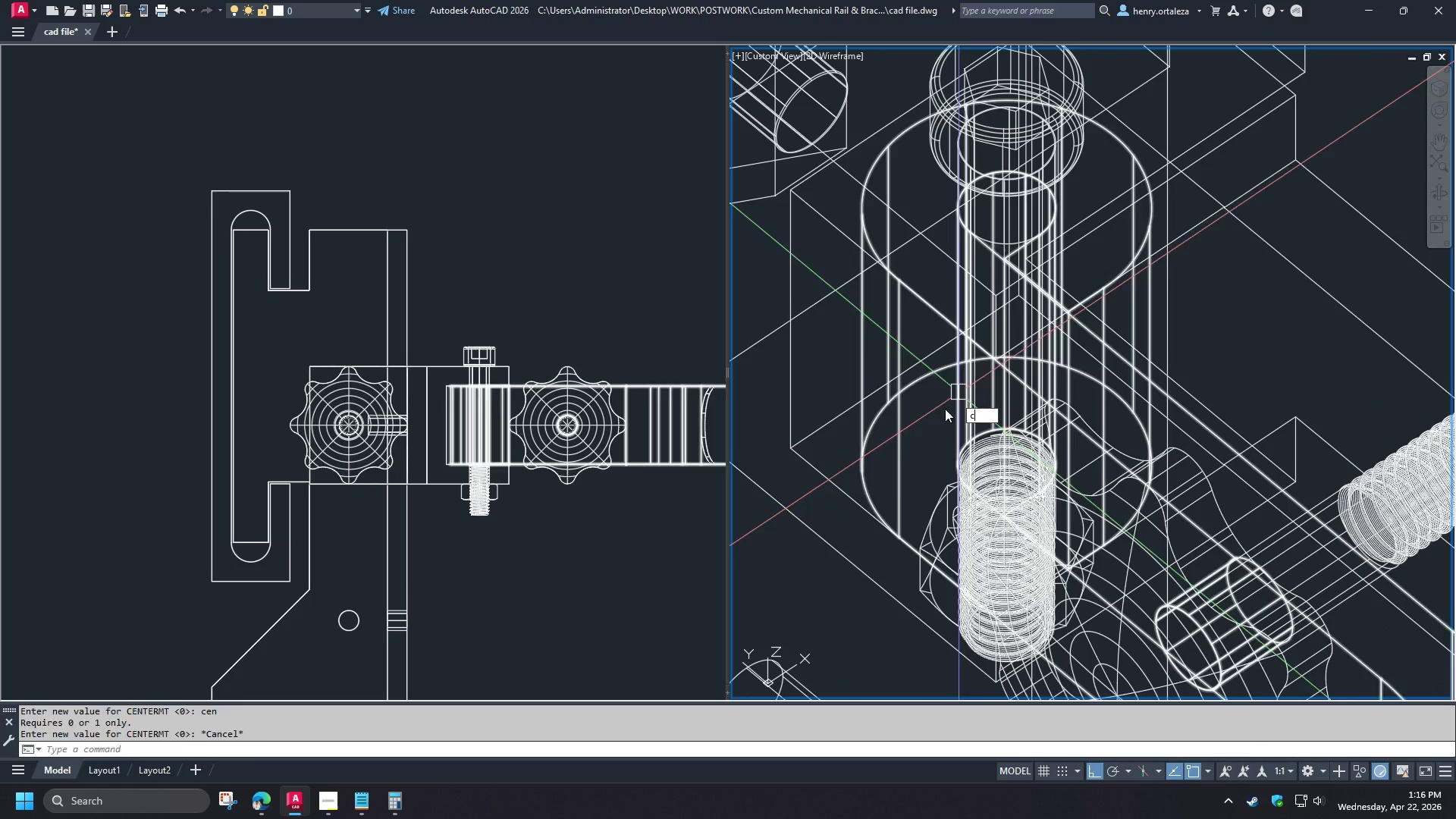 
key(Space)
 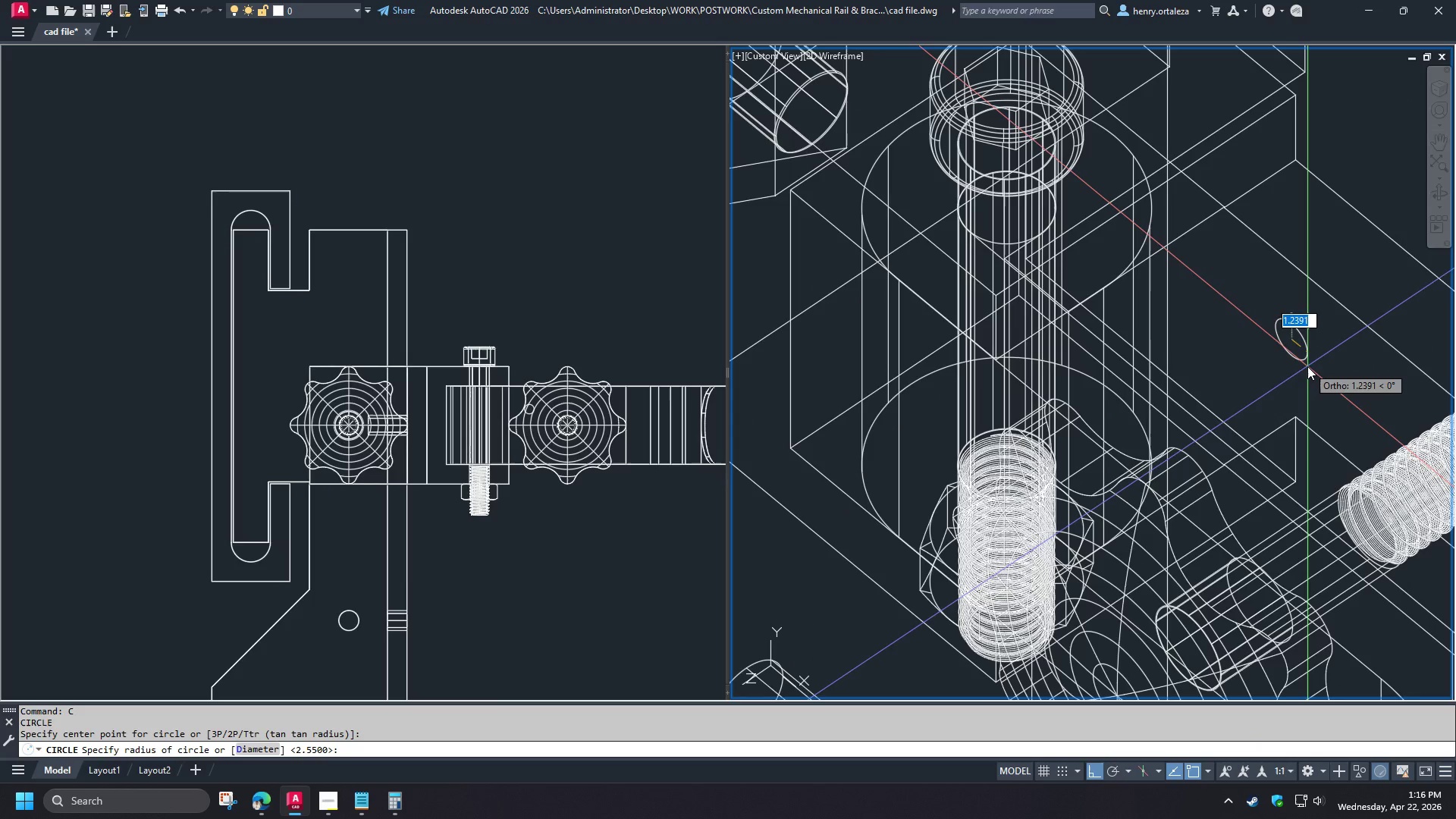 
scroll: coordinate [1260, 352], scroll_direction: down, amount: 3.0
 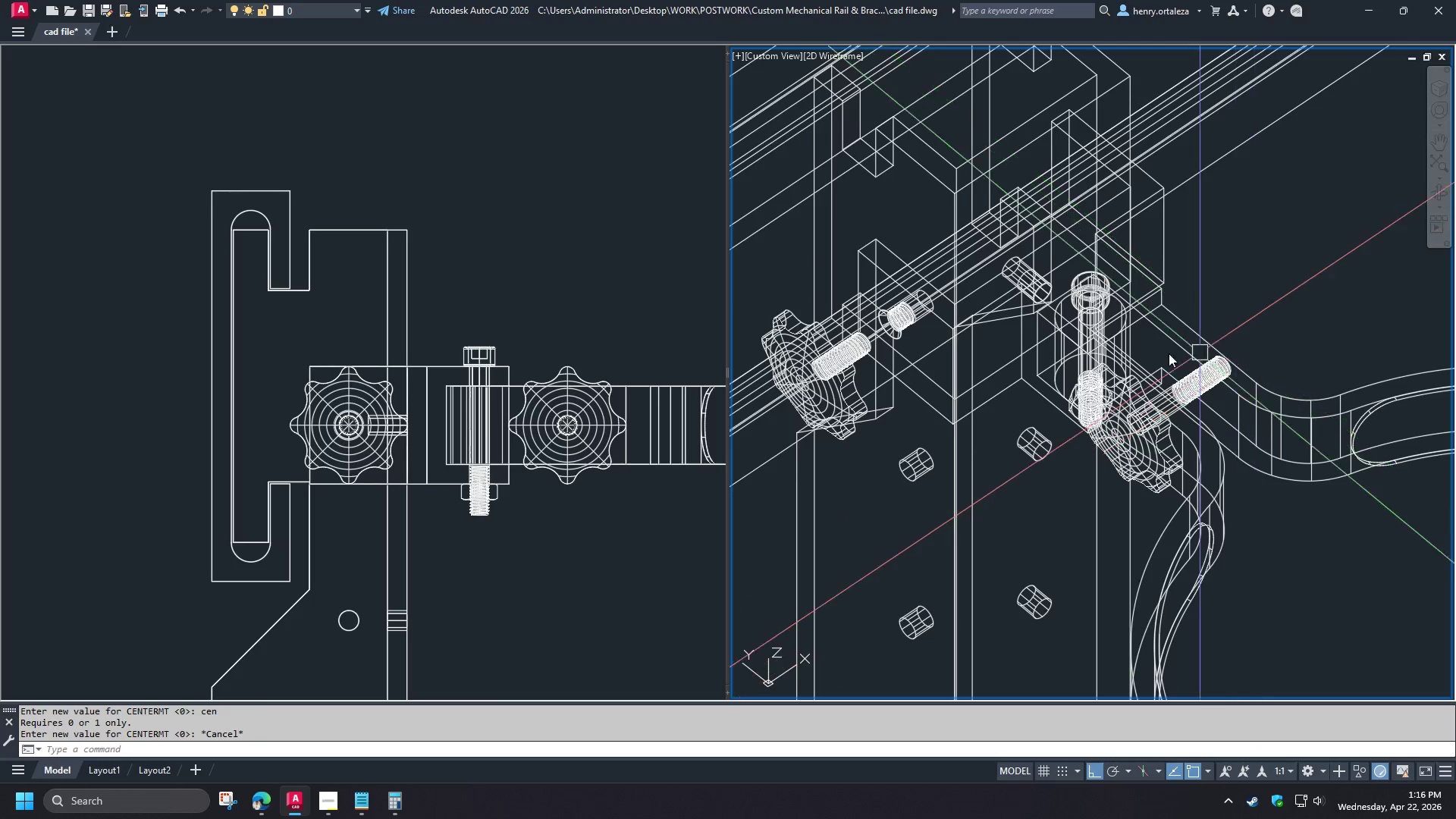 
scroll: coordinate [1114, 350], scroll_direction: up, amount: 3.0
 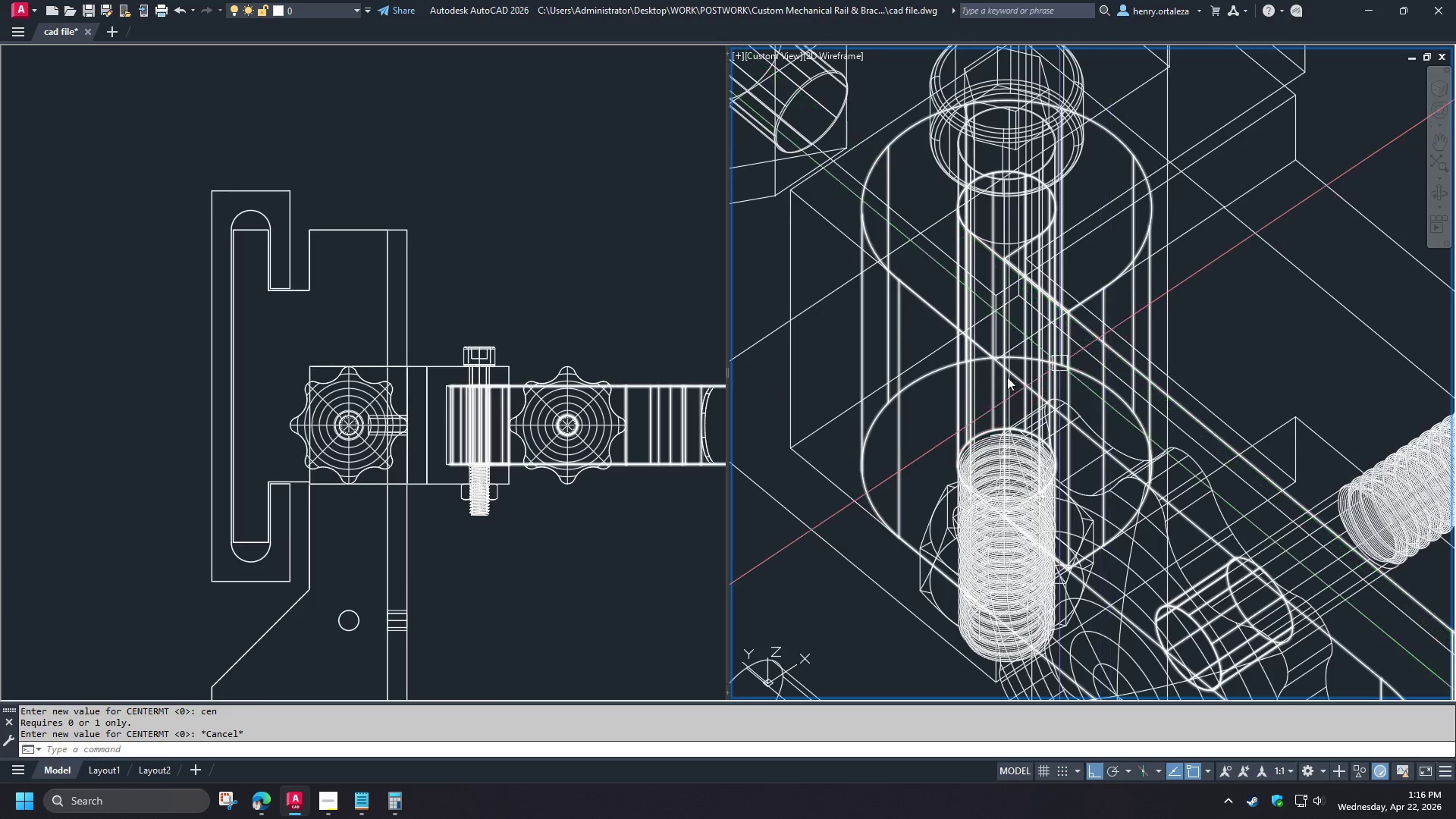 
wait(5.28)
 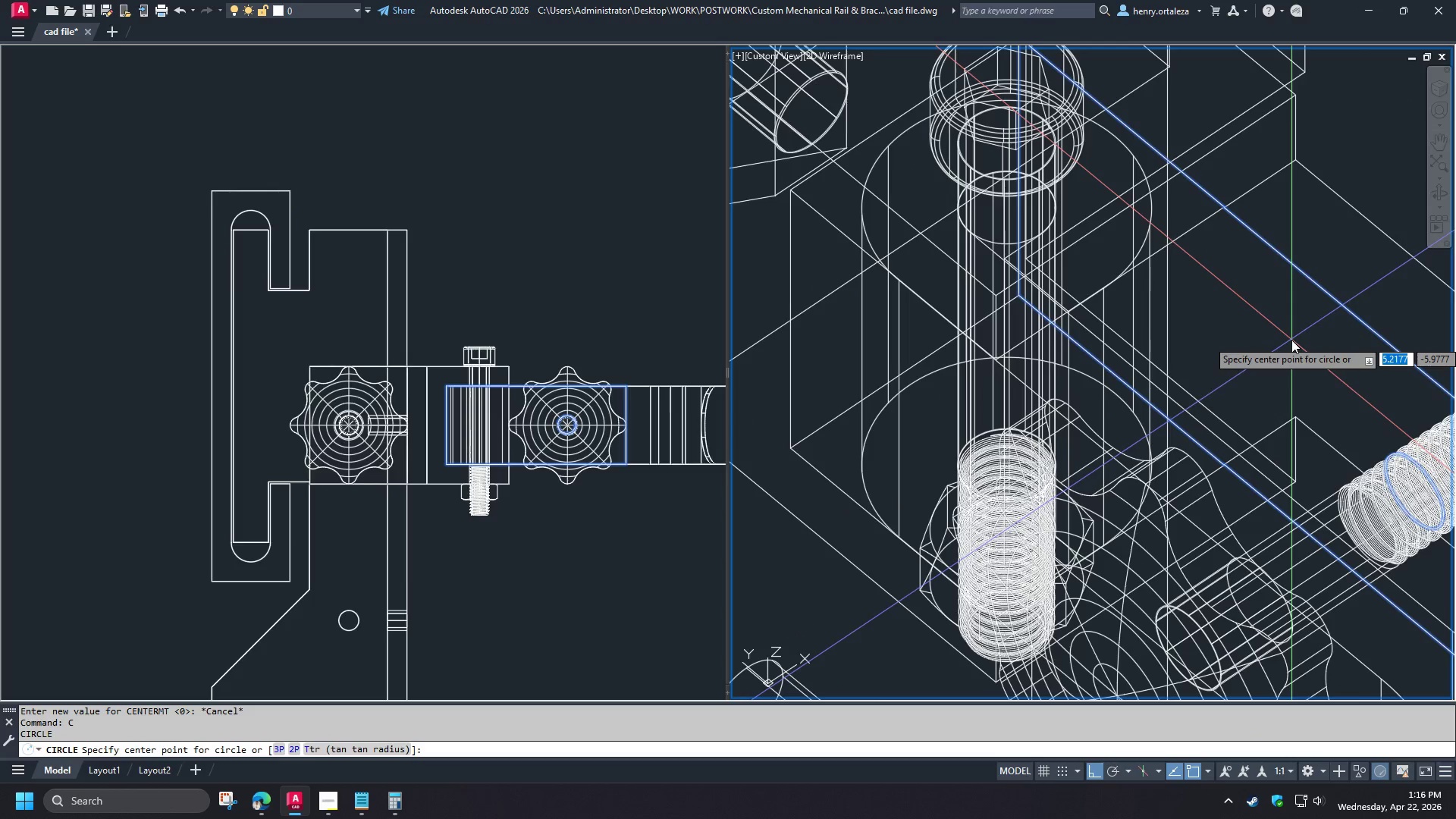 
key(D)
 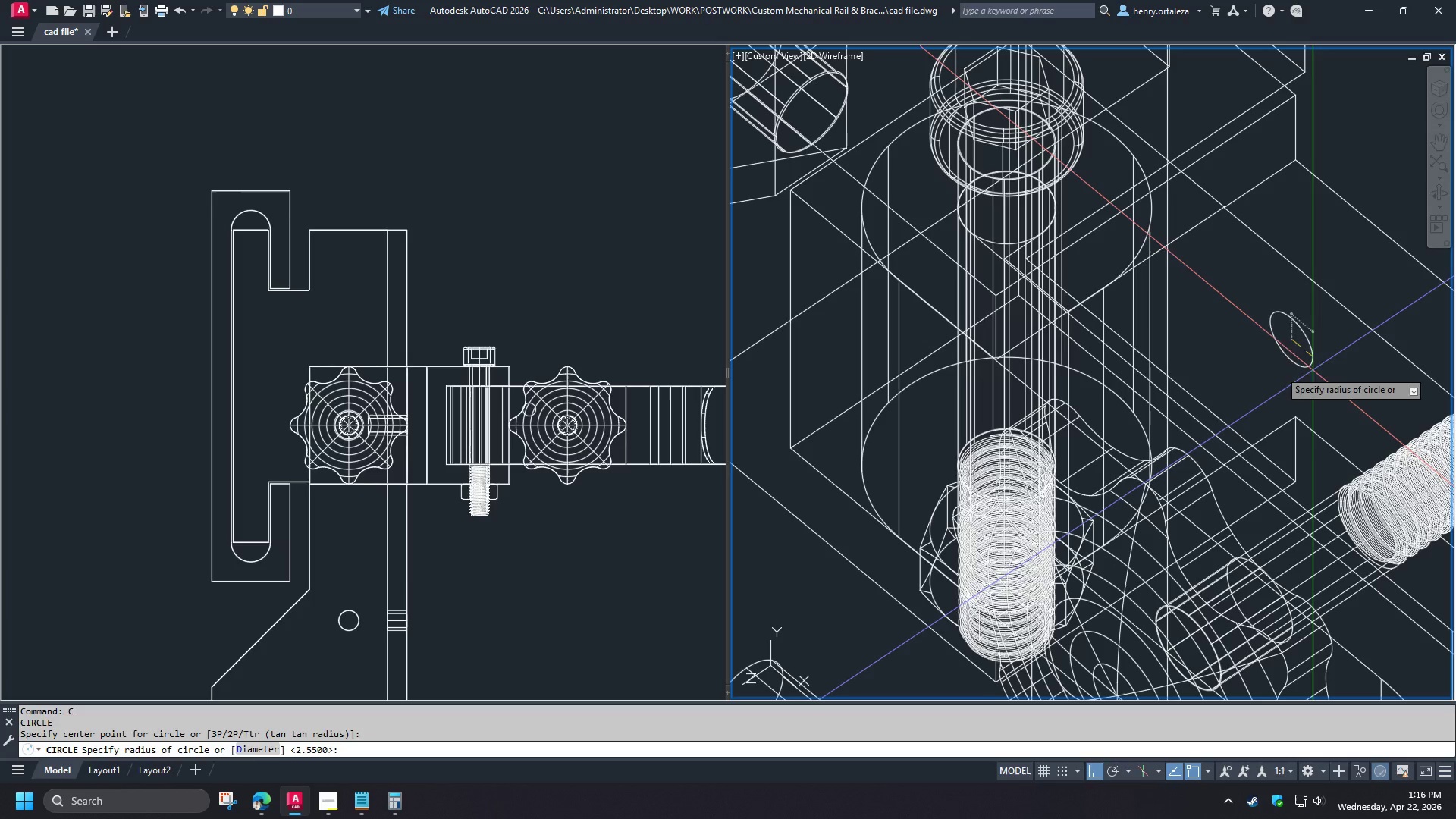 
key(Space)
 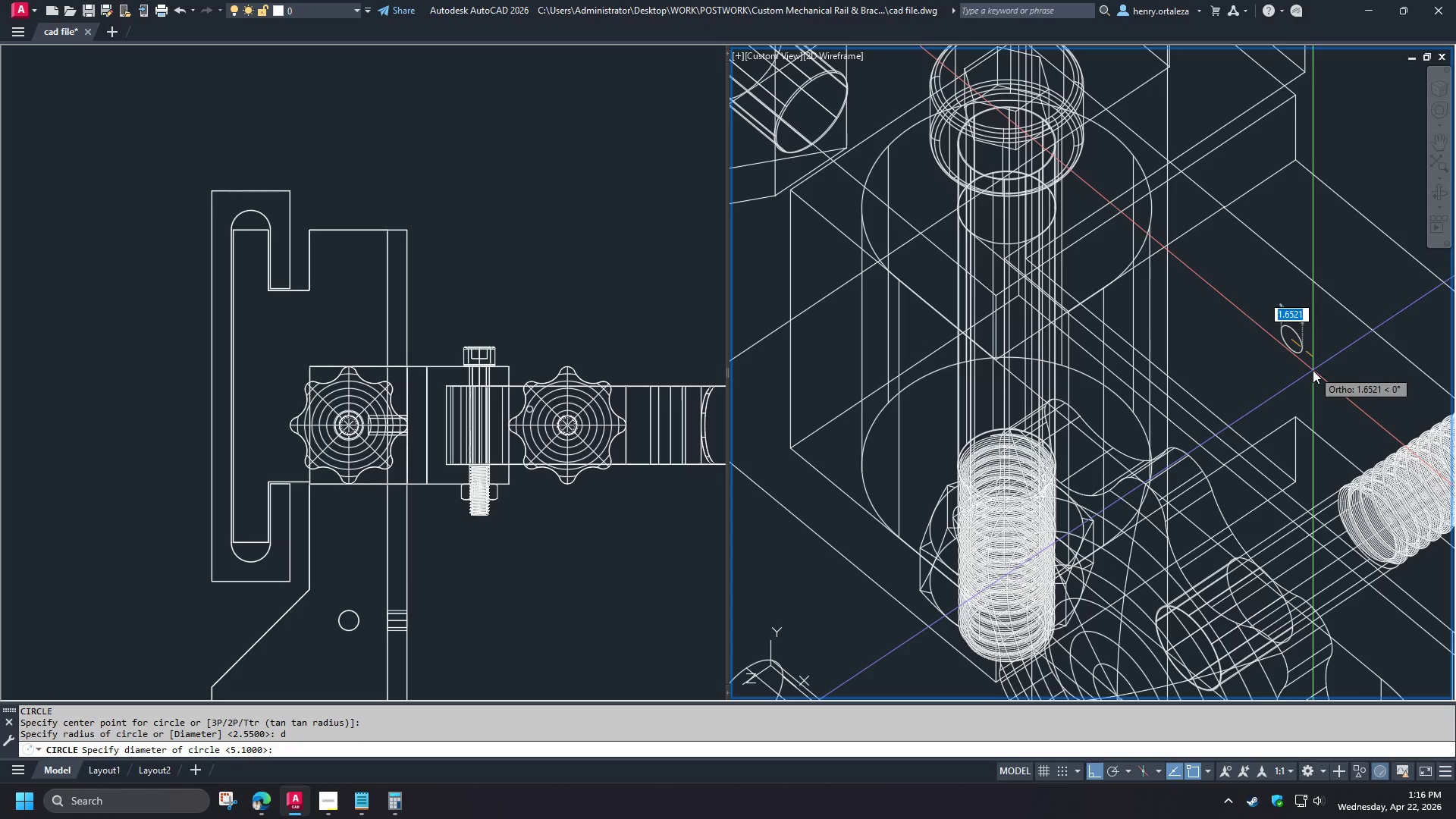 
key(Numpad5)
 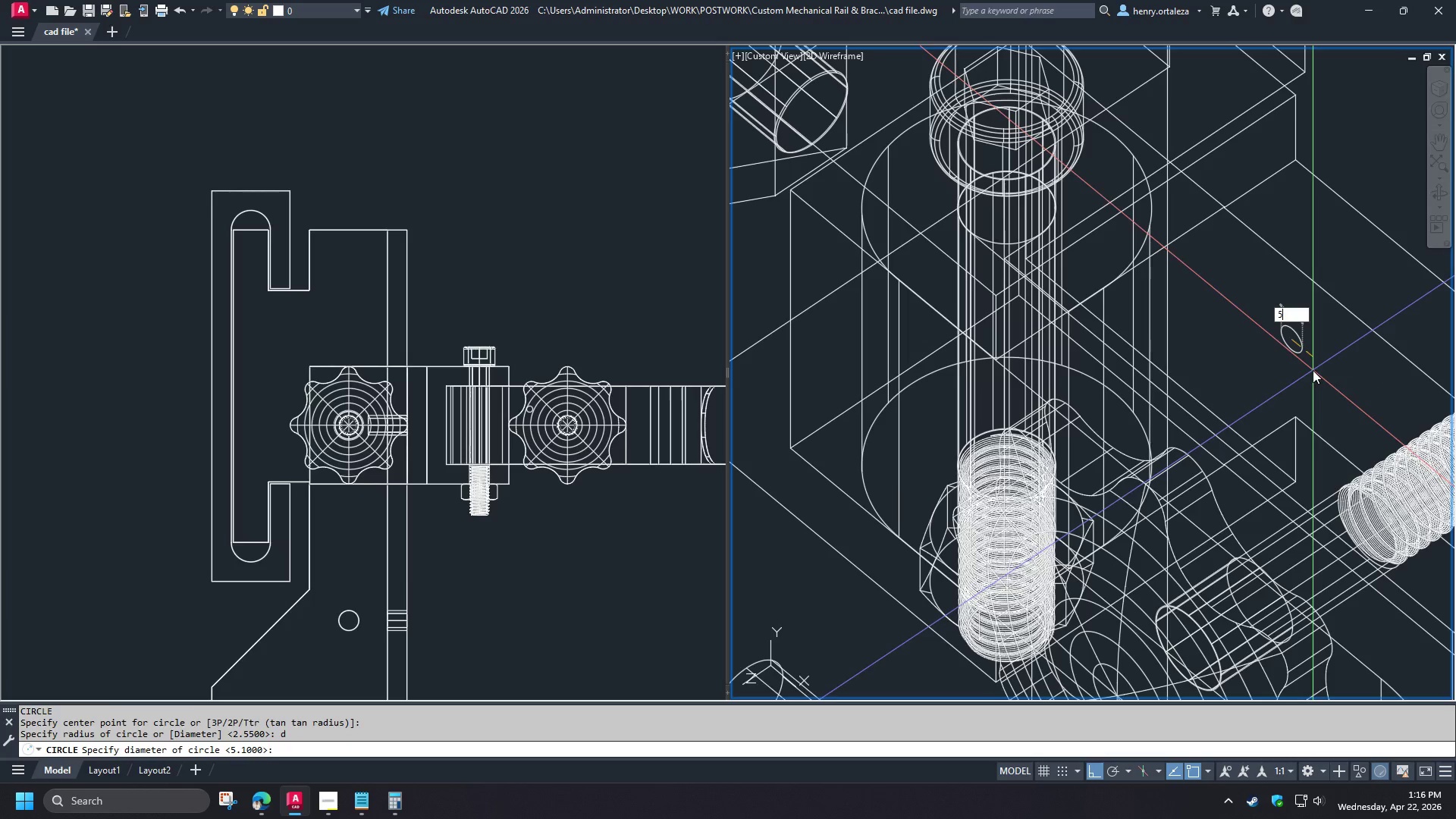 
key(Space)
 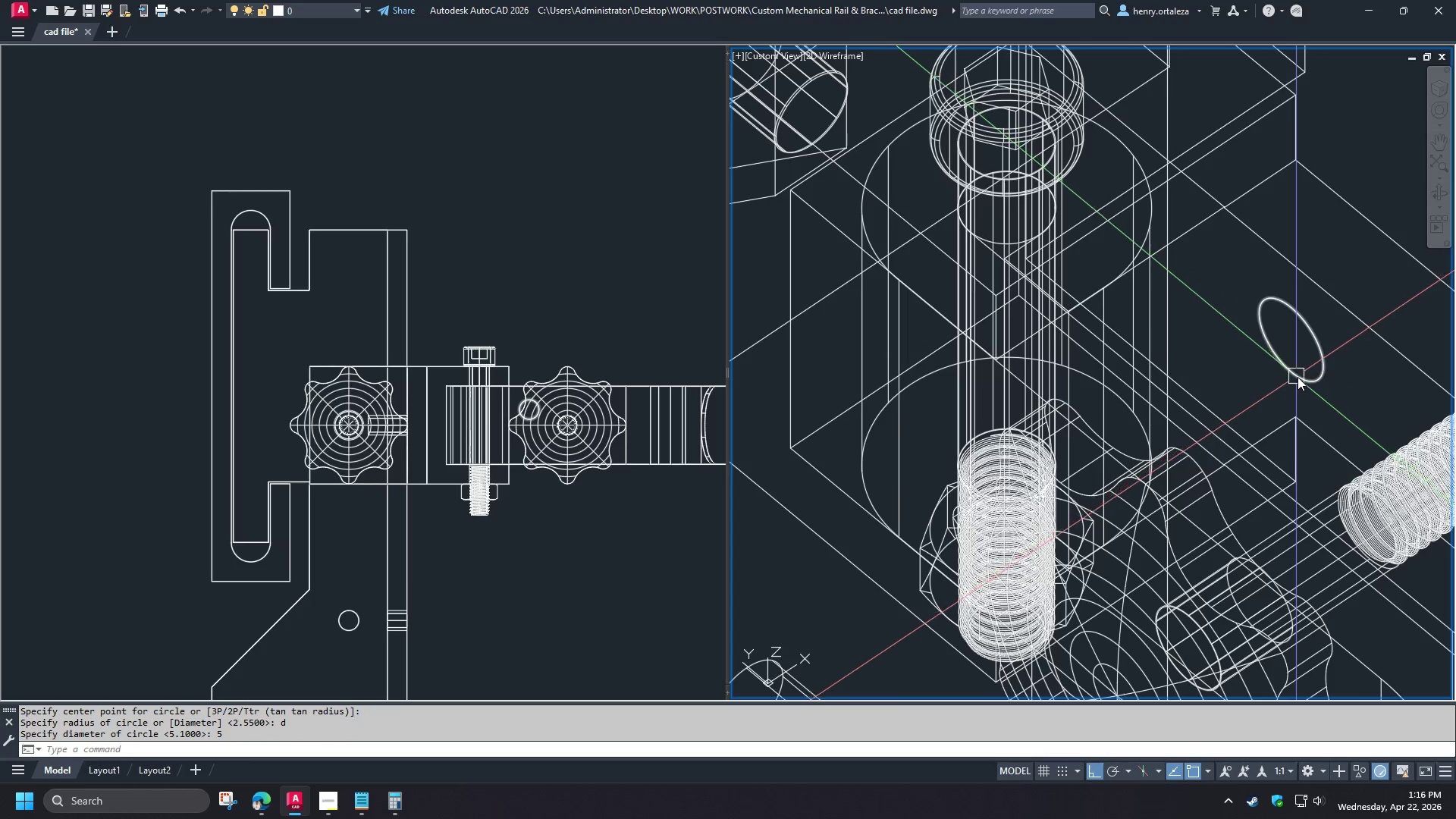 
left_click([1298, 377])
 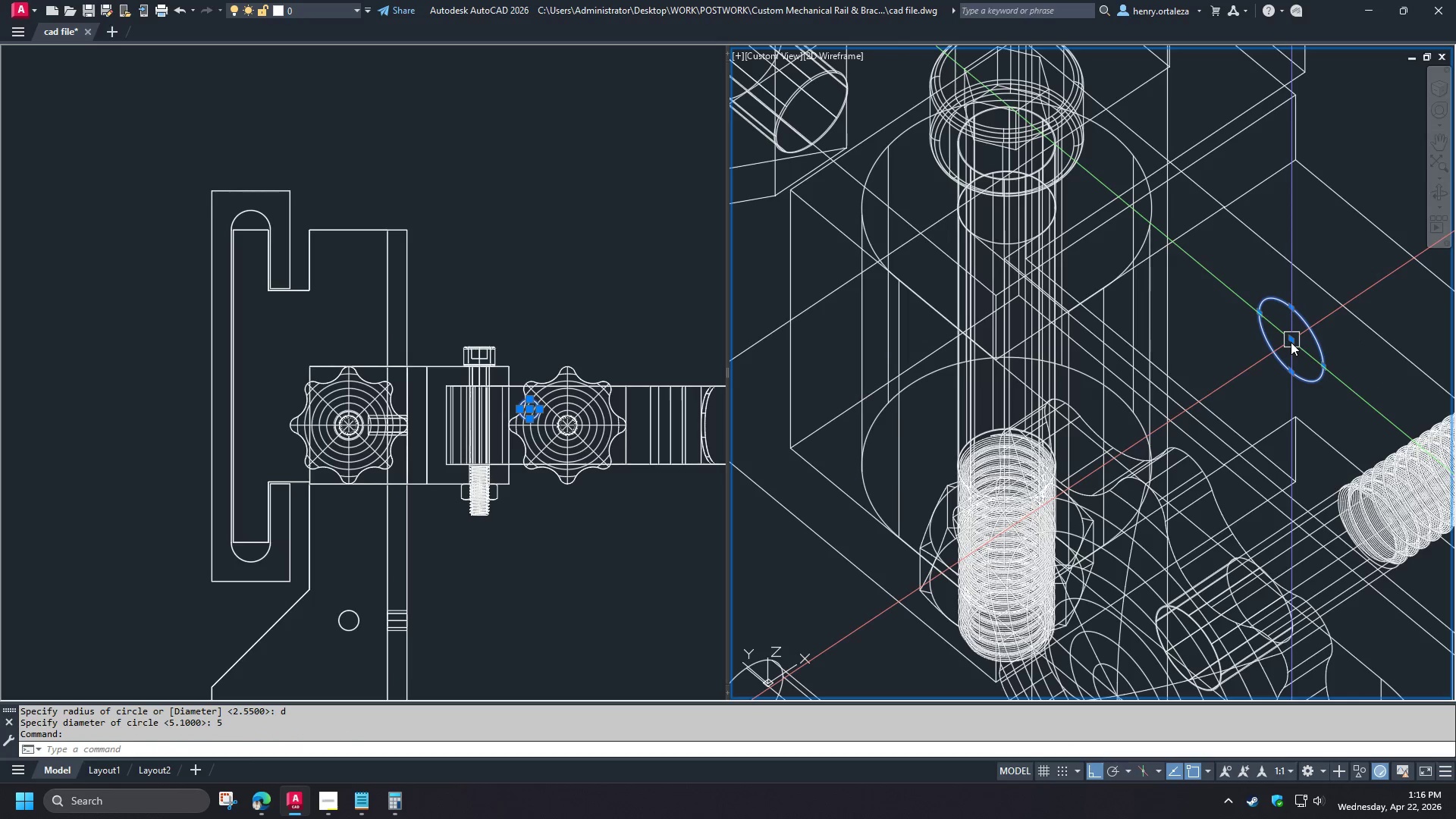 
left_click([1291, 342])
 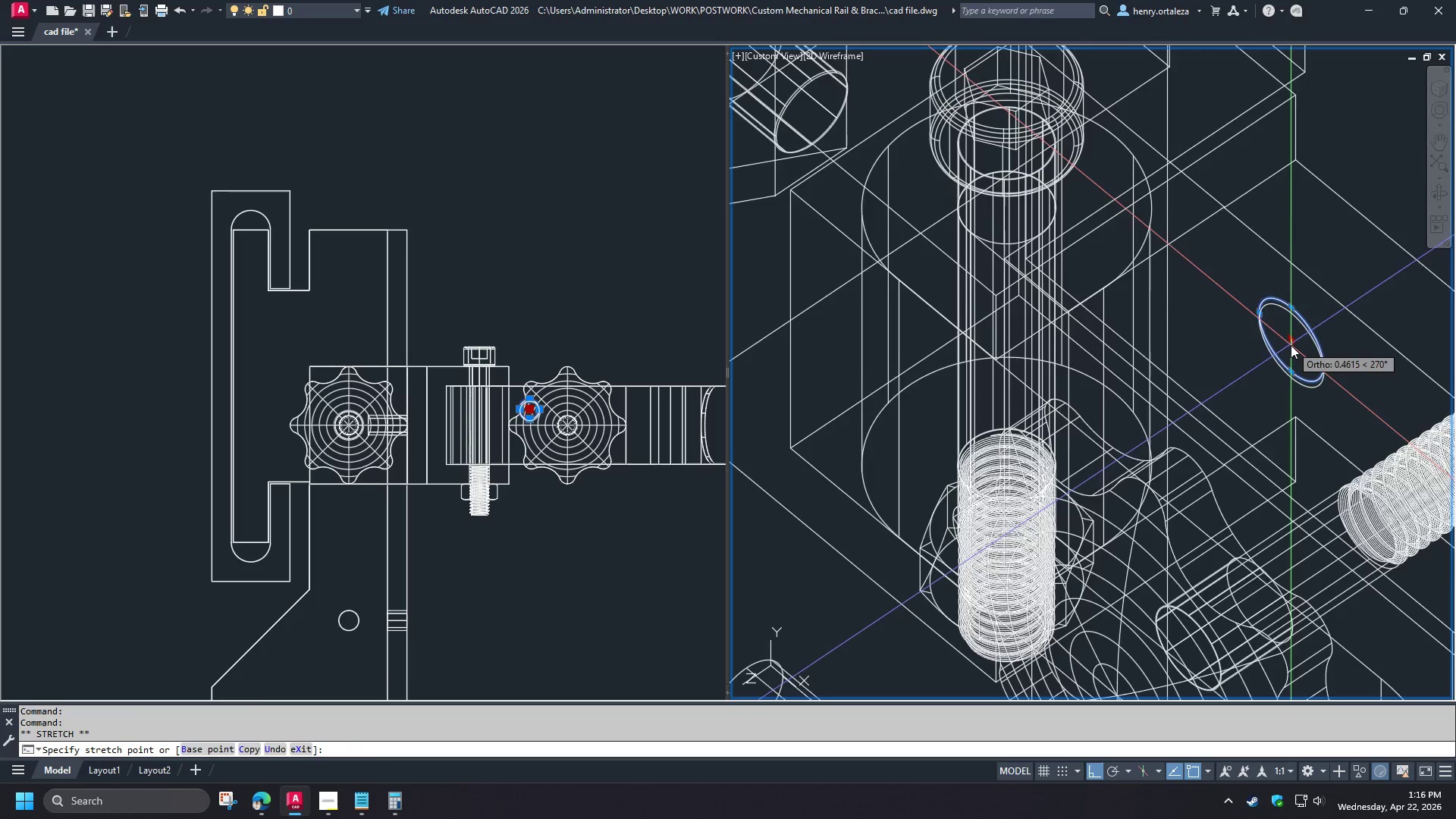 
hold_key(key=ShiftLeft, duration=1.48)
 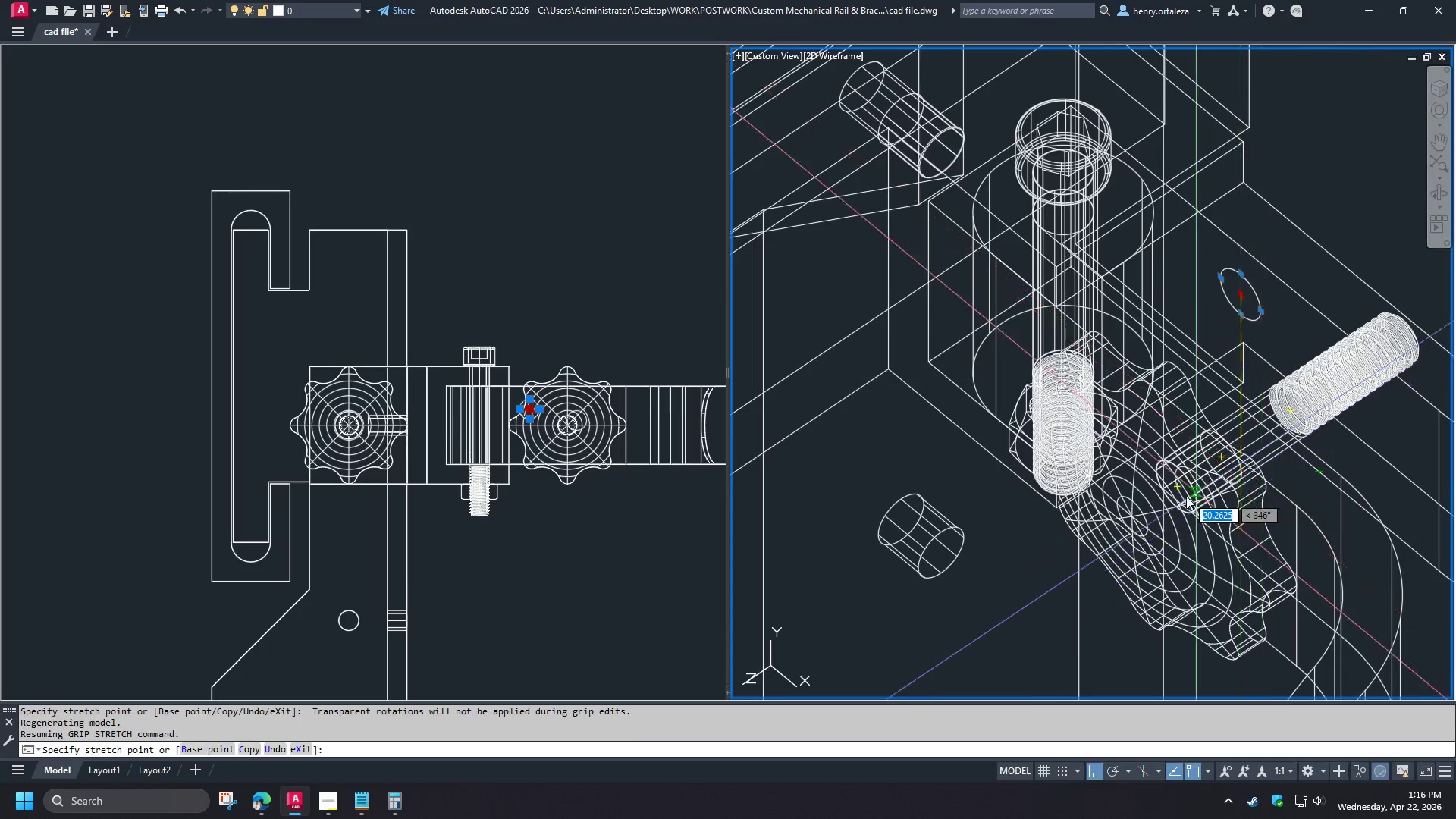 
type(ce)
 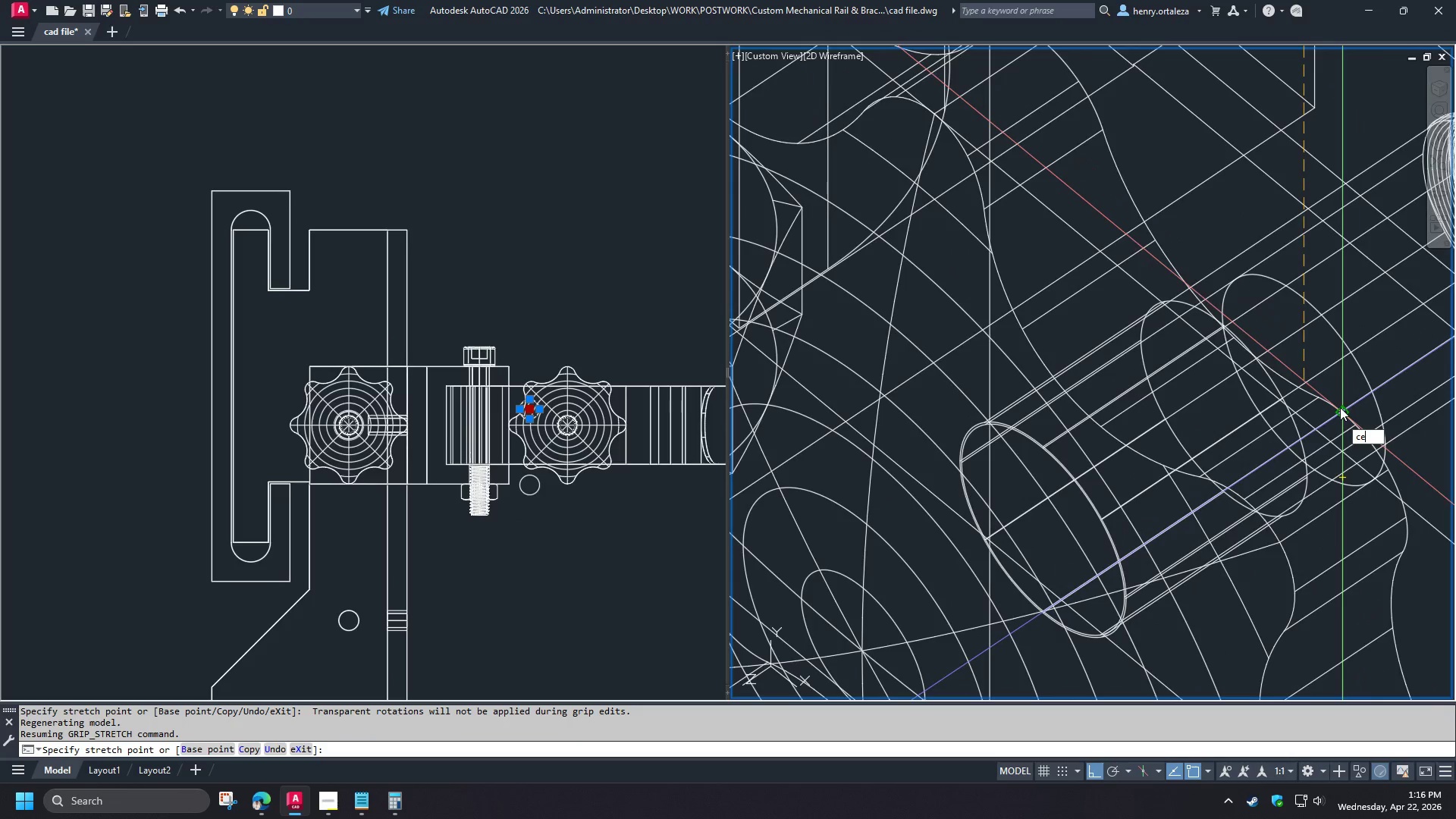 
scroll: coordinate [1291, 345], scroll_direction: down, amount: 1.0
 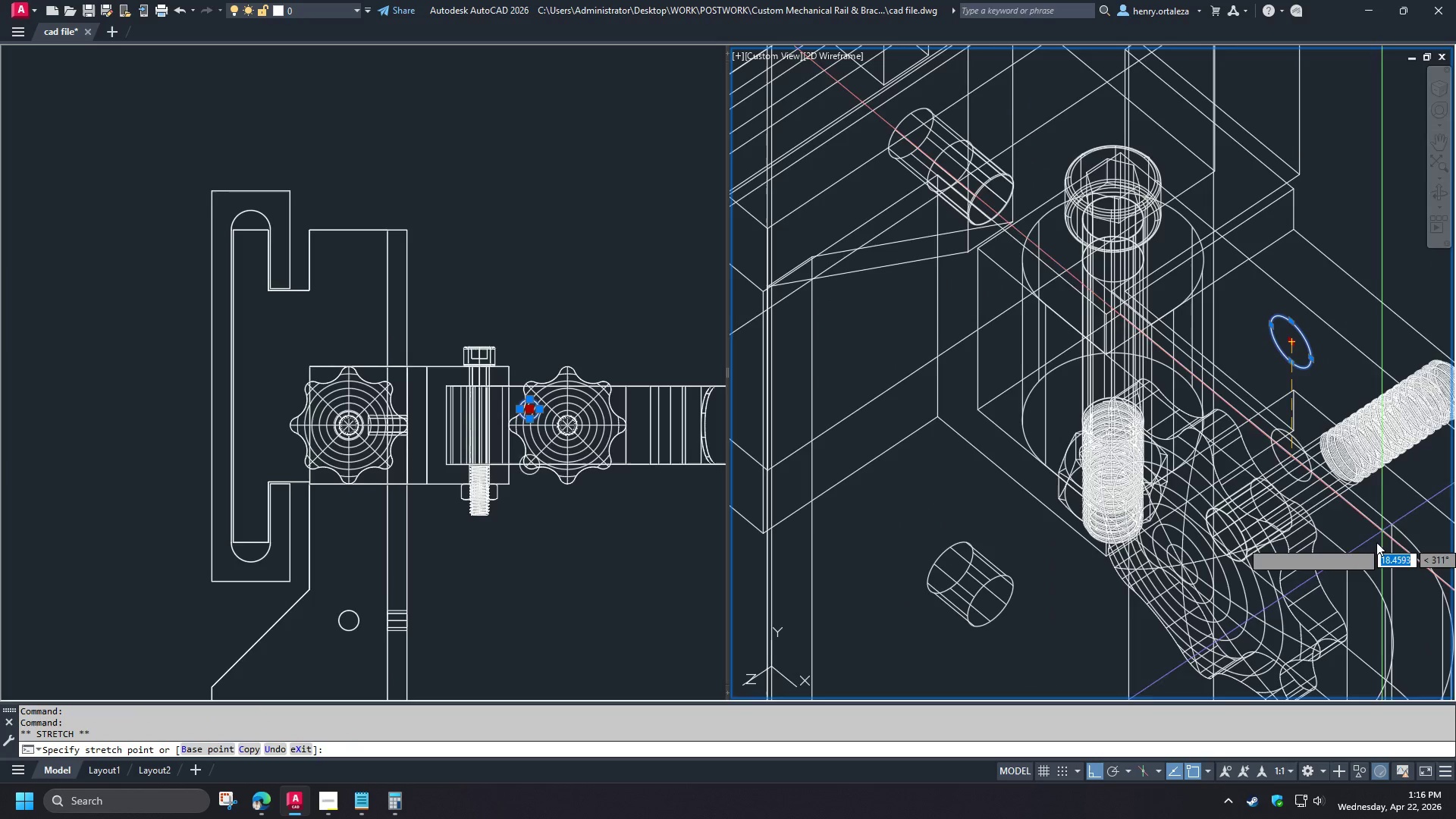 
key(N)
 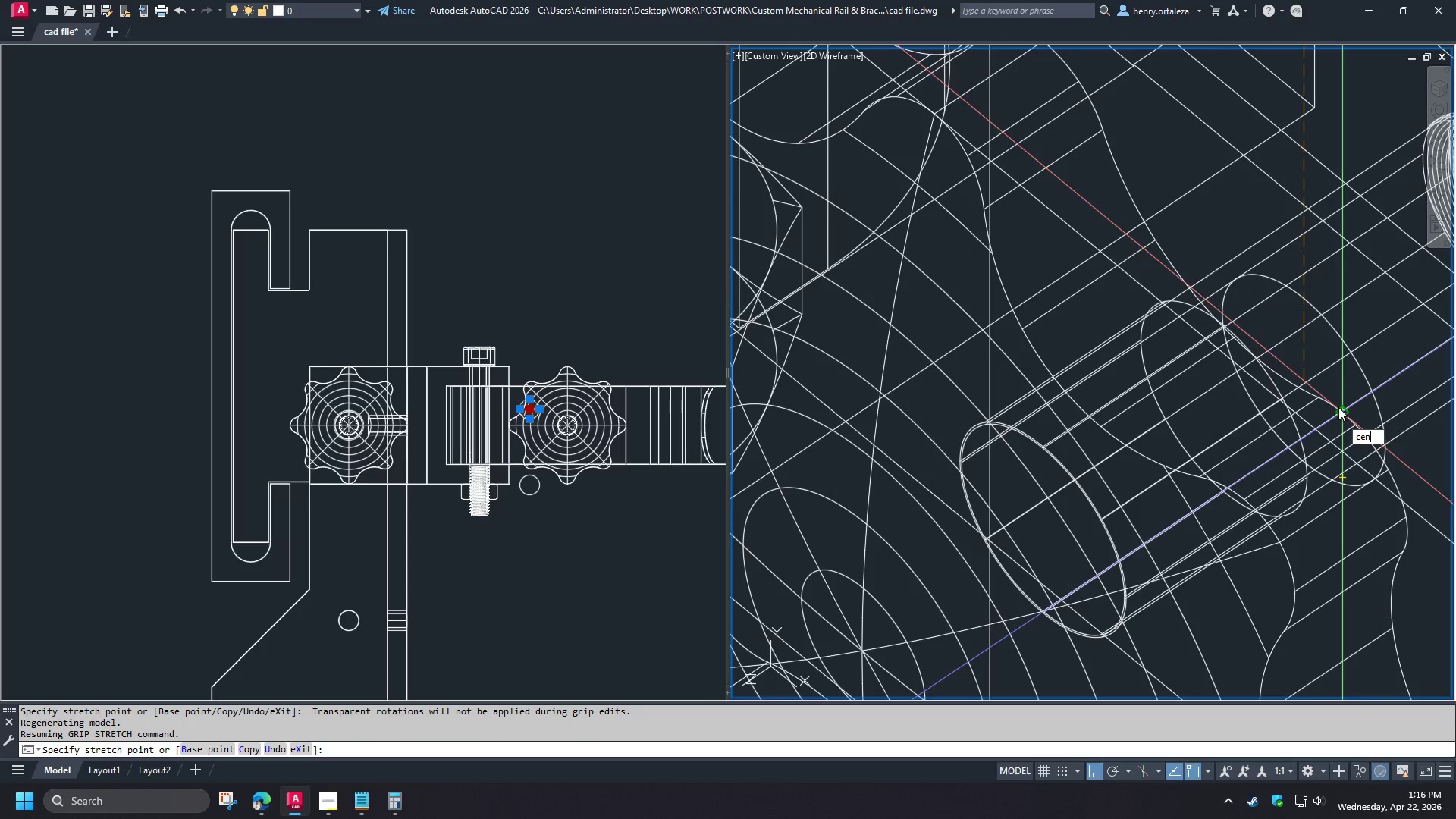 
key(Space)
 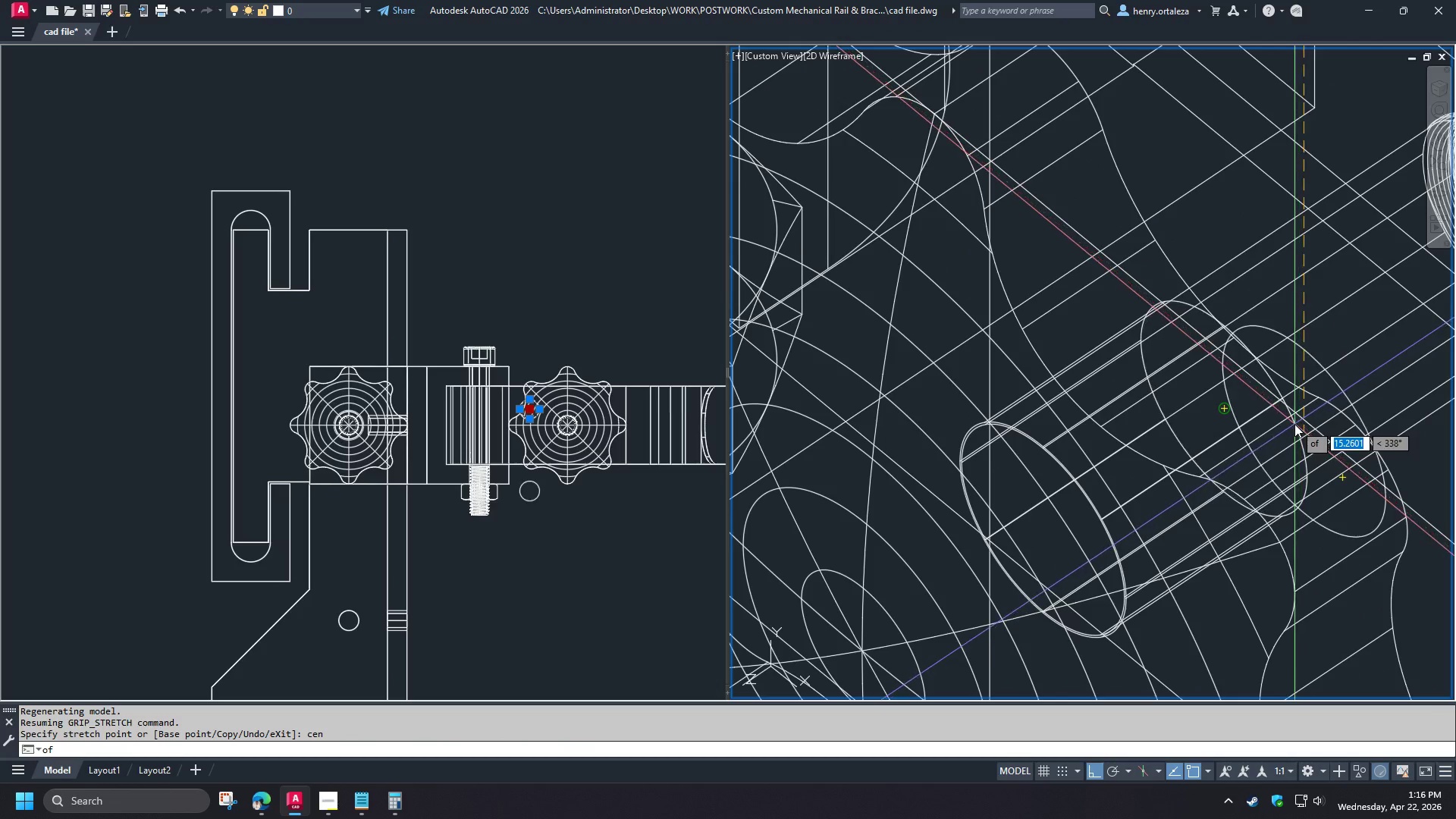 
scroll: coordinate [1370, 540], scroll_direction: up, amount: 2.0
 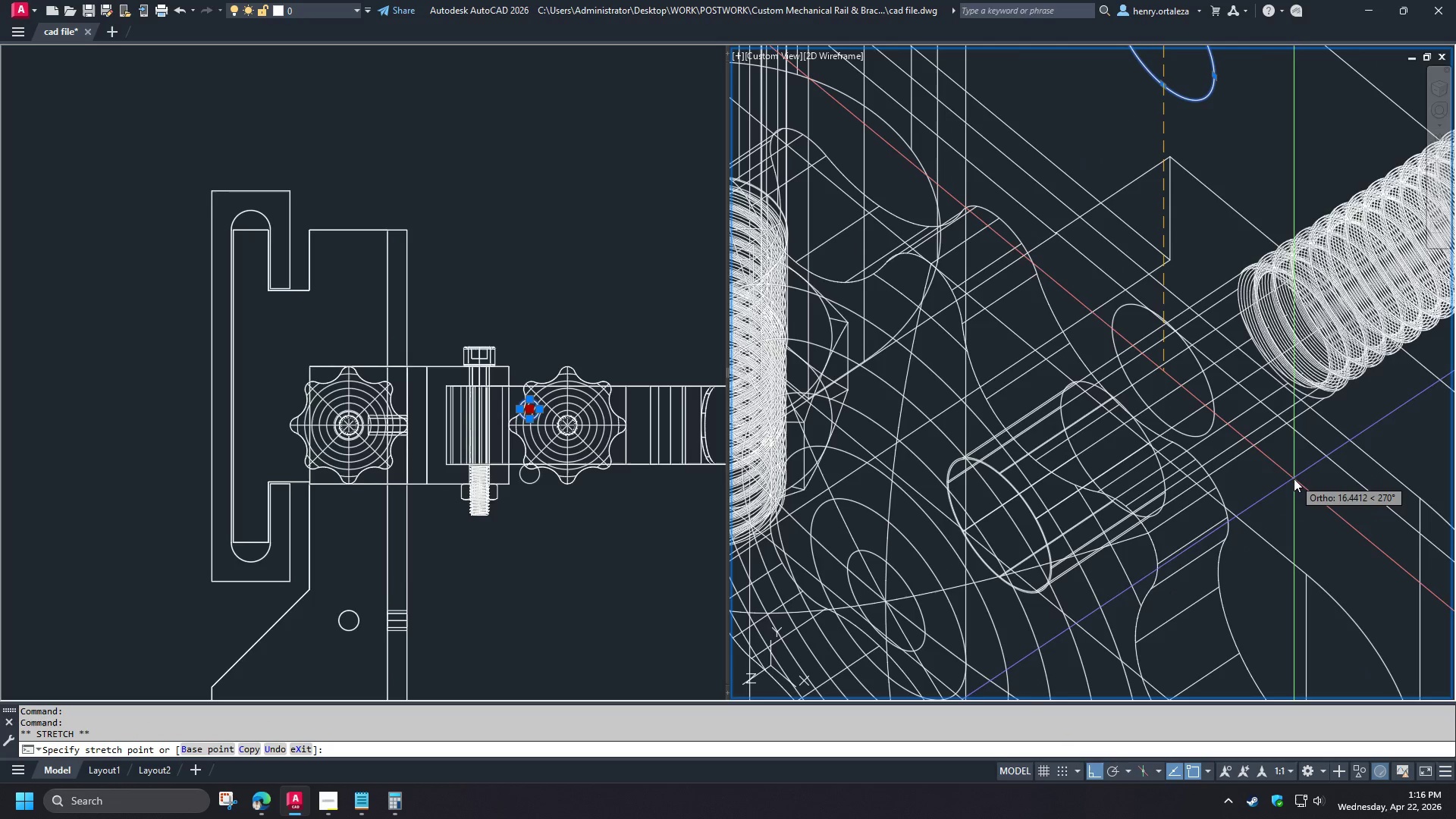 
left_click([1294, 424])
 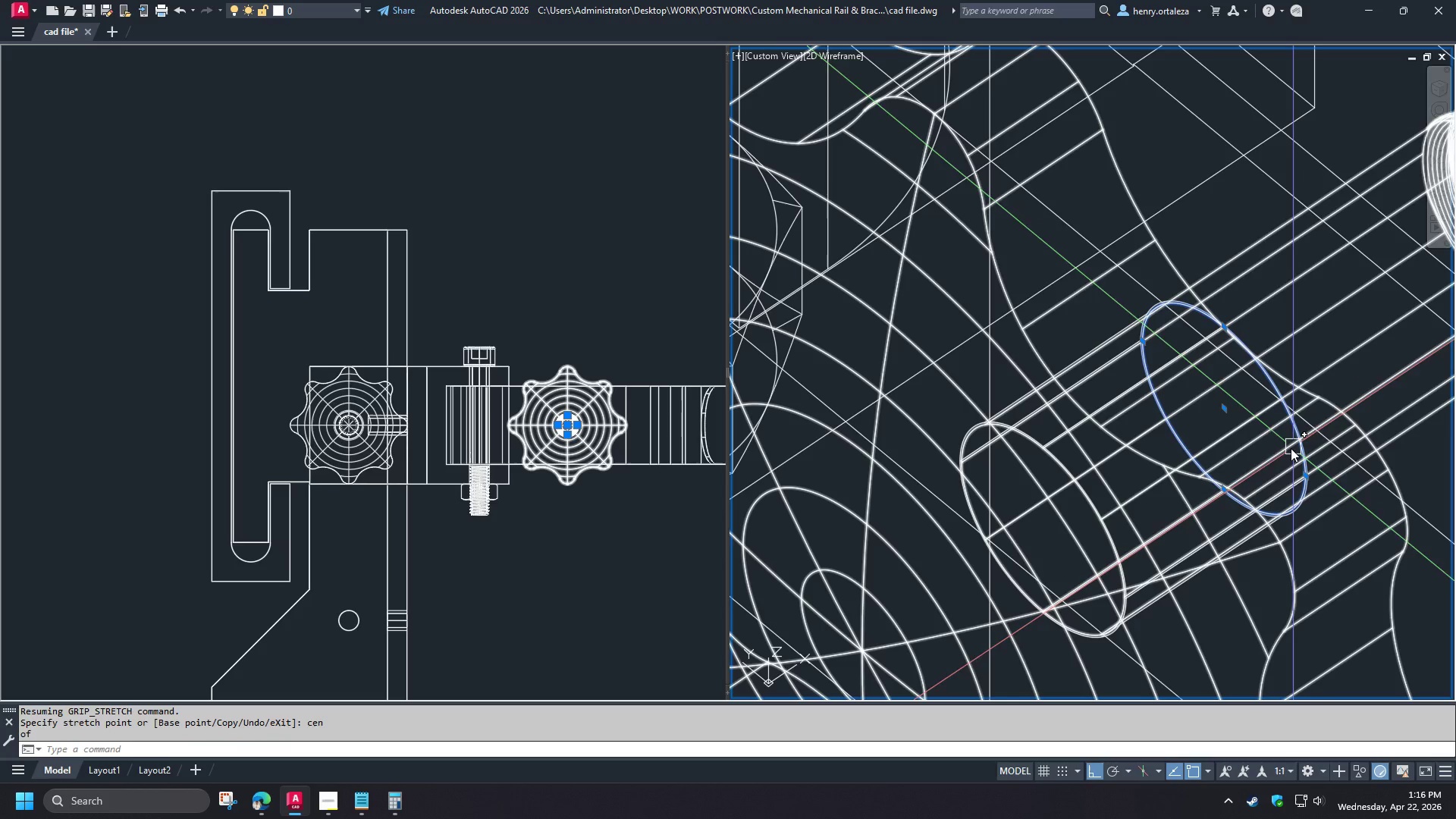 
scroll: coordinate [1290, 460], scroll_direction: down, amount: 2.0
 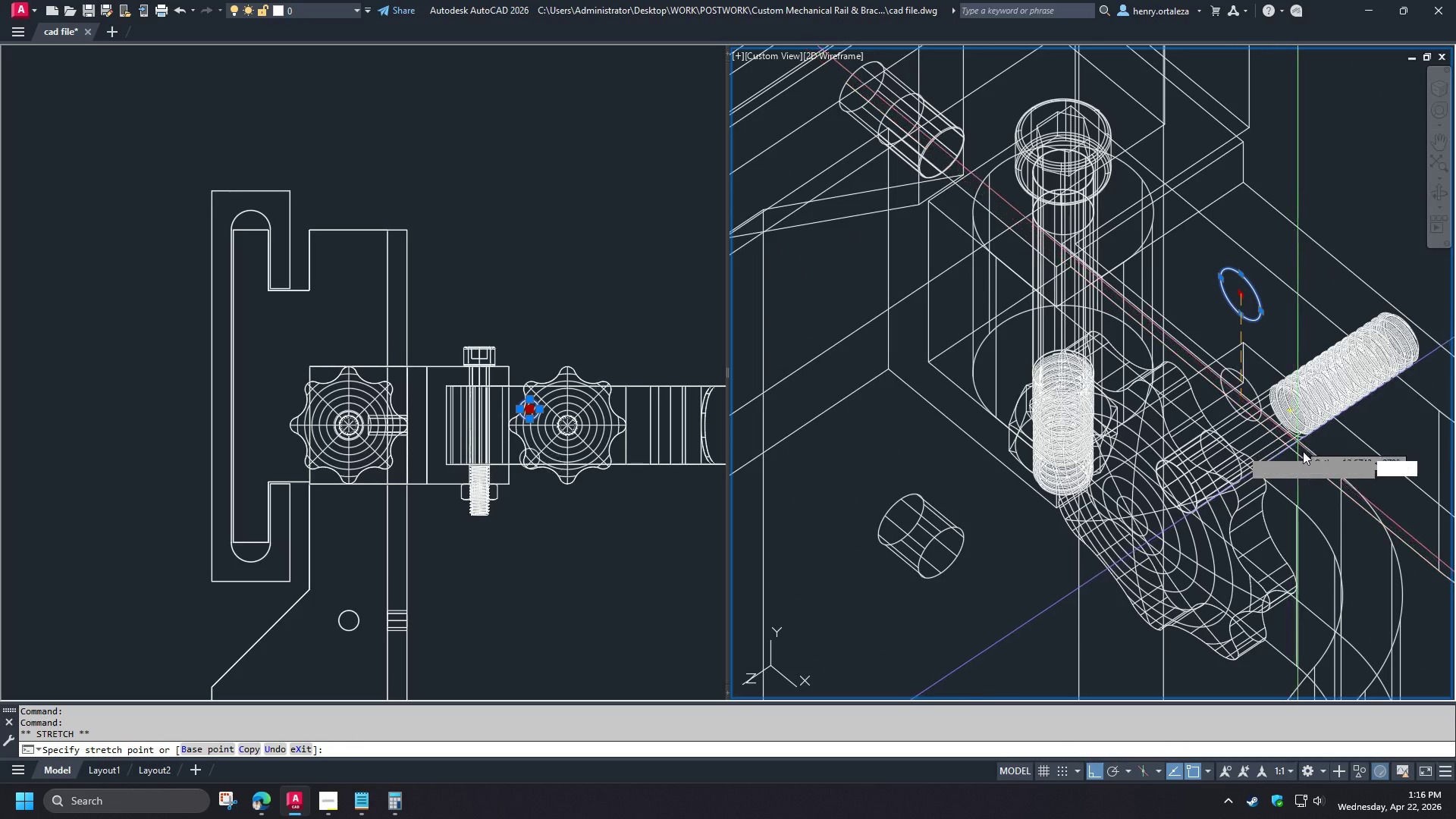 
scroll: coordinate [1355, 385], scroll_direction: up, amount: 3.0
 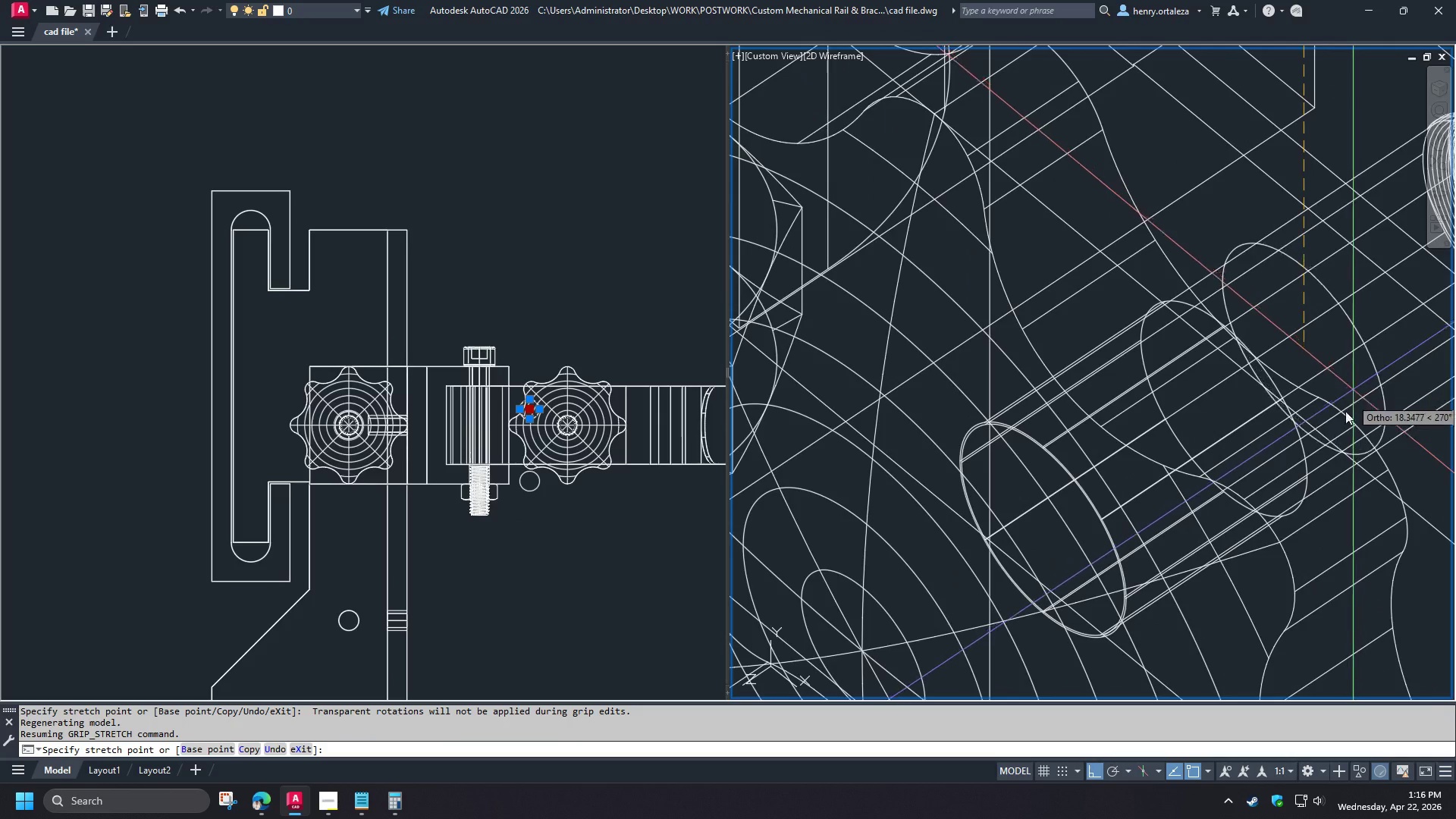 
key(M)
 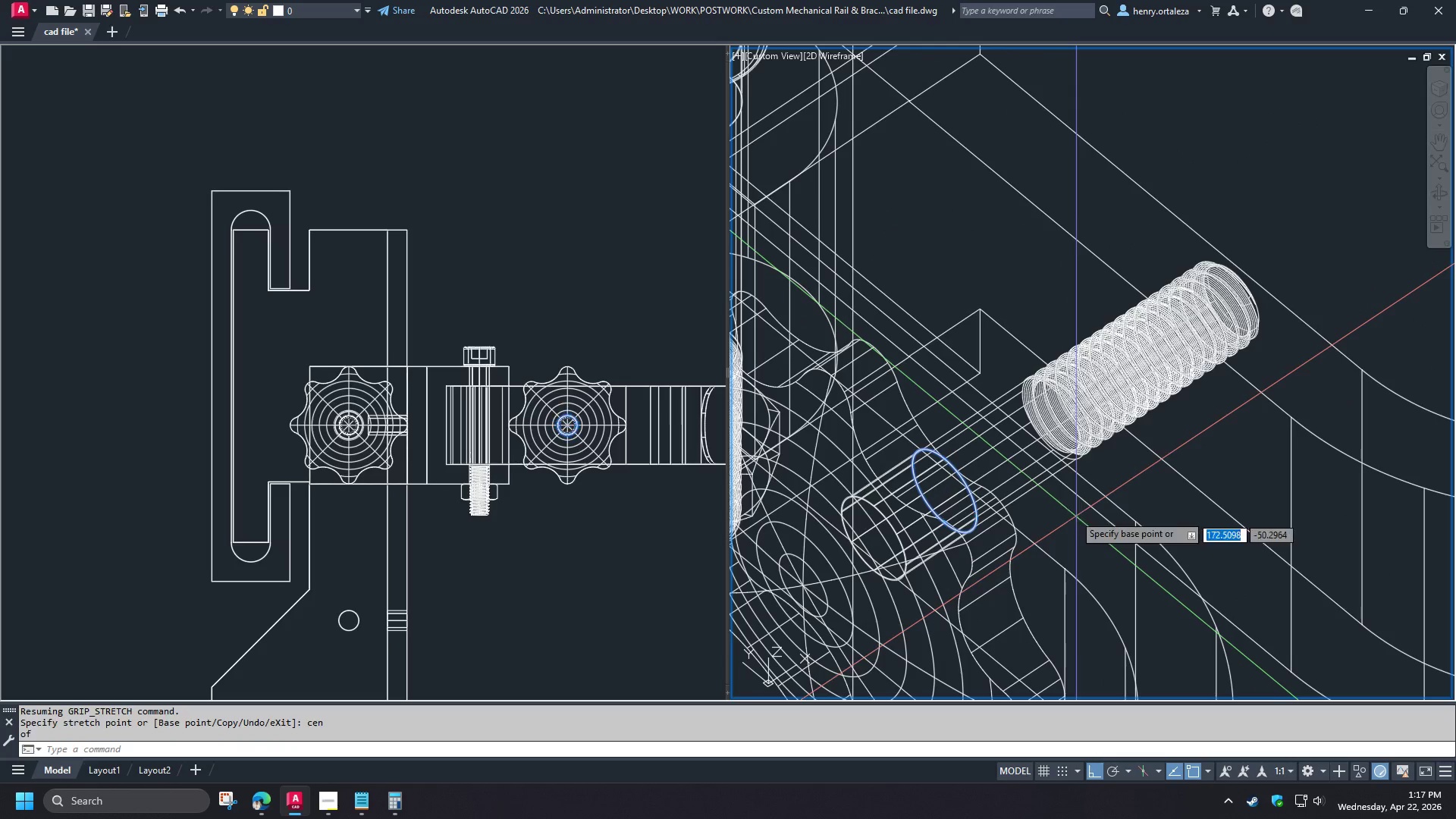 
key(Space)
 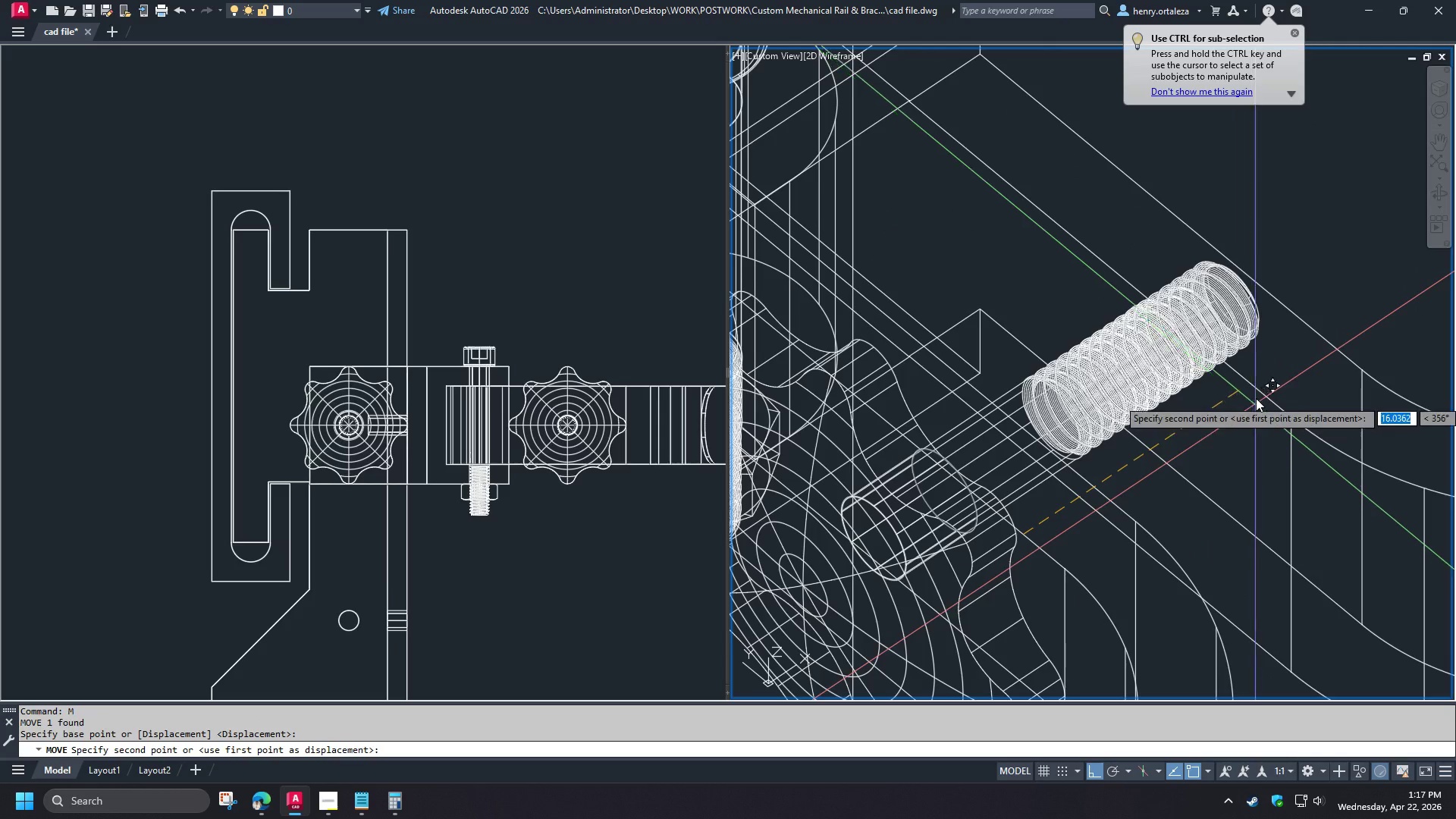 
scroll: coordinate [1109, 452], scroll_direction: down, amount: 1.0
 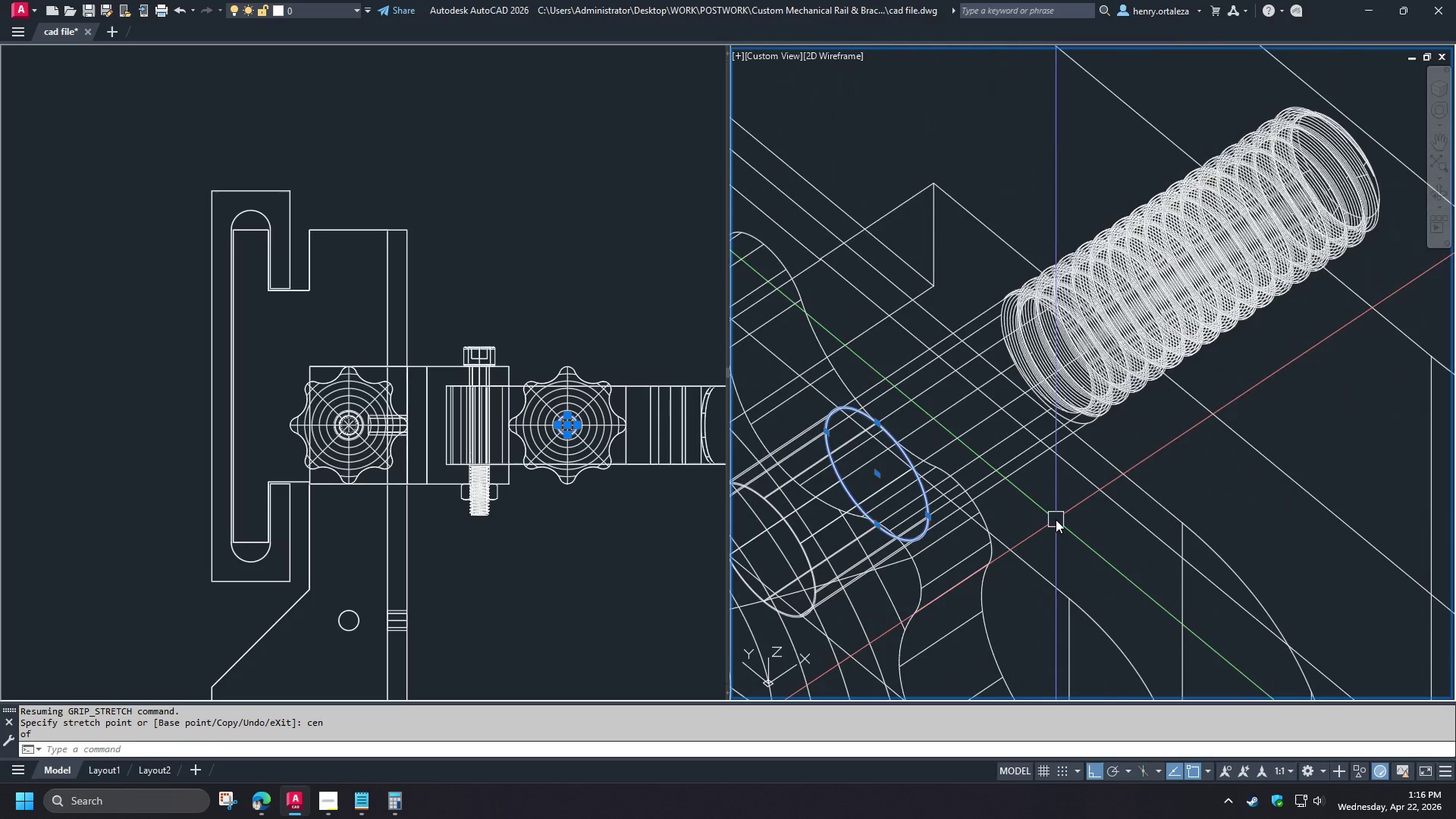 
left_click([1247, 384])
 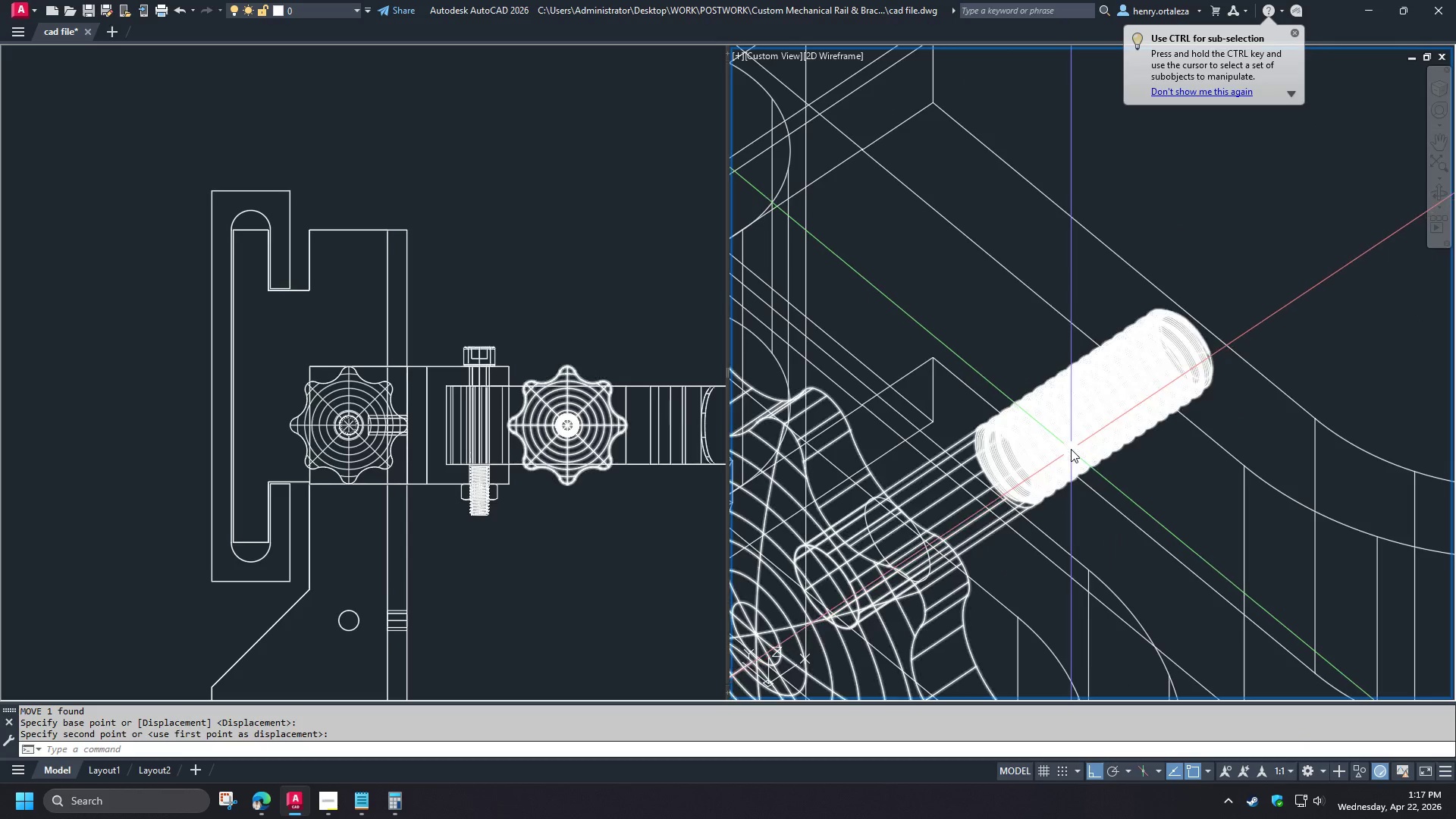 
scroll: coordinate [1056, 519], scroll_direction: down, amount: 1.0
 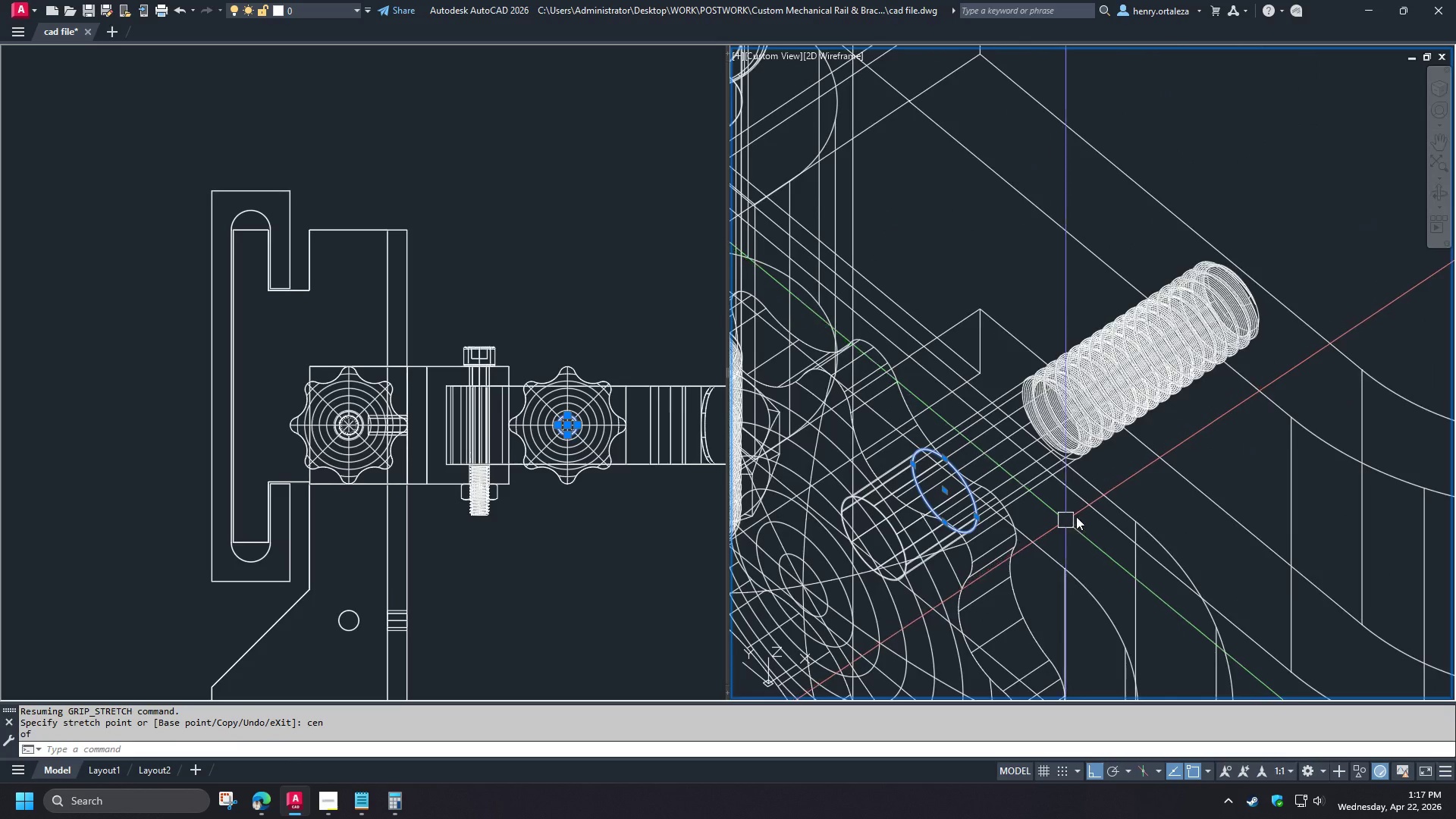 
left_click([1071, 449])
 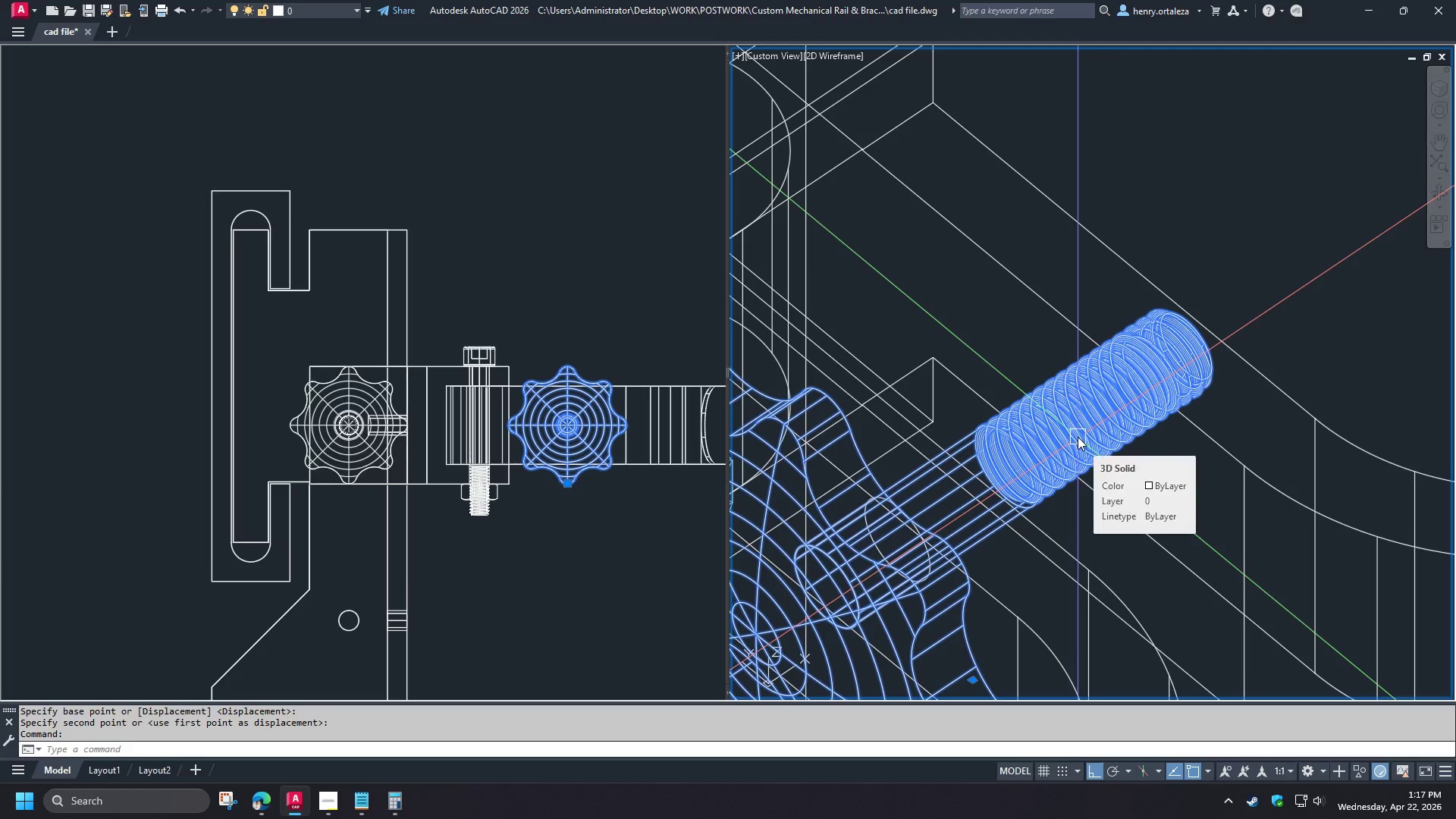 
key(M)
 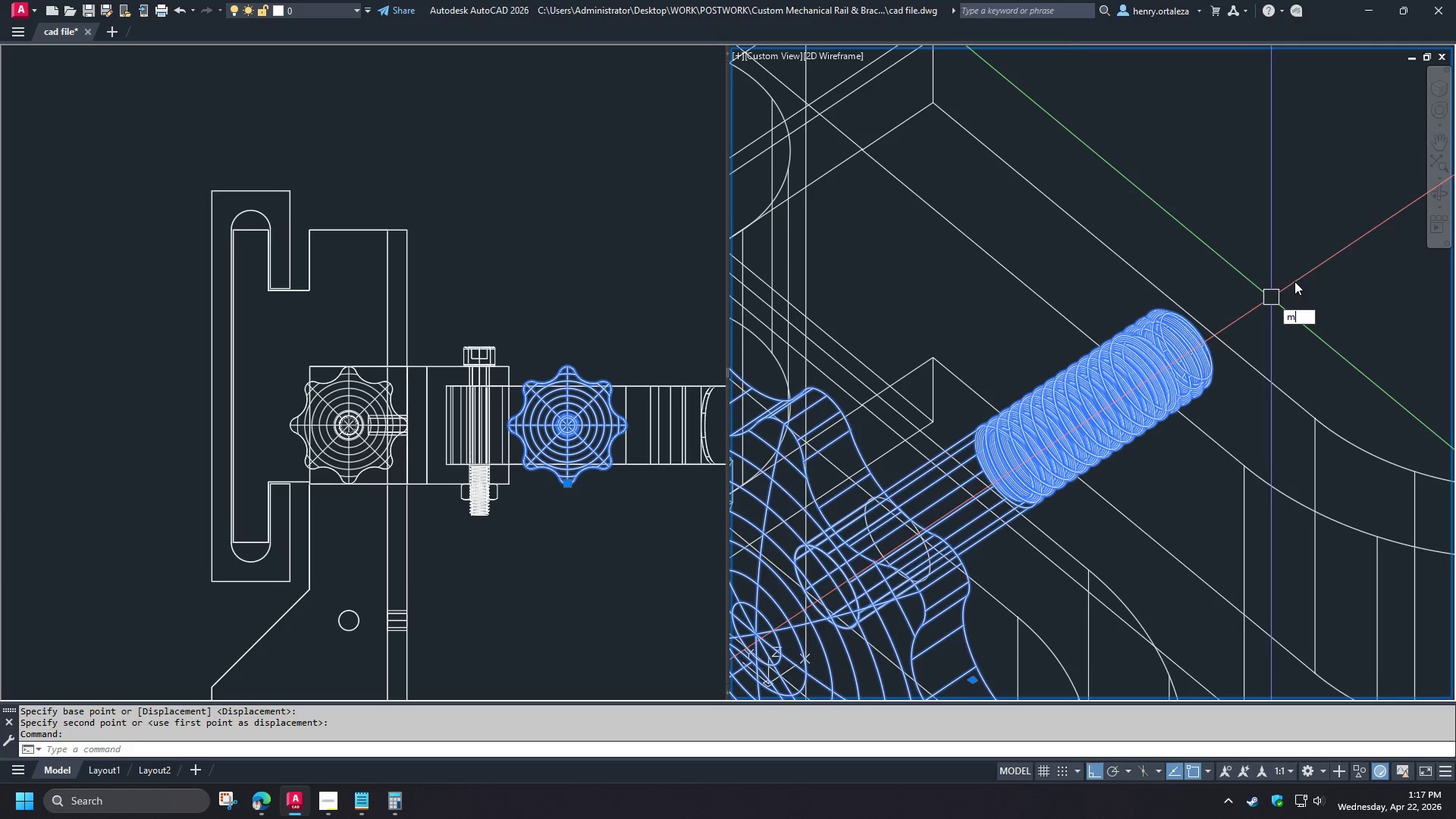 
key(Space)
 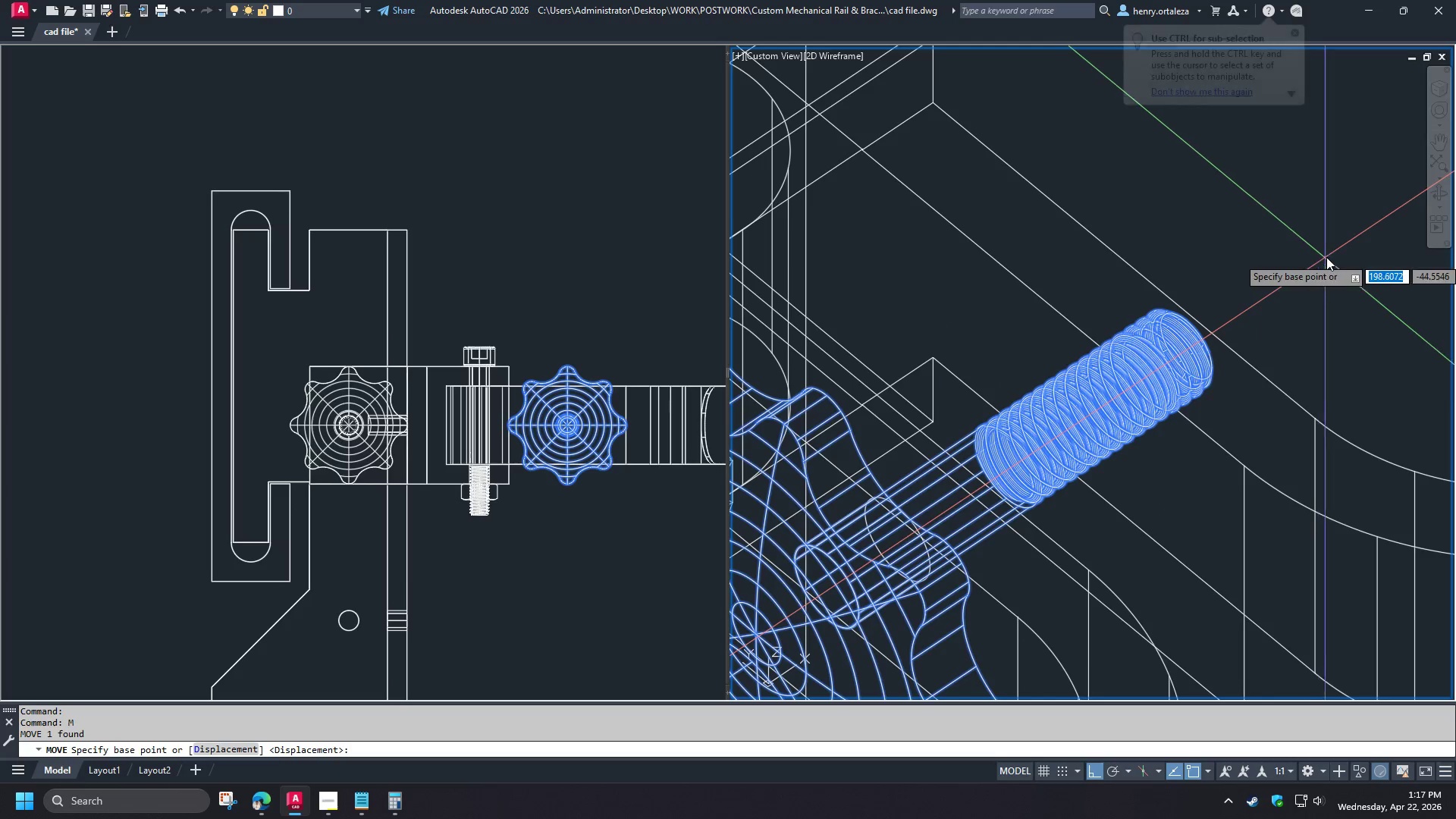 
left_click_drag(start_coordinate=[1327, 257], to_coordinate=[1325, 262])
 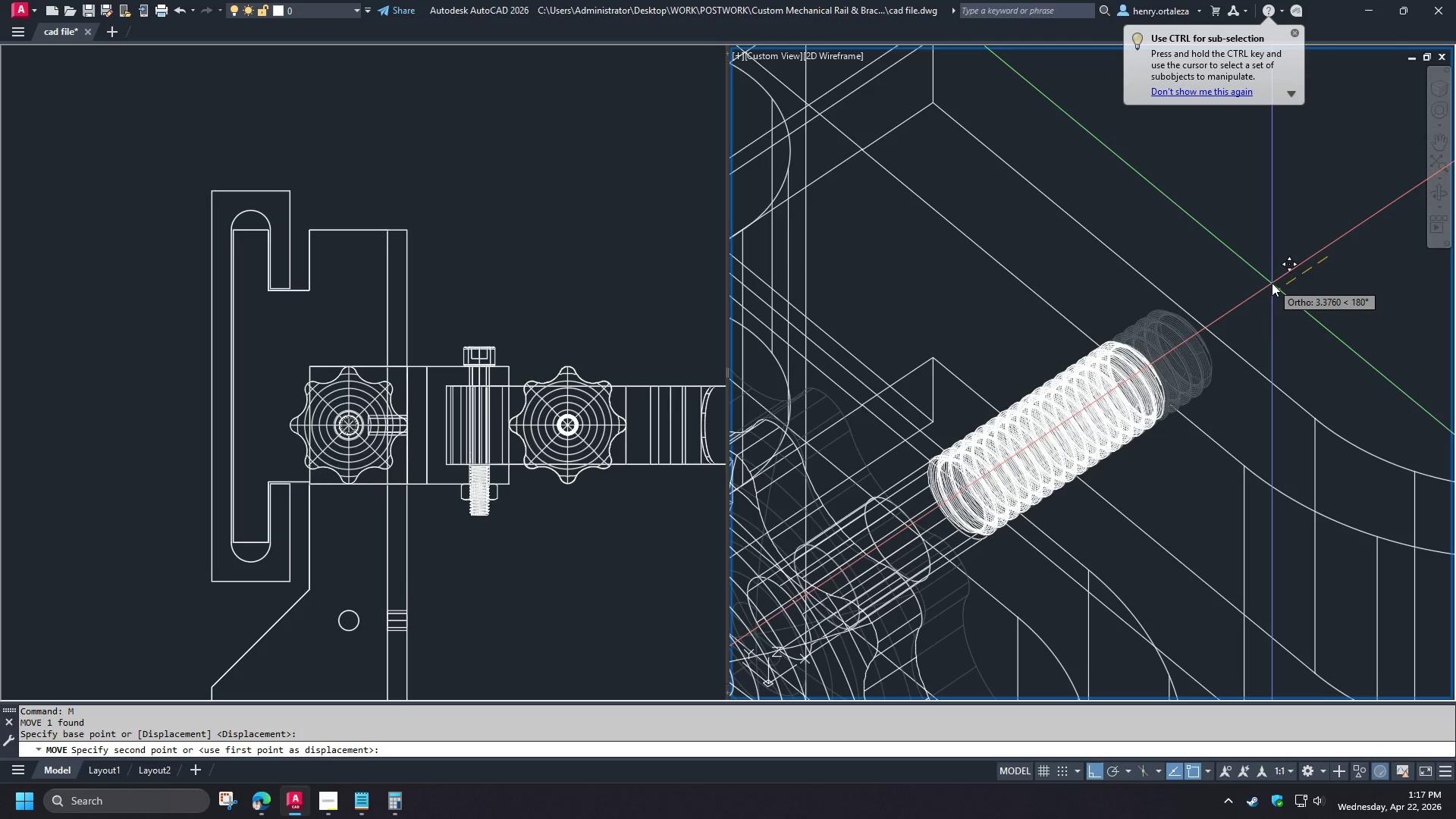 
key(Numpad2)
 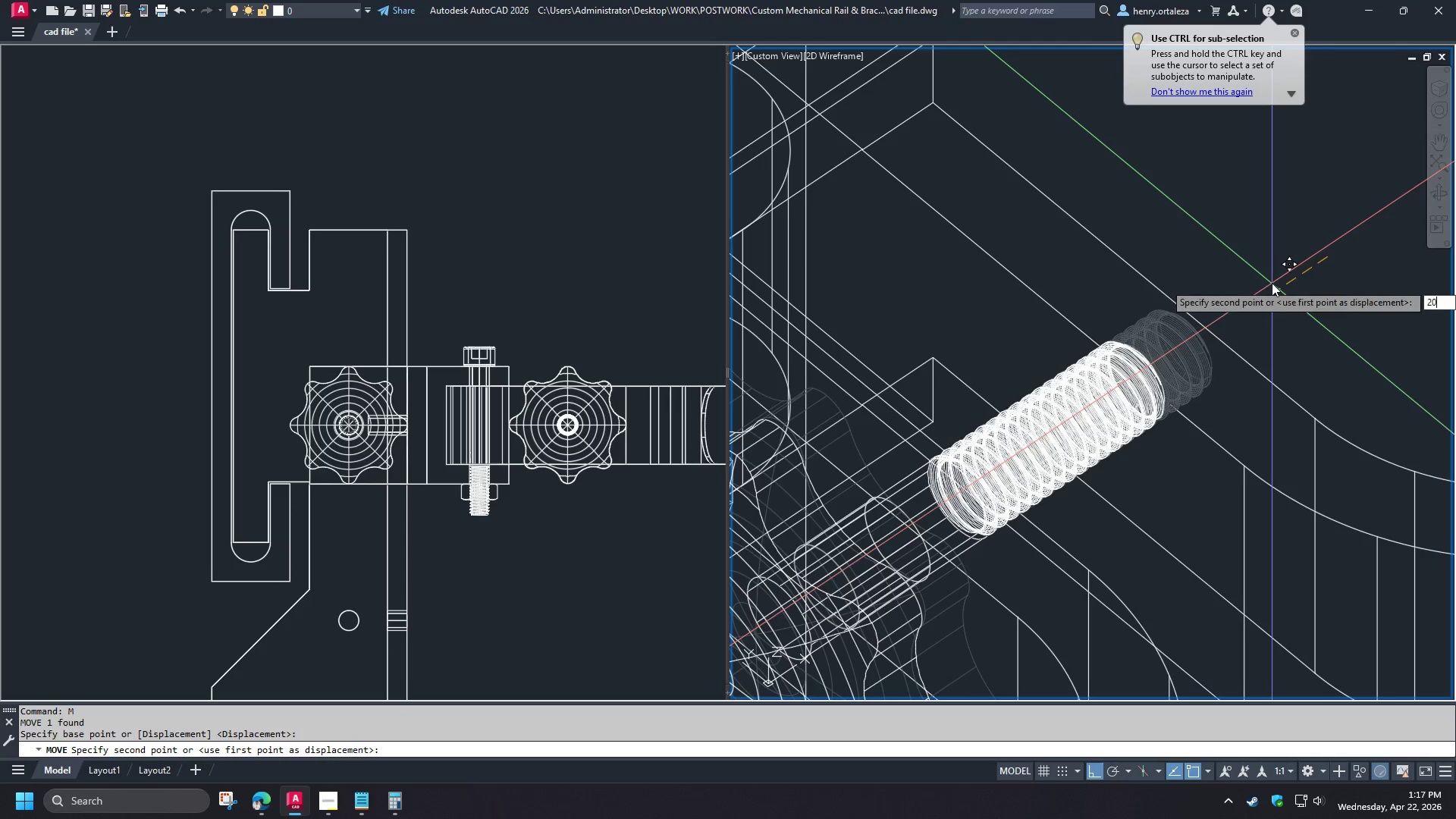 
key(Numpad0)
 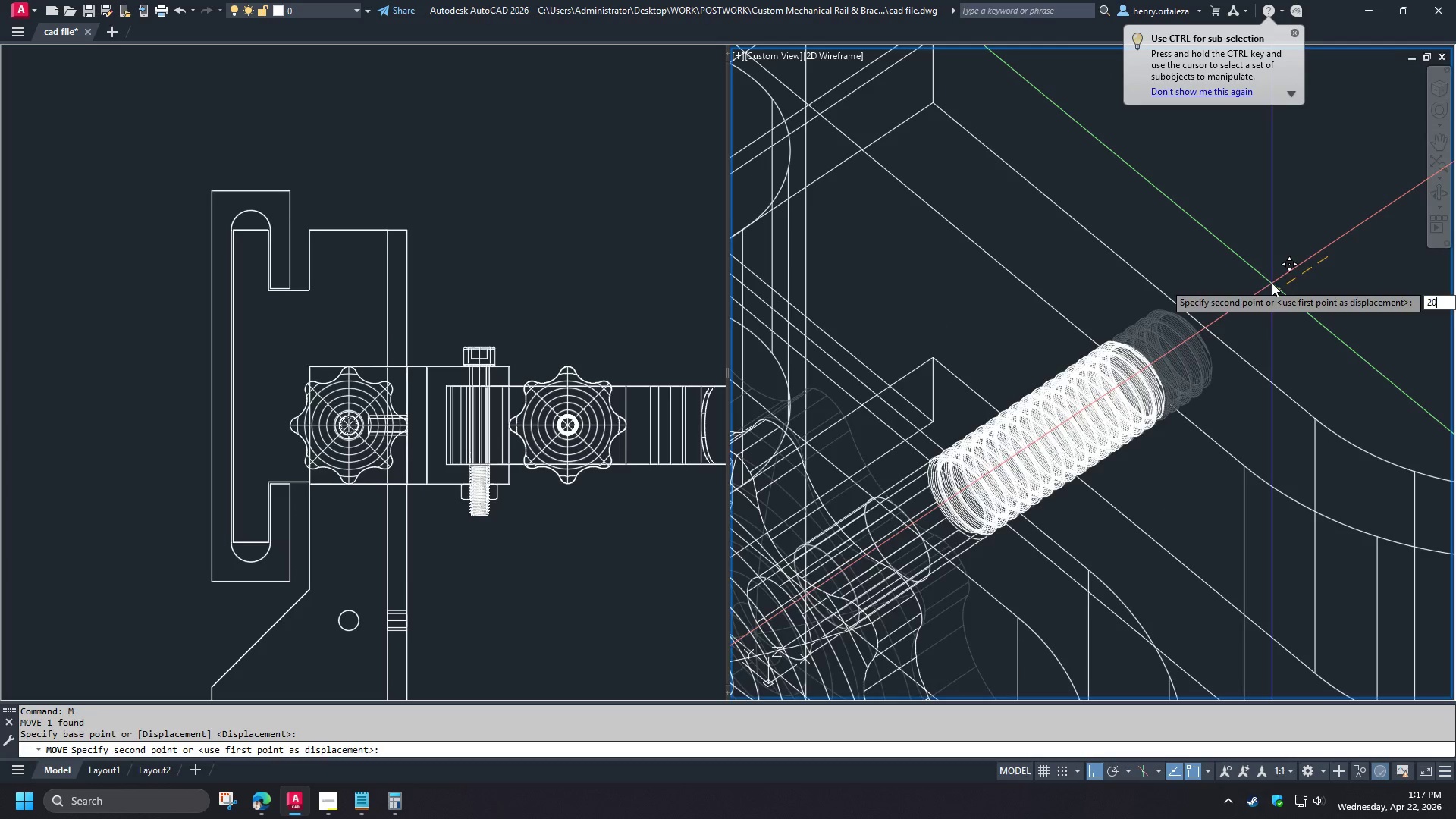 
key(NumpadEnter)
 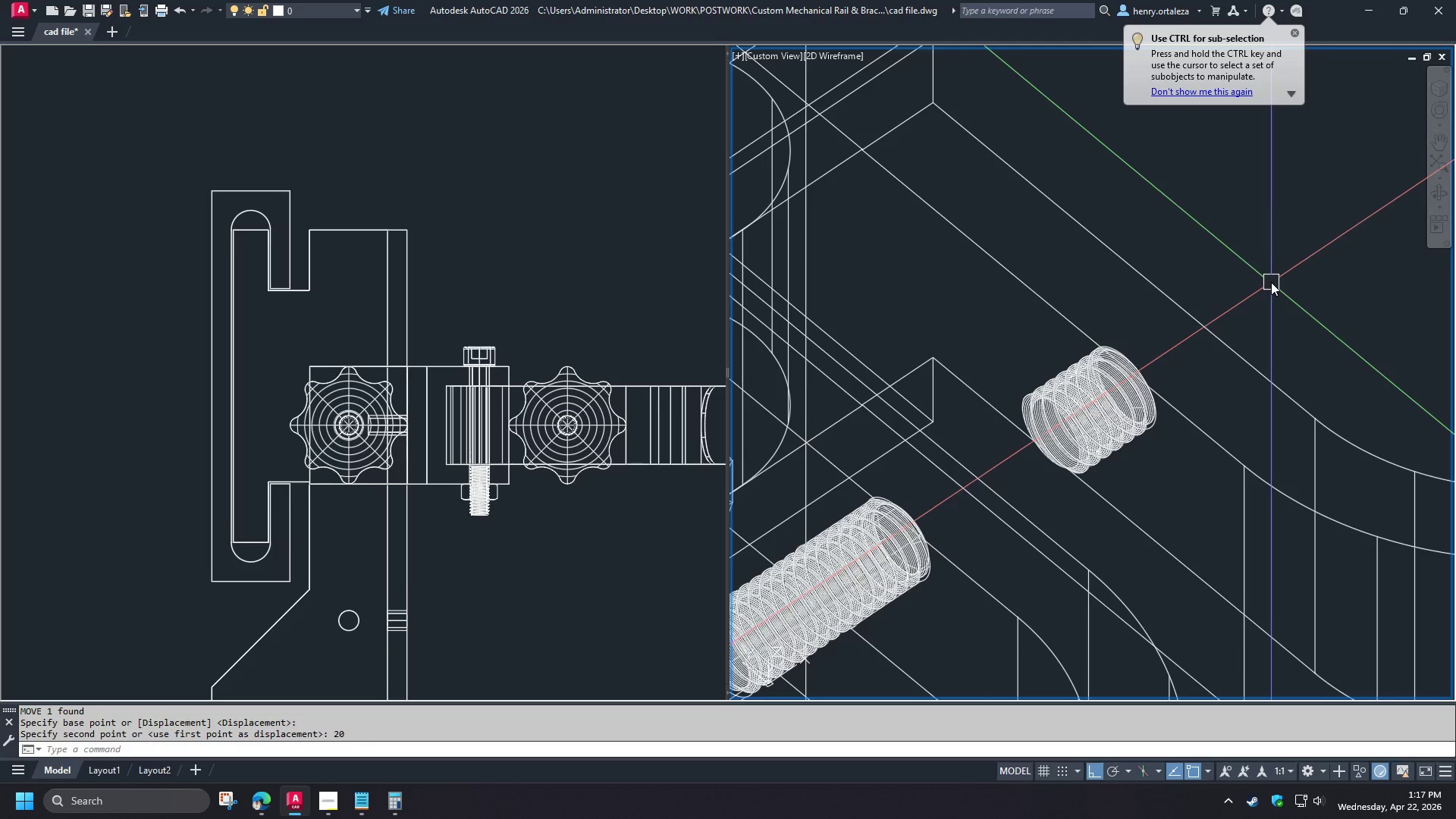 
hold_key(key=ShiftLeft, duration=1.5)
 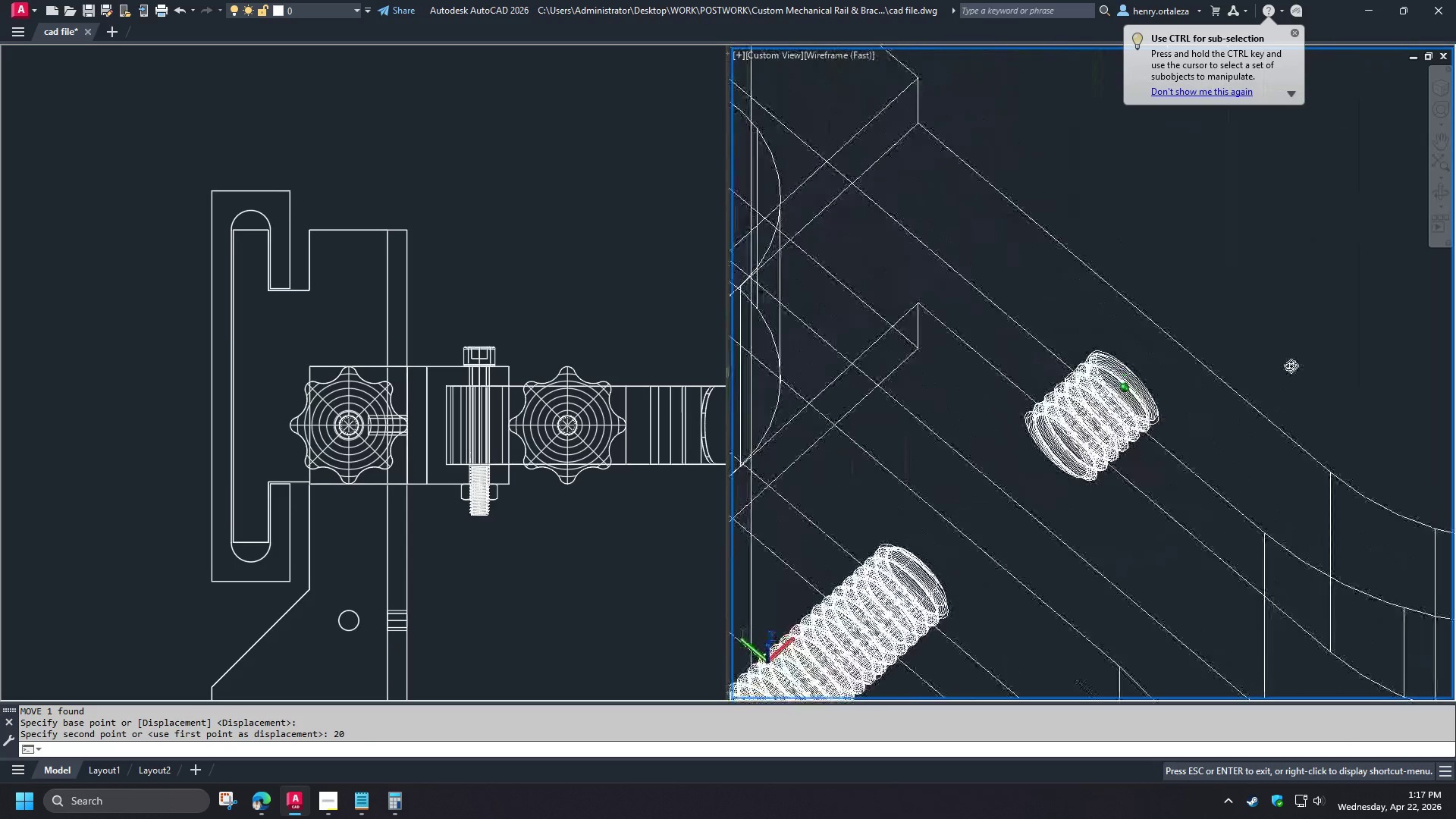 
hold_key(key=ShiftLeft, duration=1.09)
 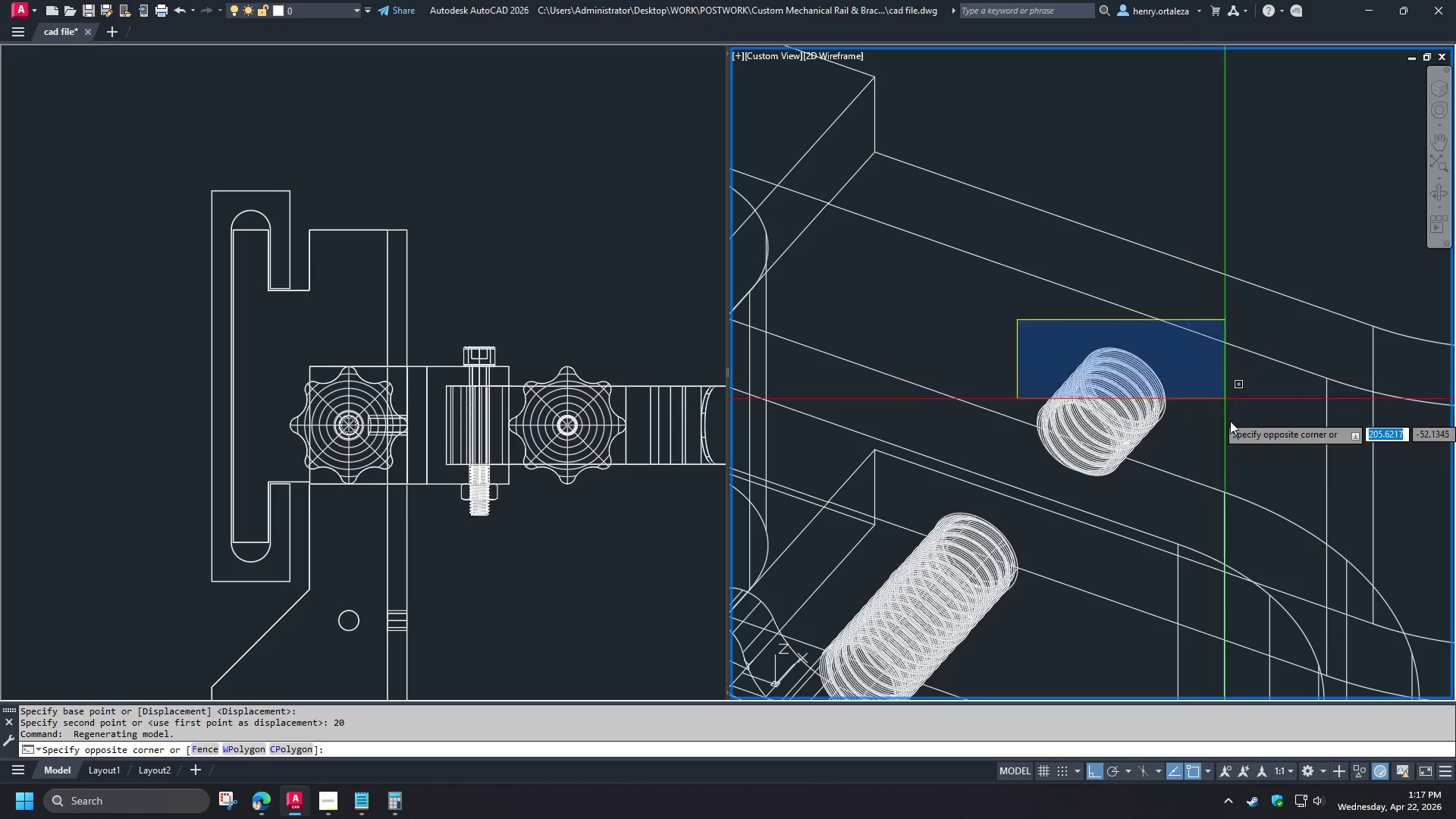 
left_click([1242, 467])
 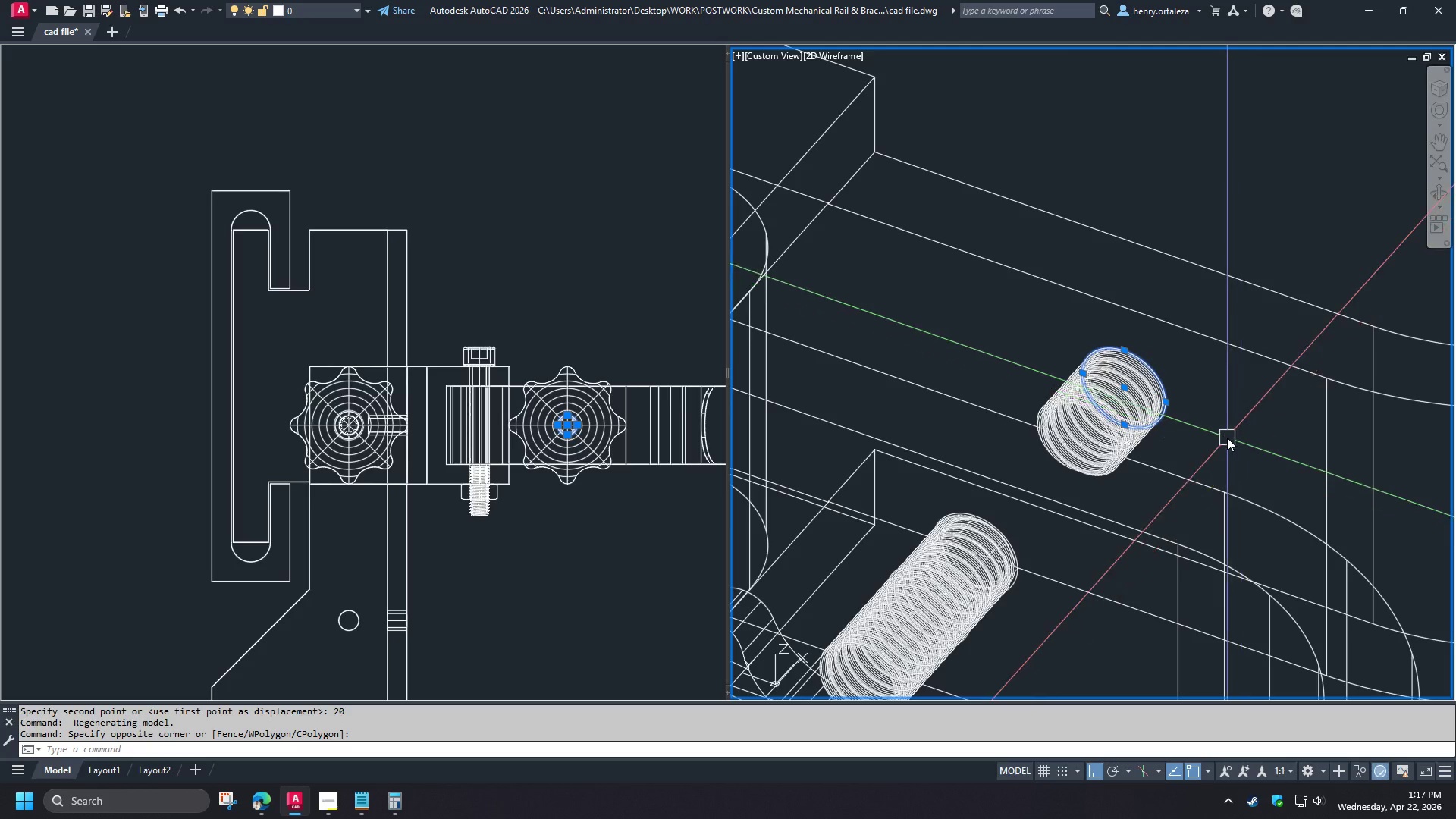 
key(C)
 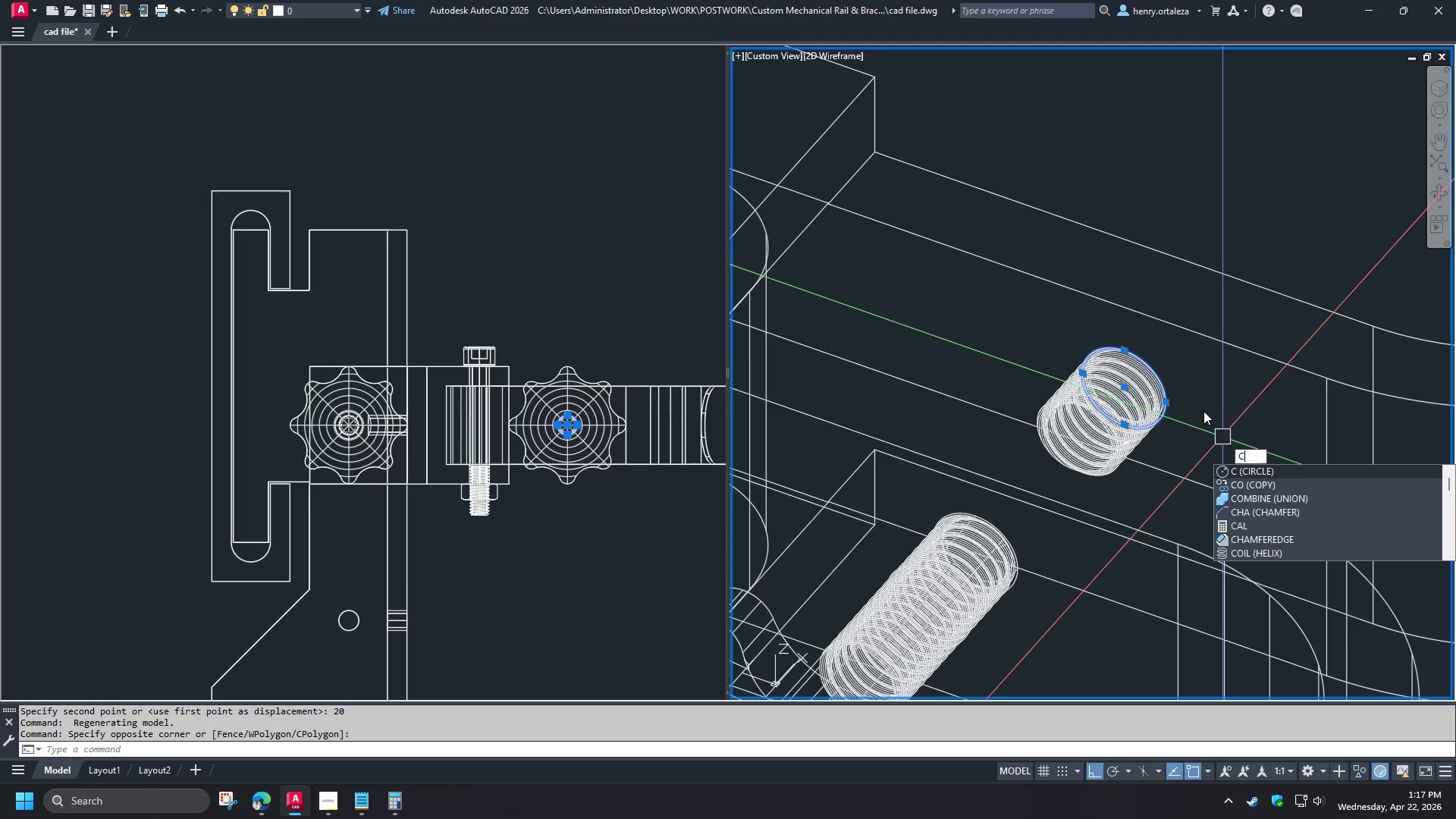 
key(O)
 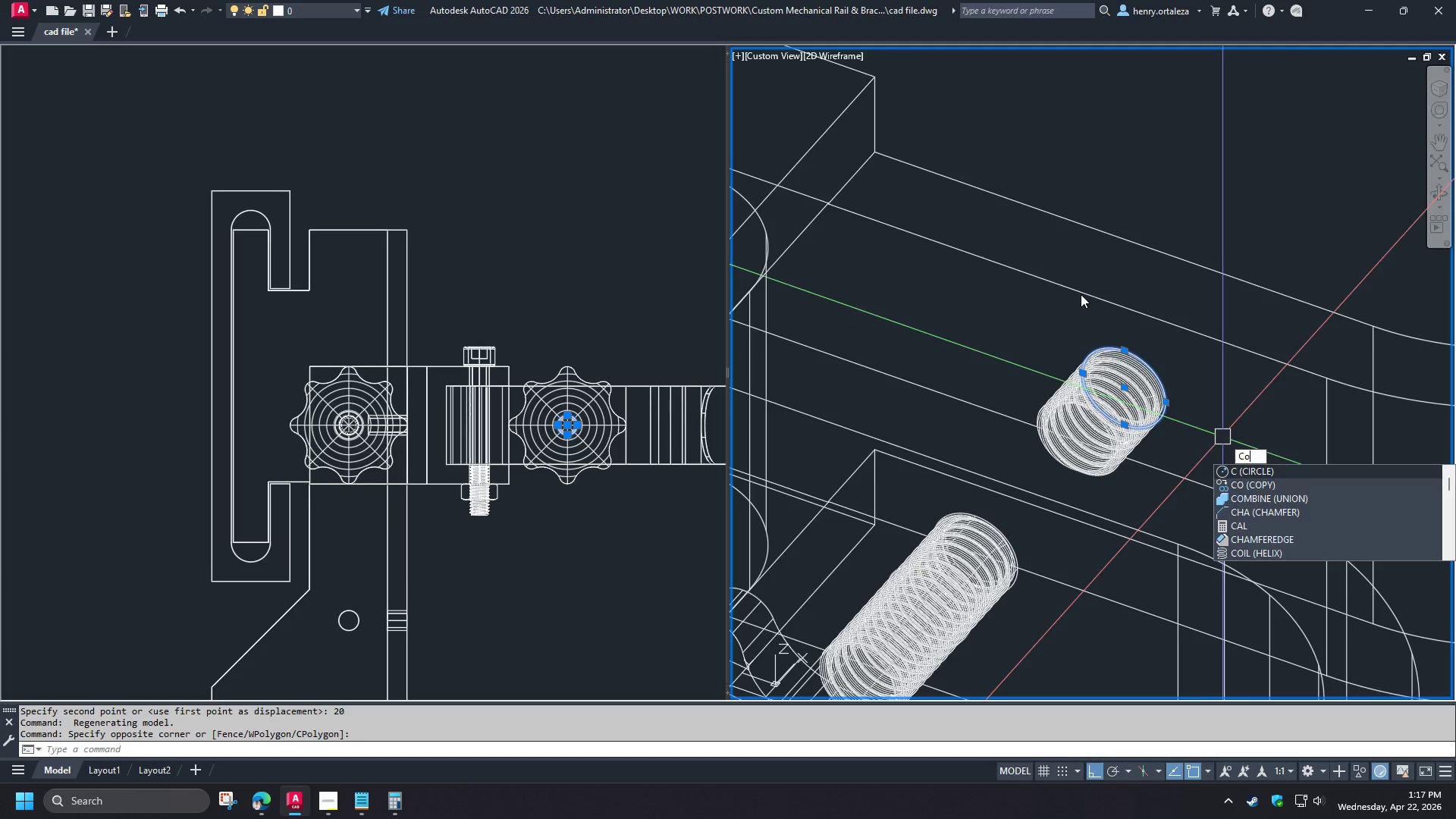 
key(Space)
 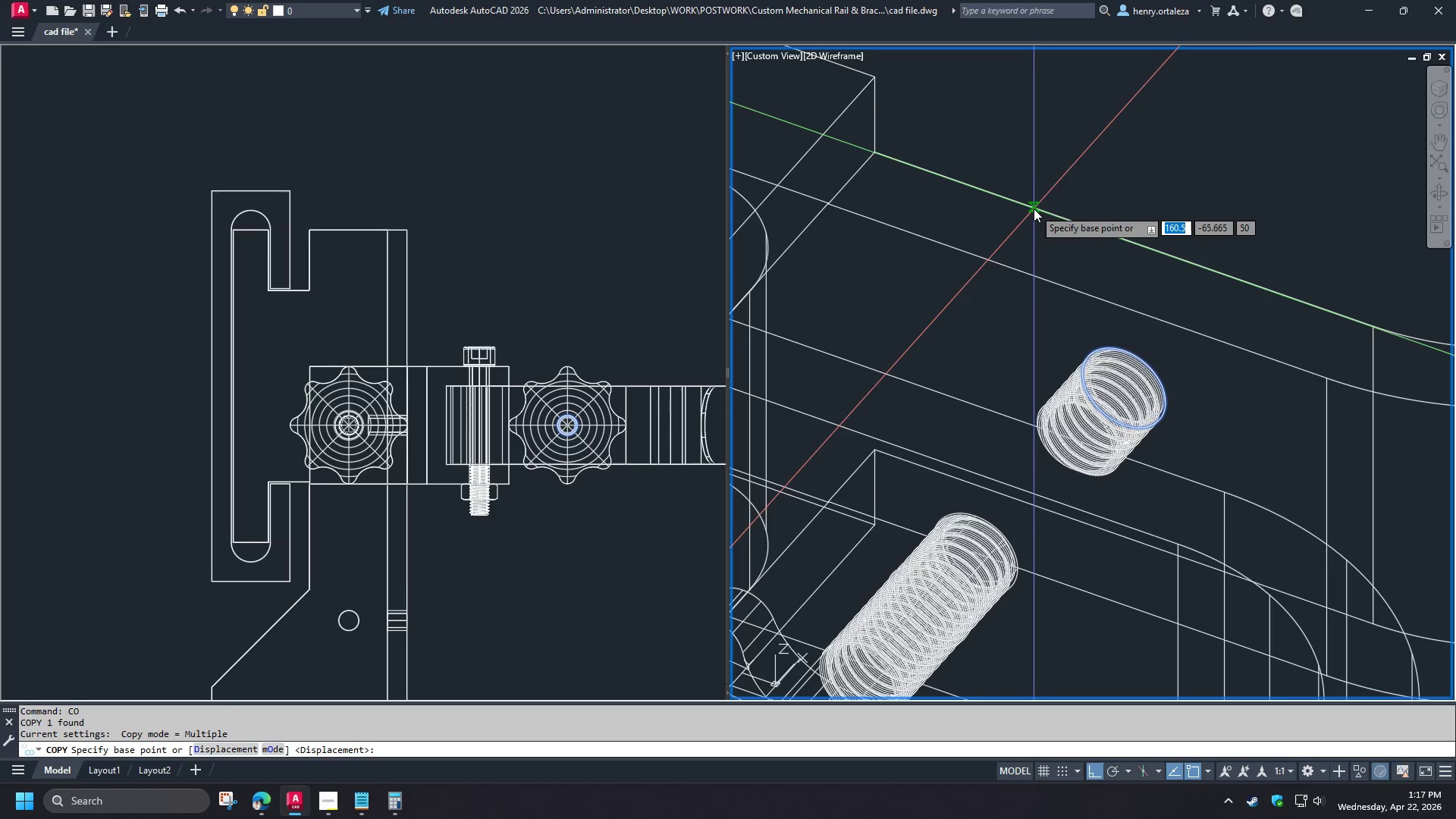 
left_click([1034, 208])
 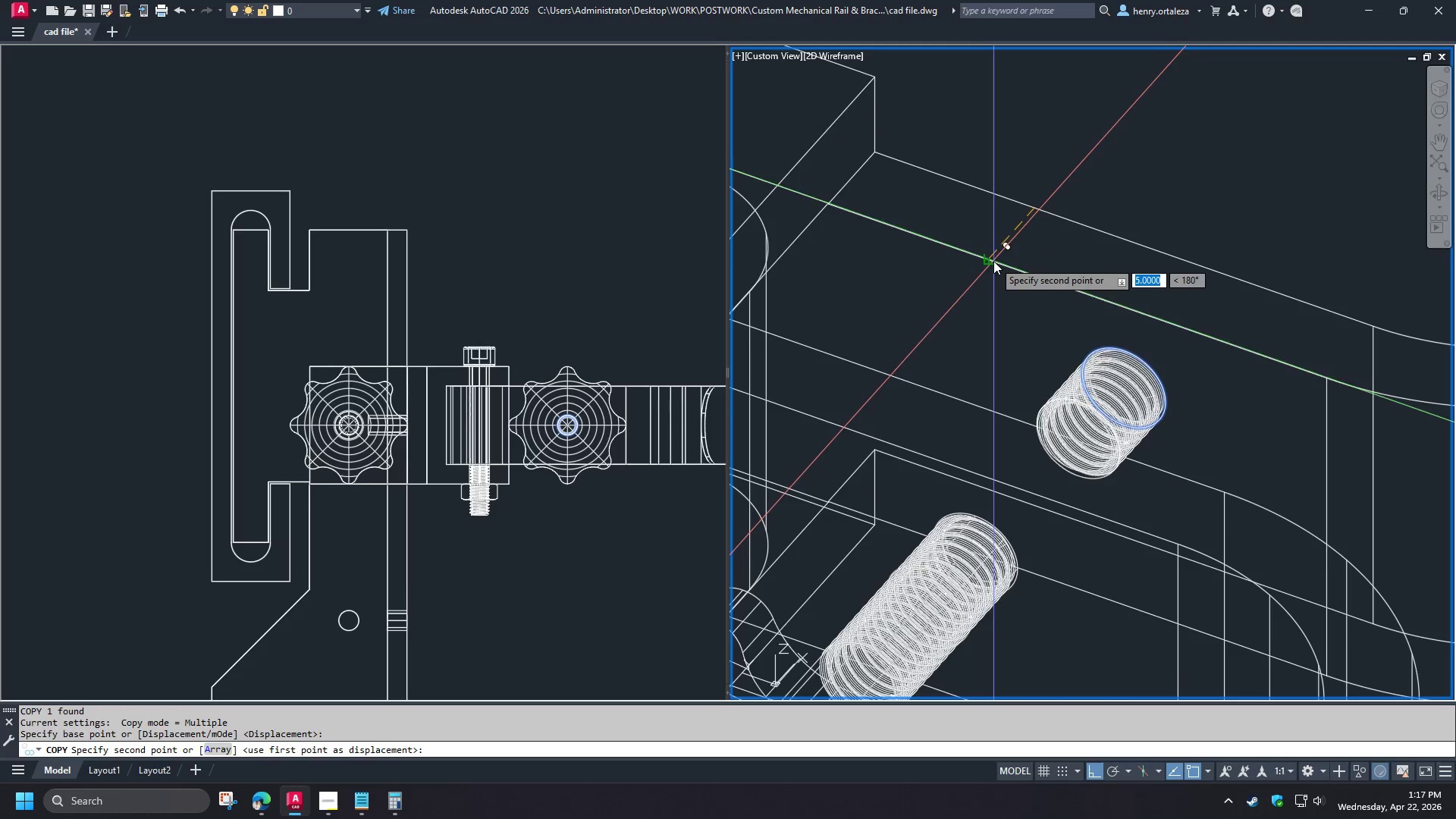 
left_click([993, 261])
 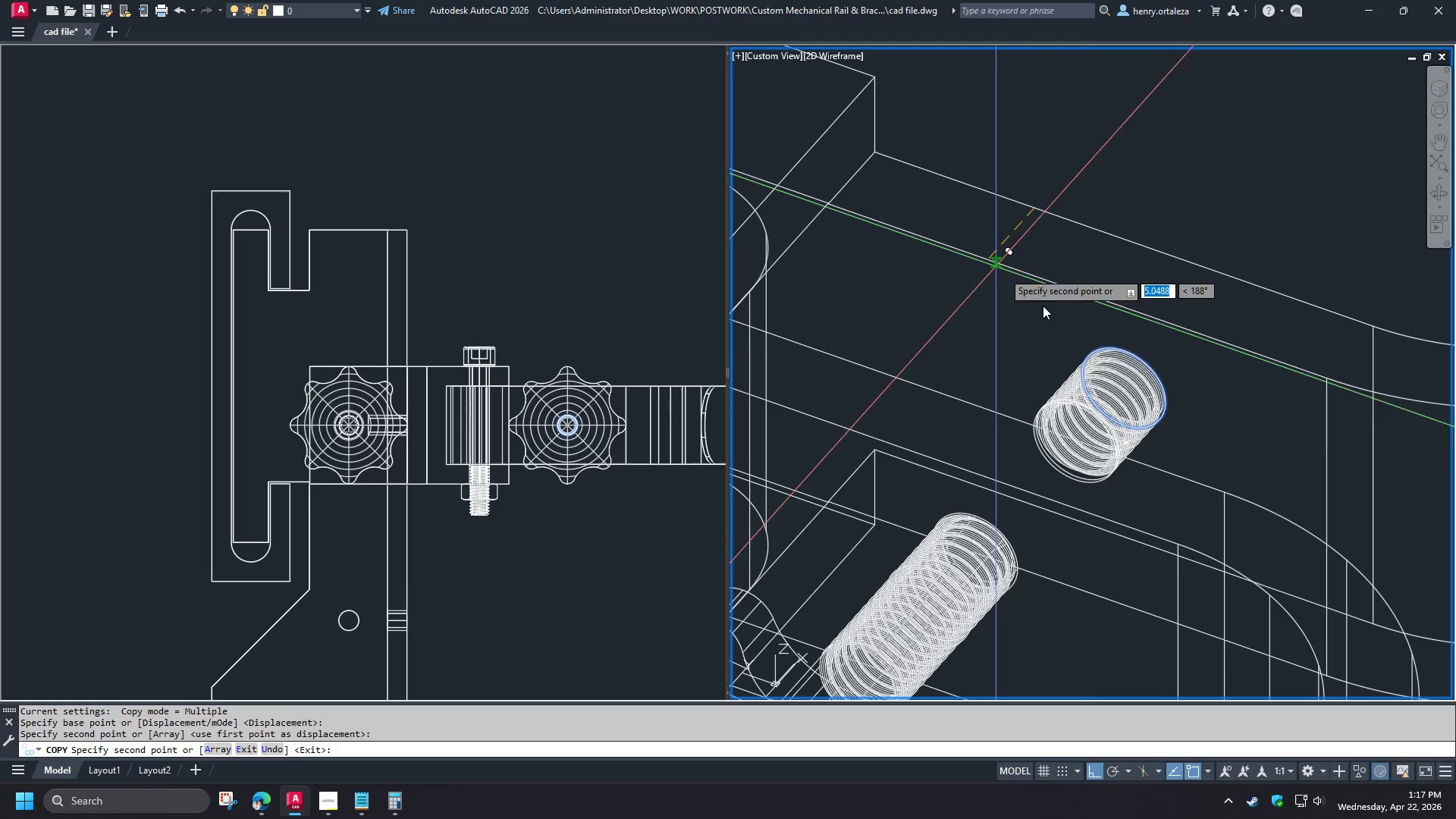 
key(Space)
 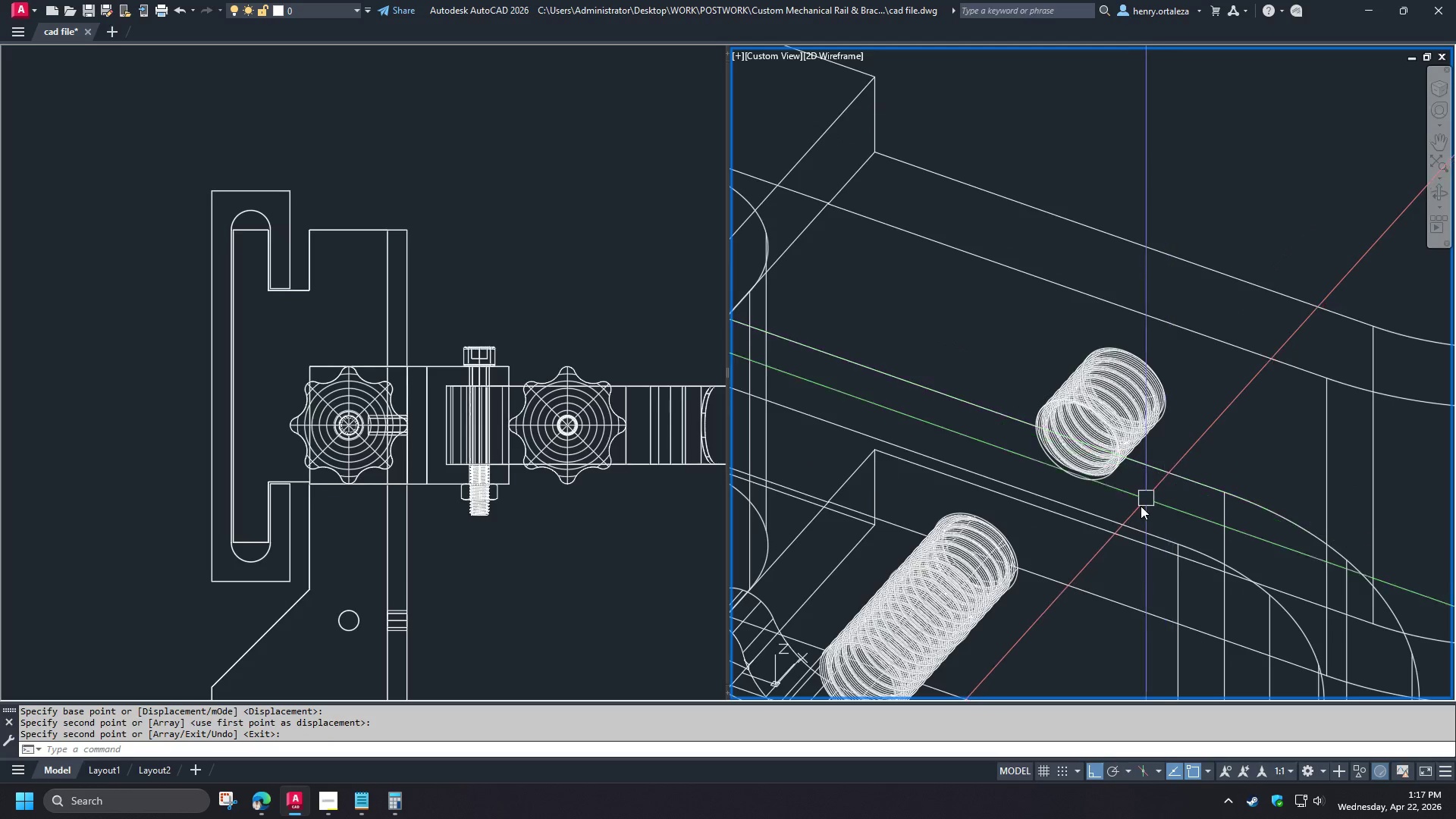 
hold_key(key=ShiftLeft, duration=1.5)
 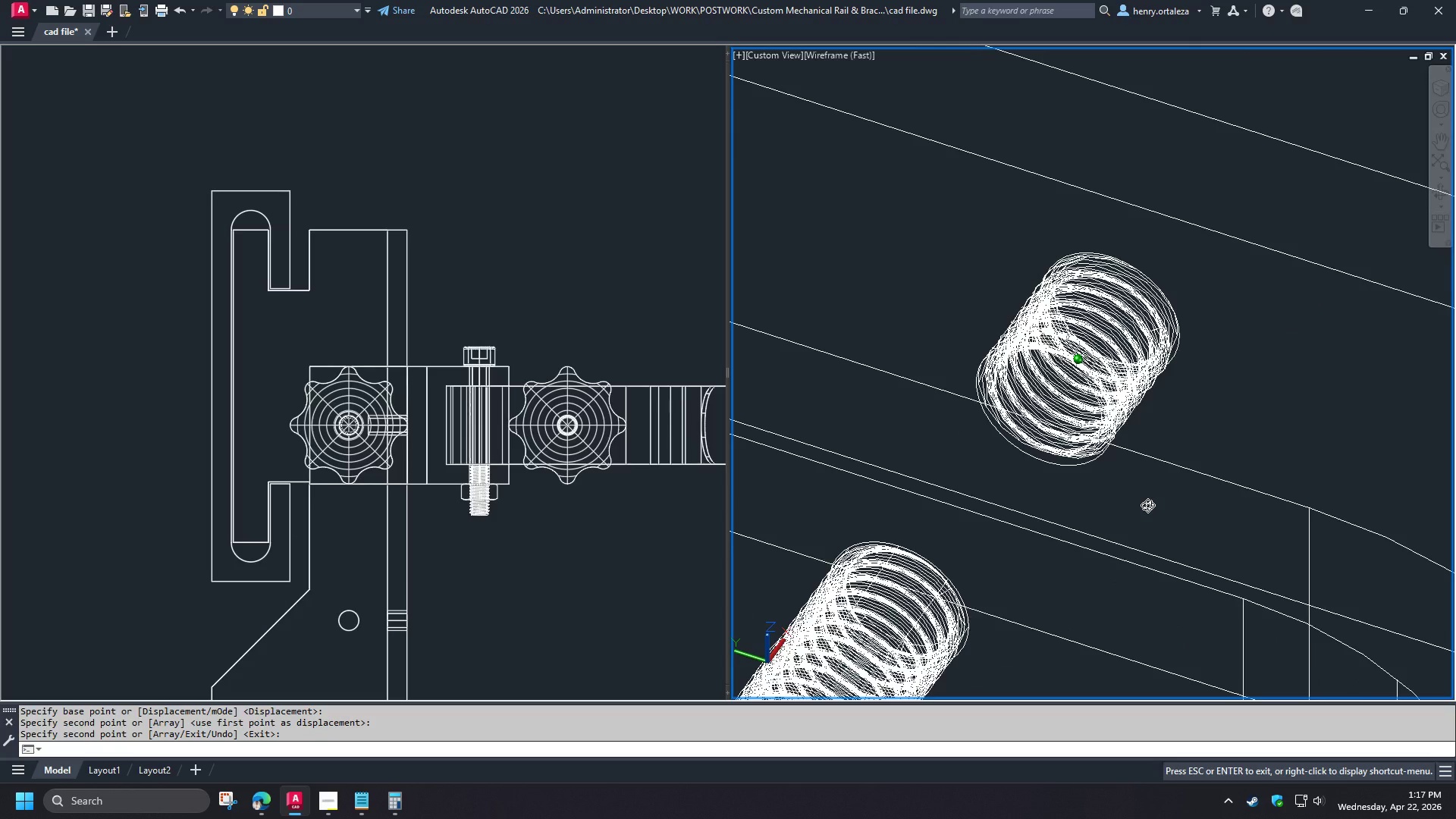 
hold_key(key=ShiftLeft, duration=1.52)
 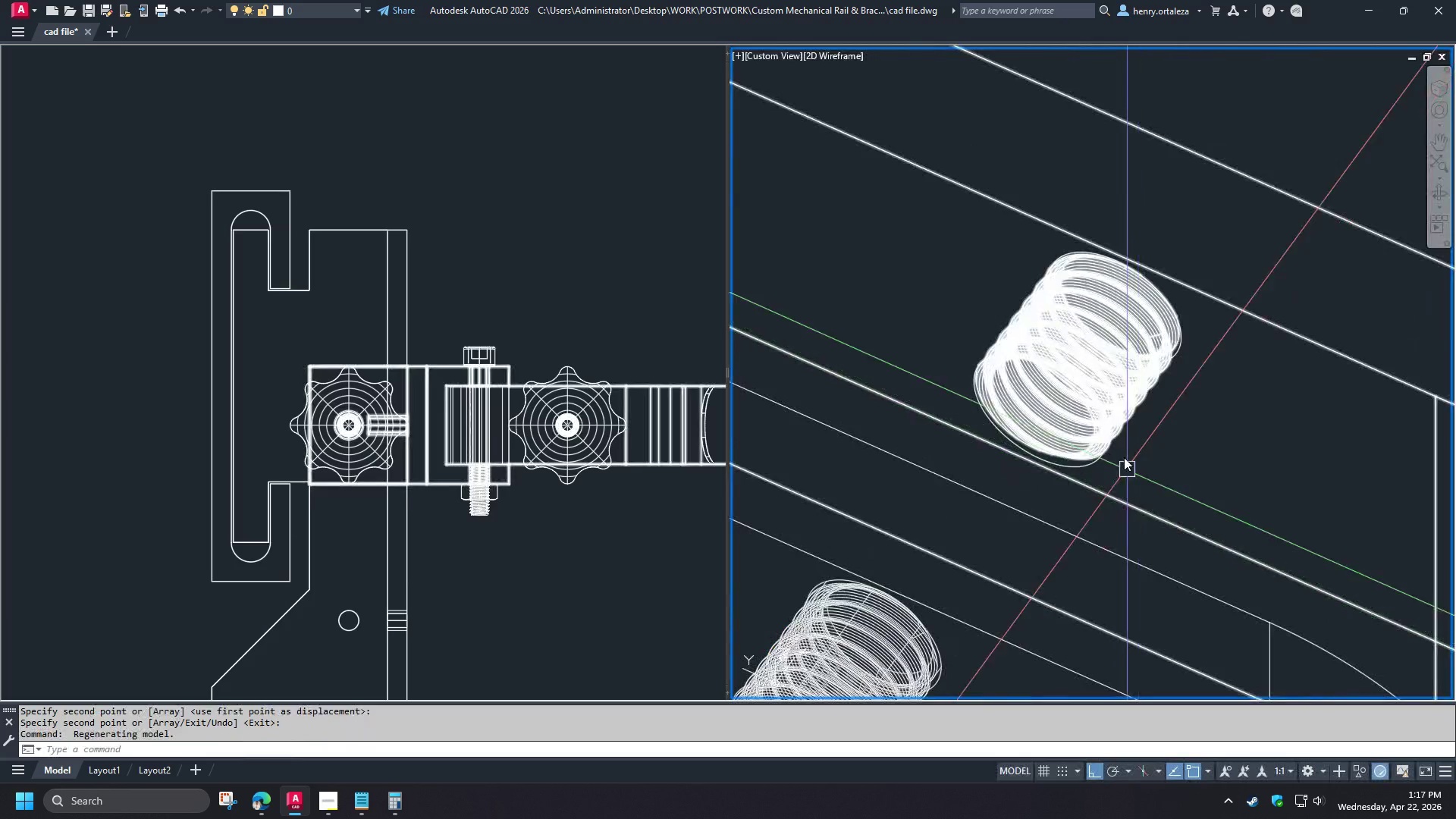 
scroll: coordinate [1139, 507], scroll_direction: up, amount: 1.0
 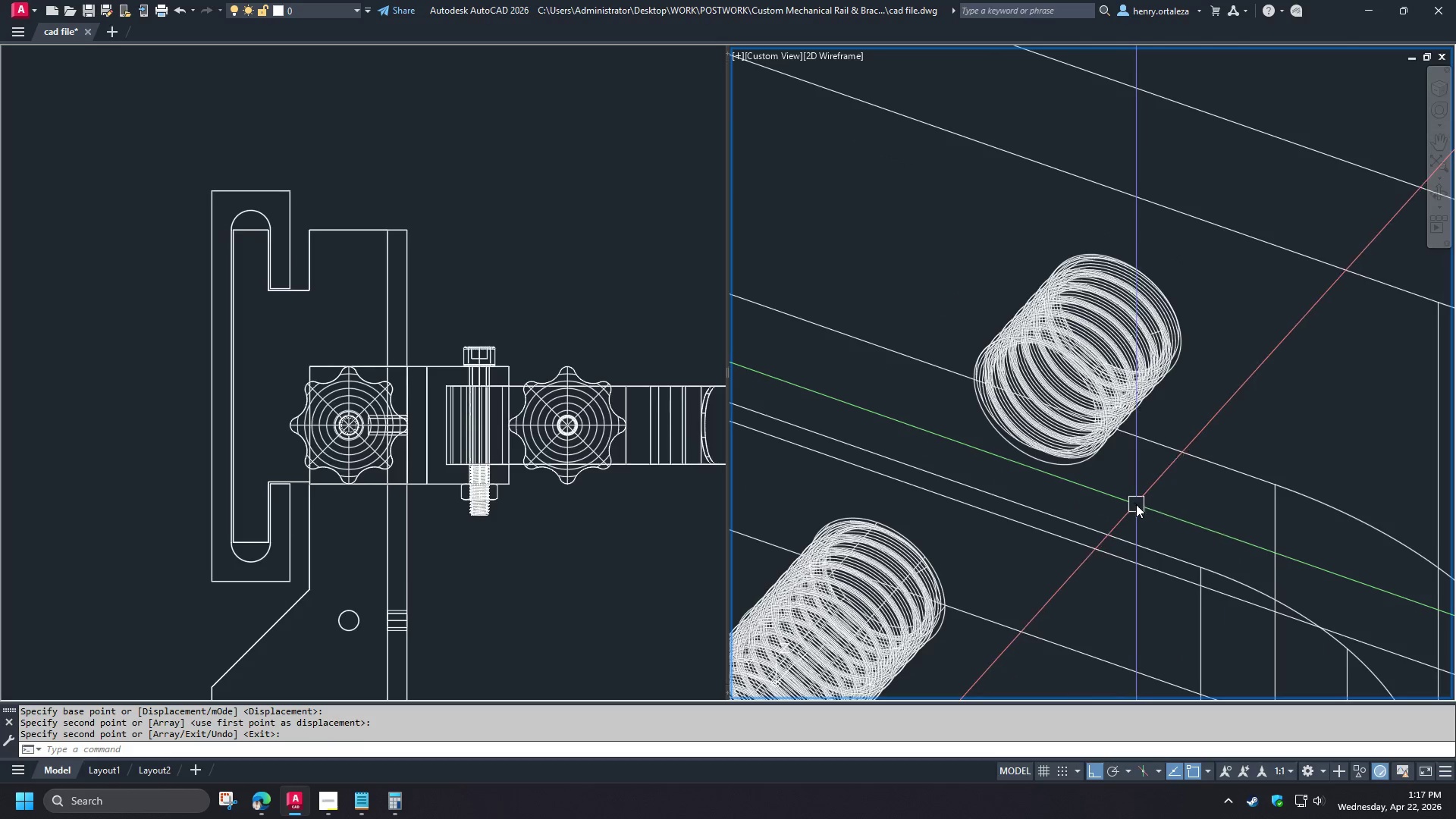 
key(O)
 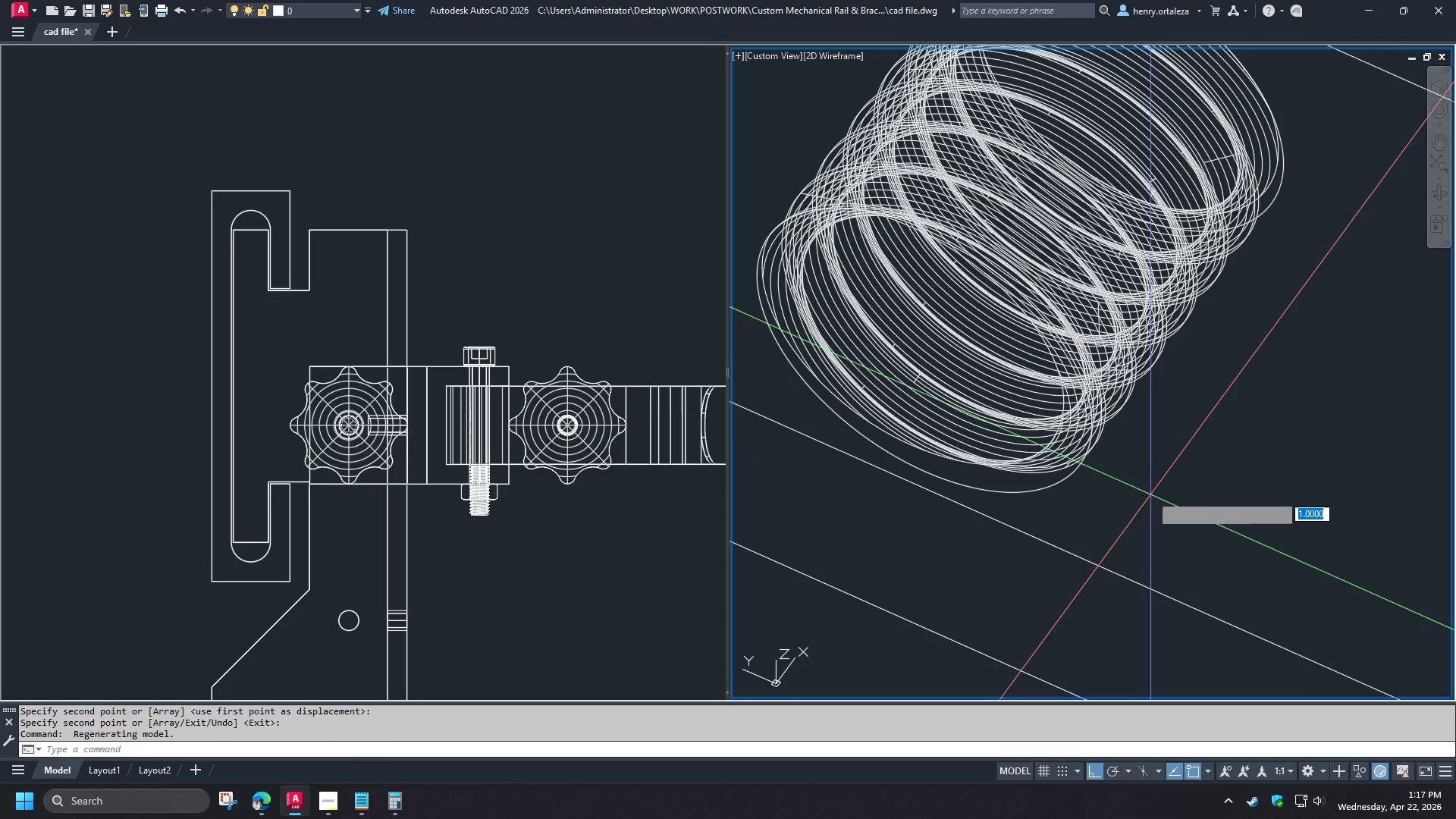 
key(Space)
 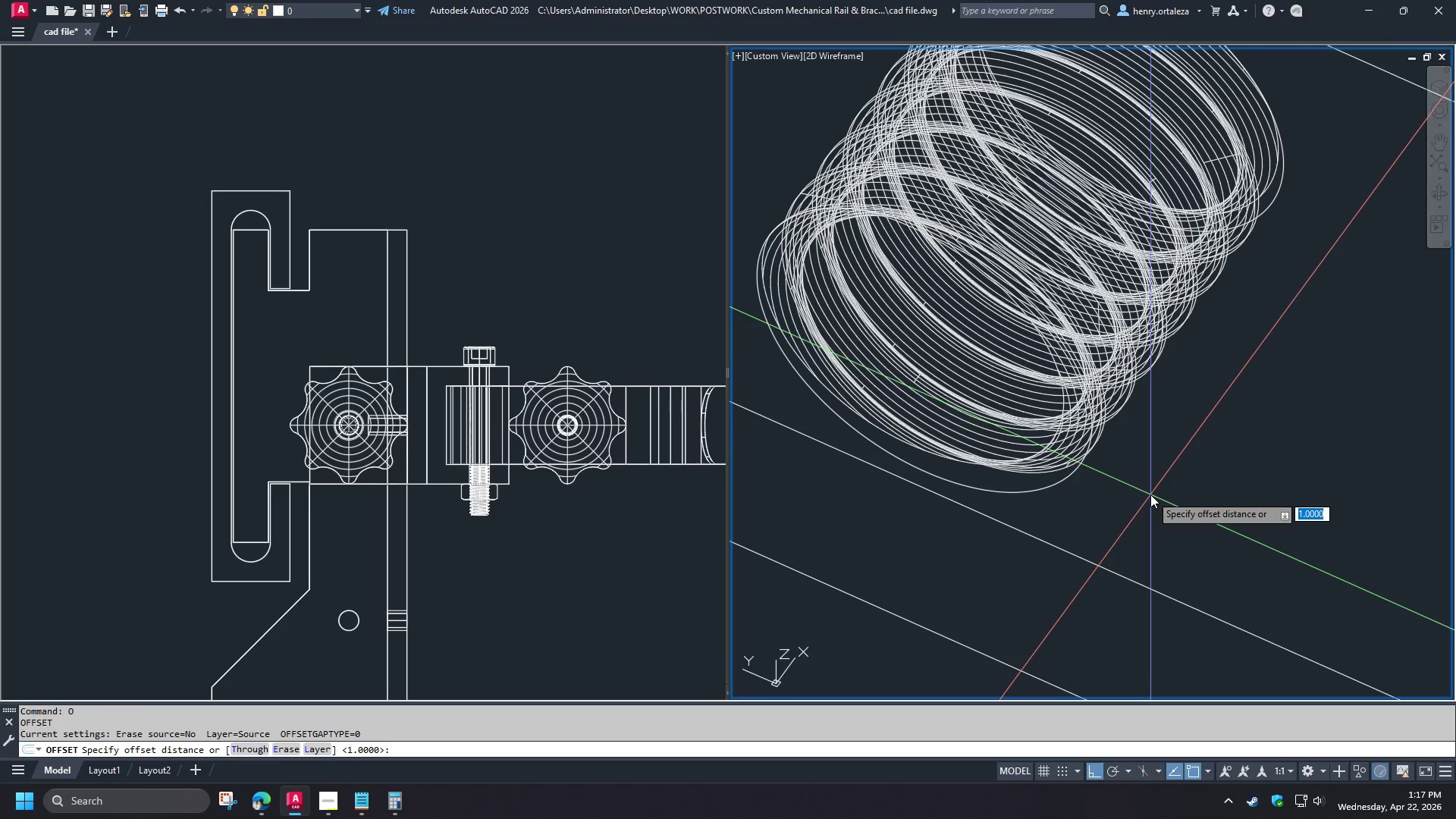 
key(NumpadDecimal)
 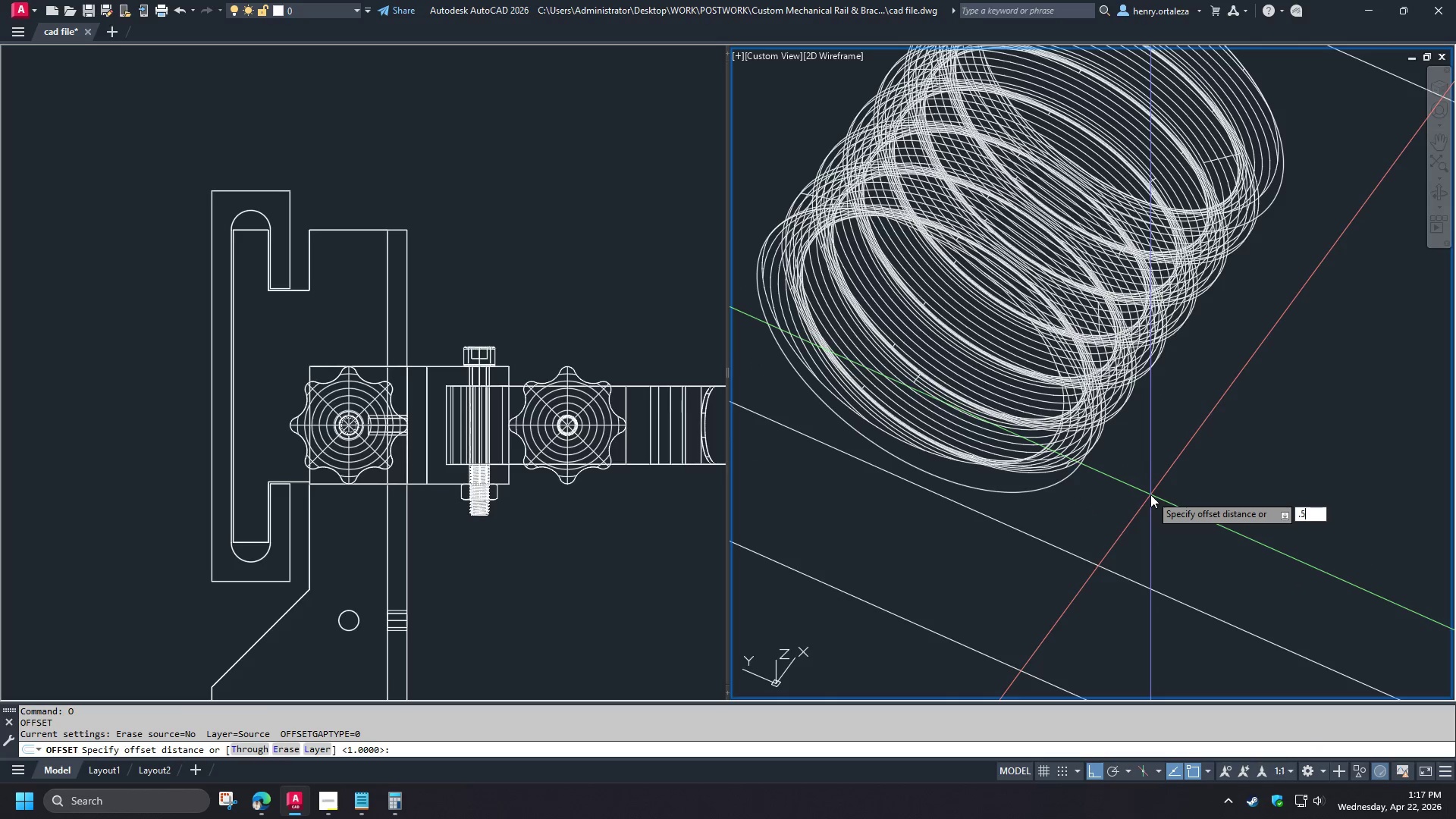 
key(Numpad5)
 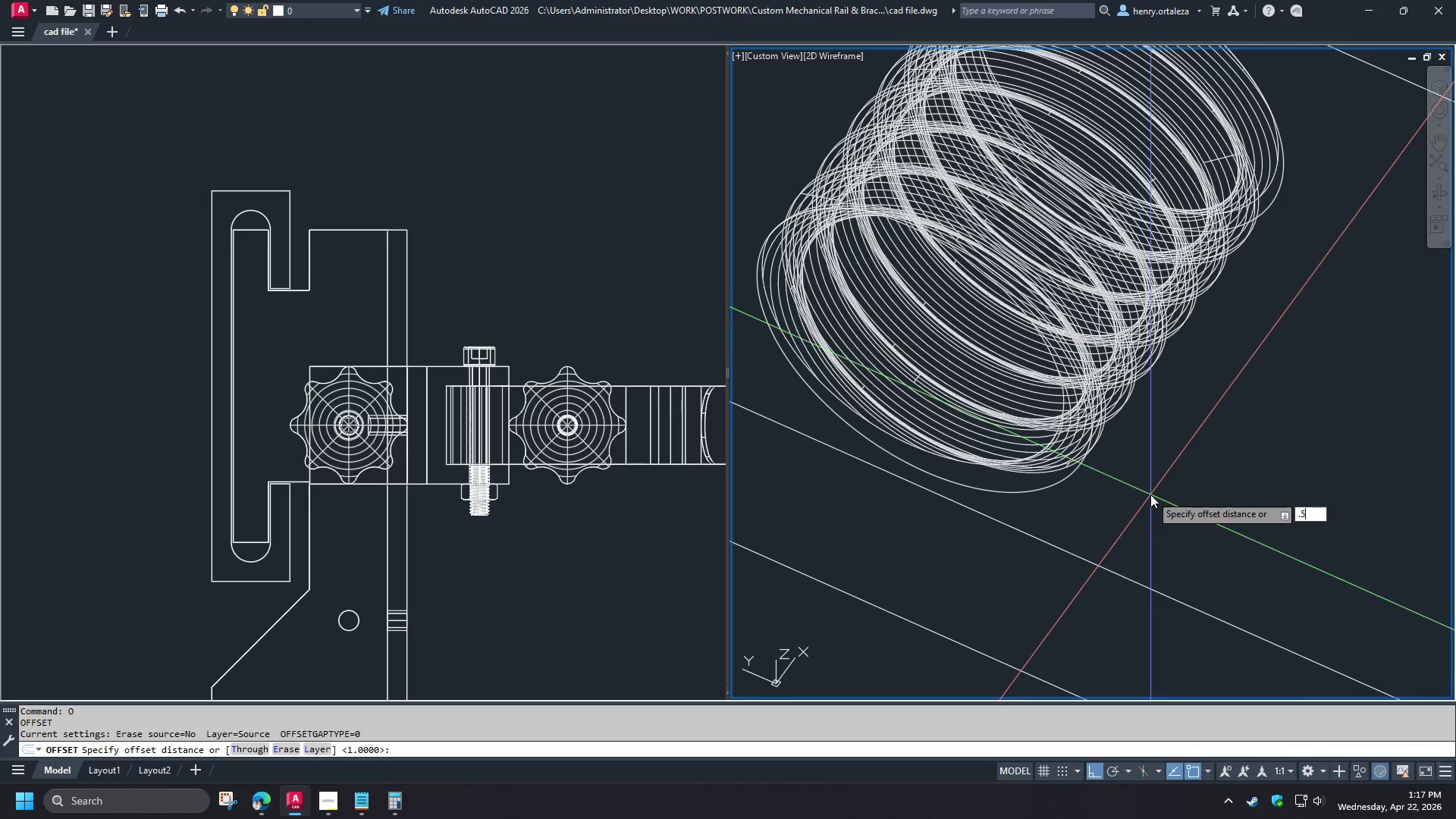 
key(NumpadEnter)
 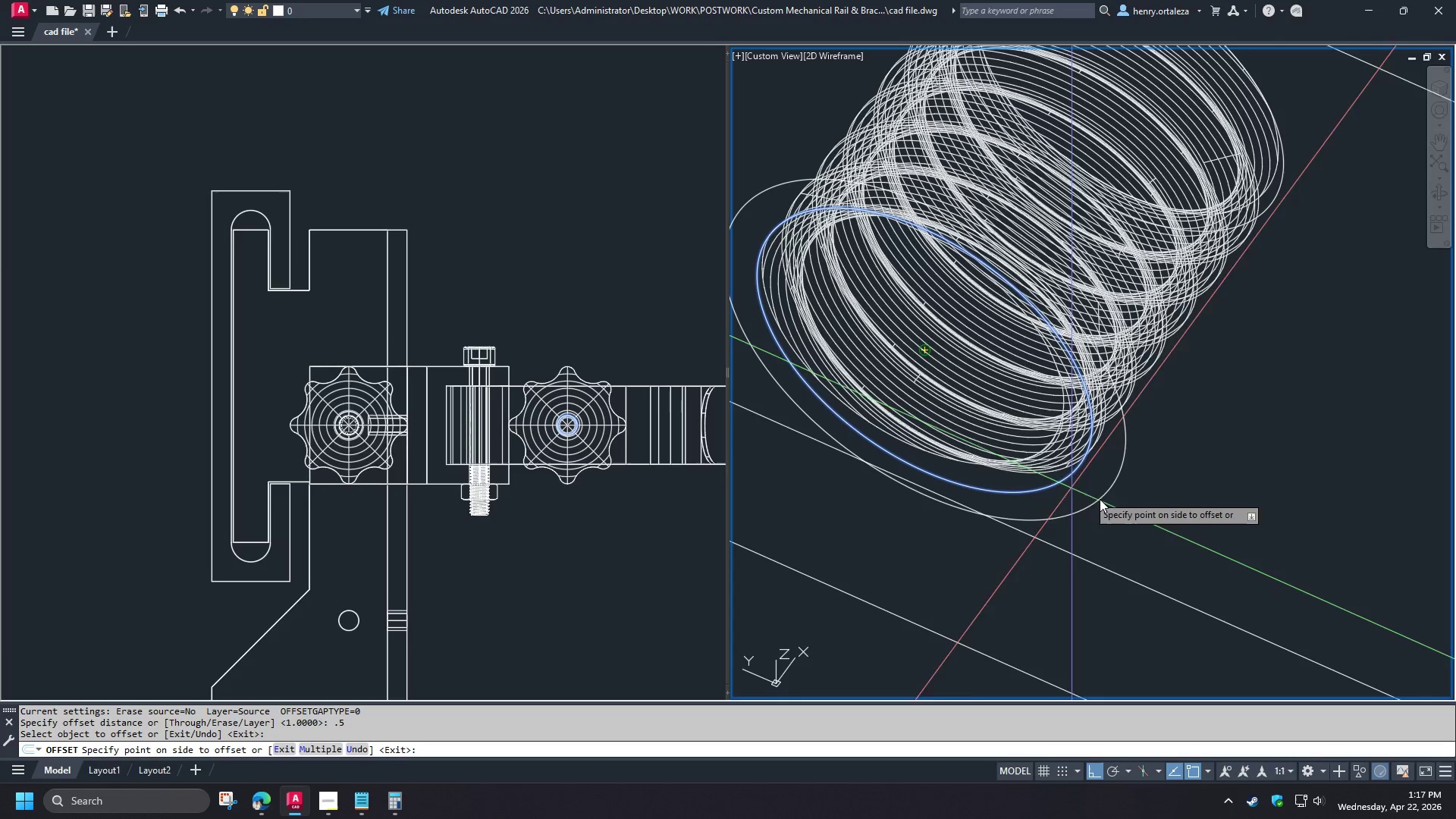 
scroll: coordinate [1124, 457], scroll_direction: up, amount: 3.0
 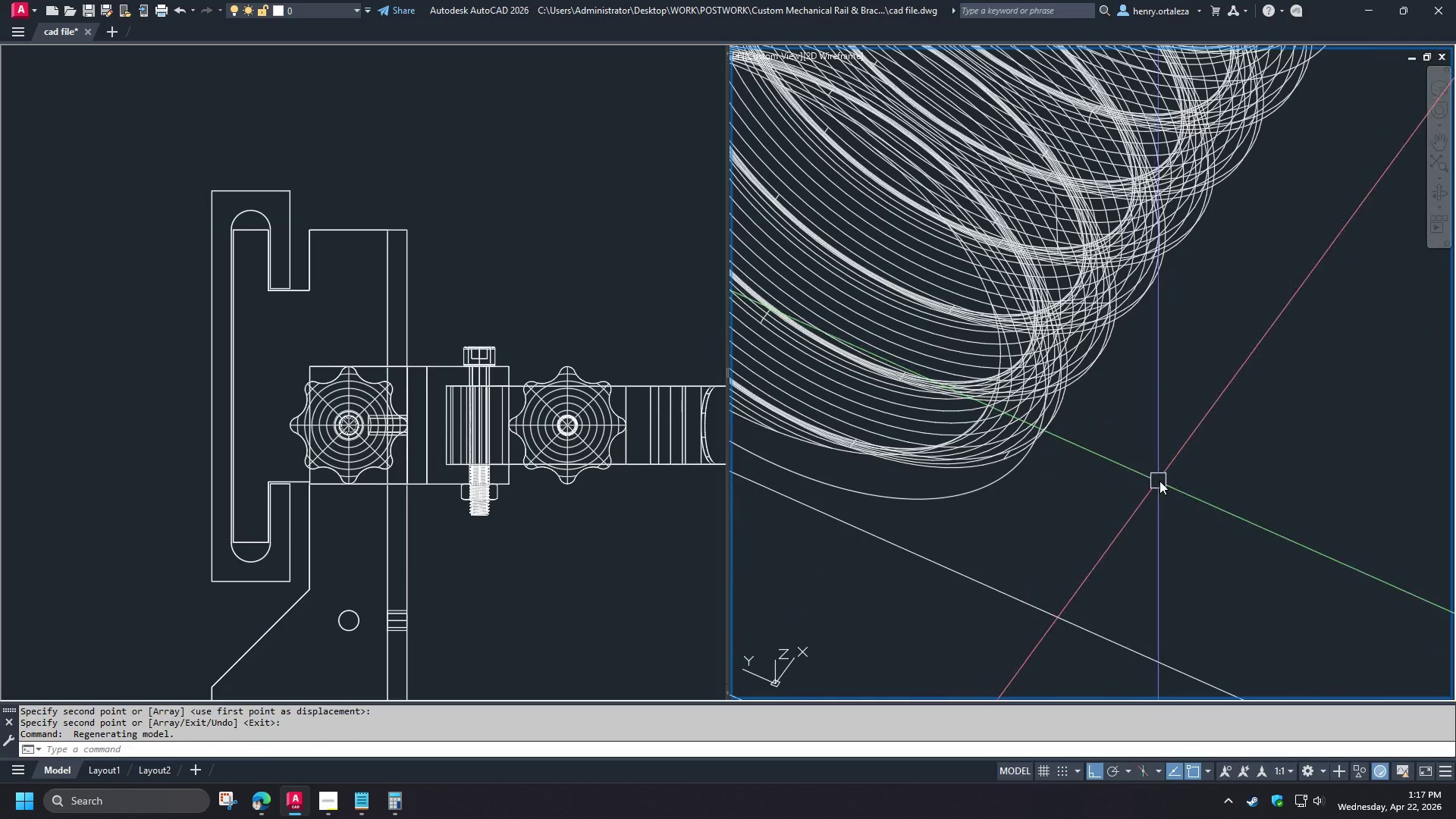 
scroll: coordinate [1169, 479], scroll_direction: down, amount: 2.0
 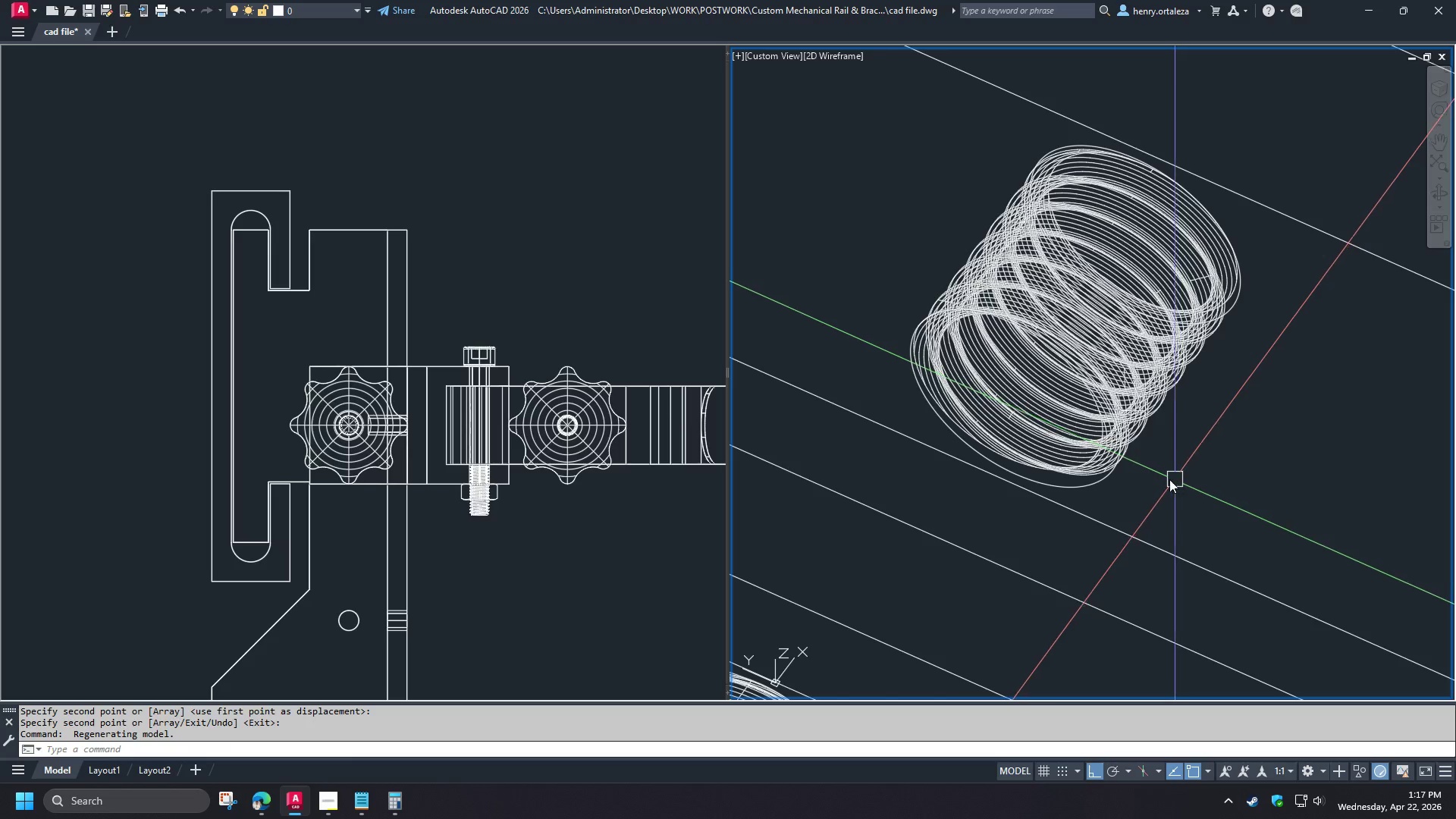 
left_click_drag(start_coordinate=[1121, 508], to_coordinate=[1124, 512])
 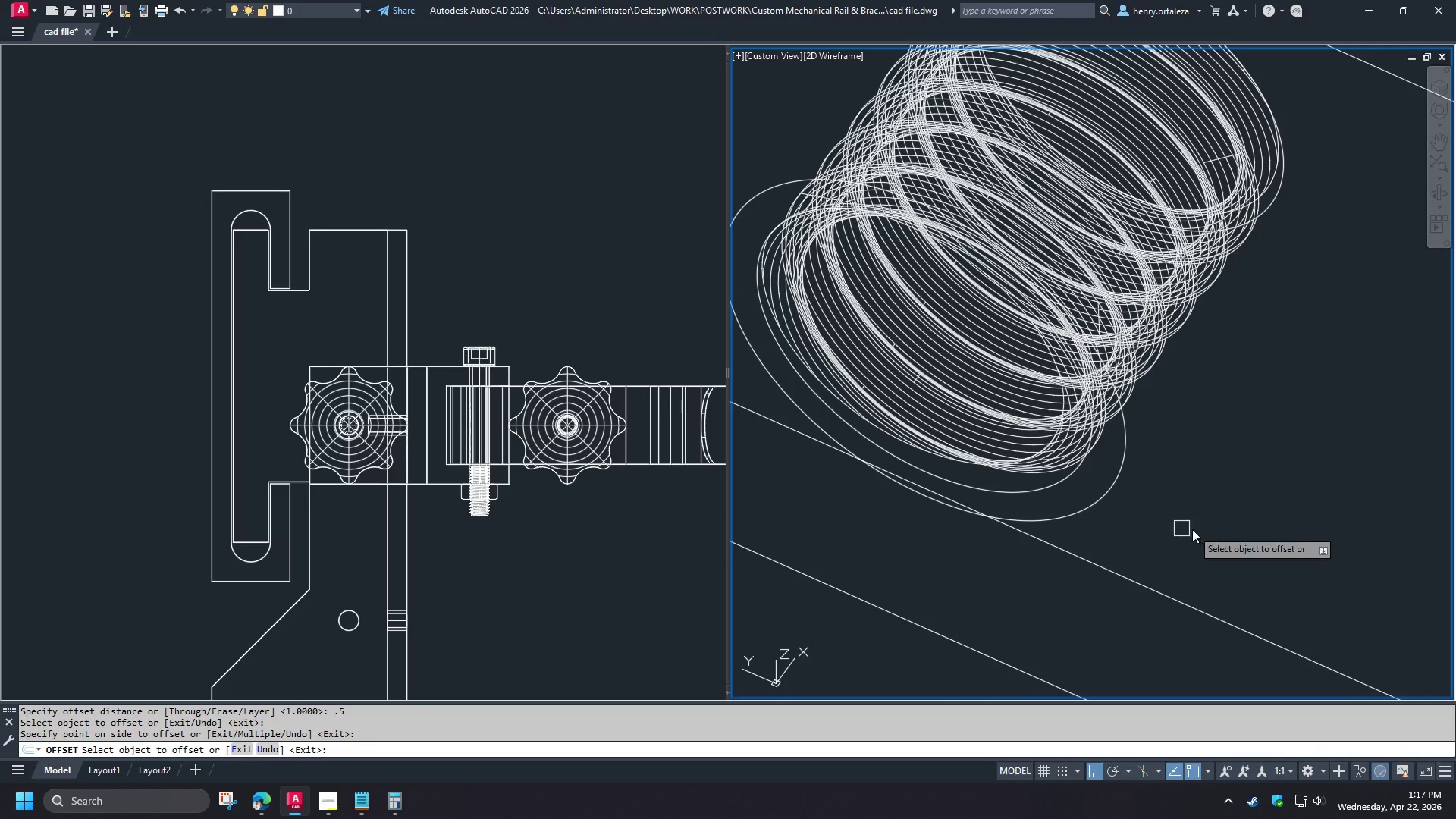 
key(Space)
 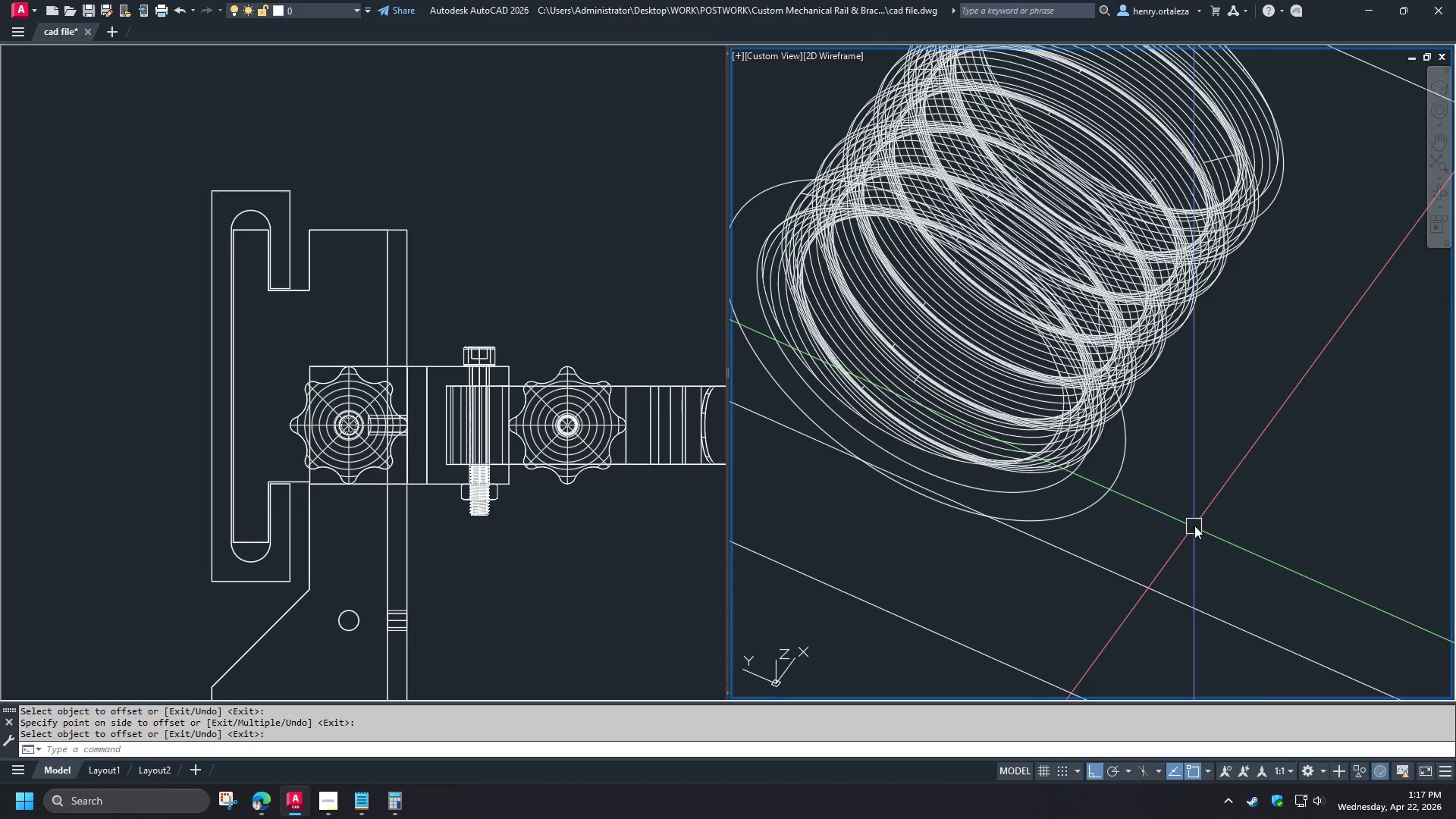 
scroll: coordinate [1166, 479], scroll_direction: up, amount: 1.0
 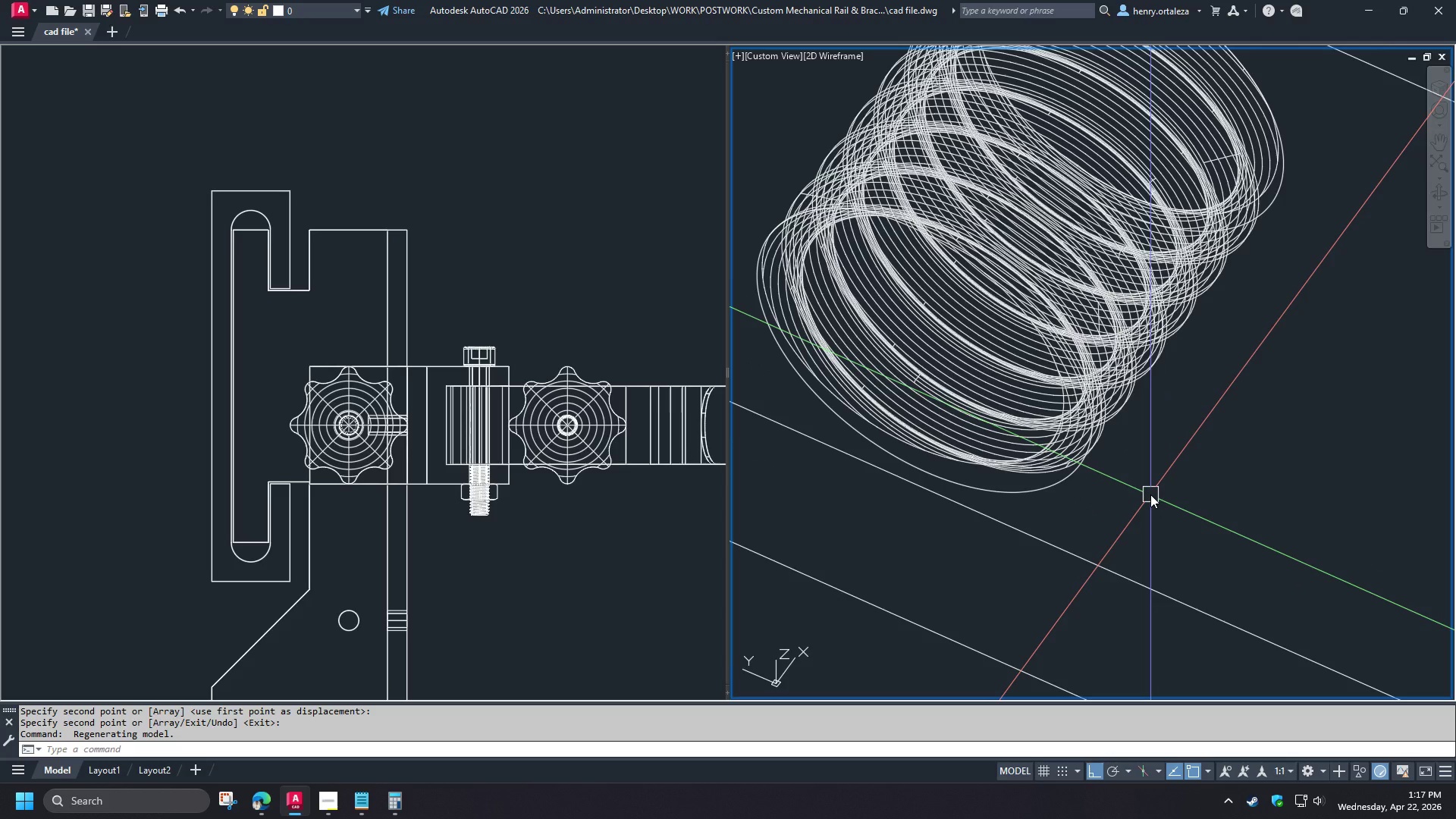 
type(rec )
 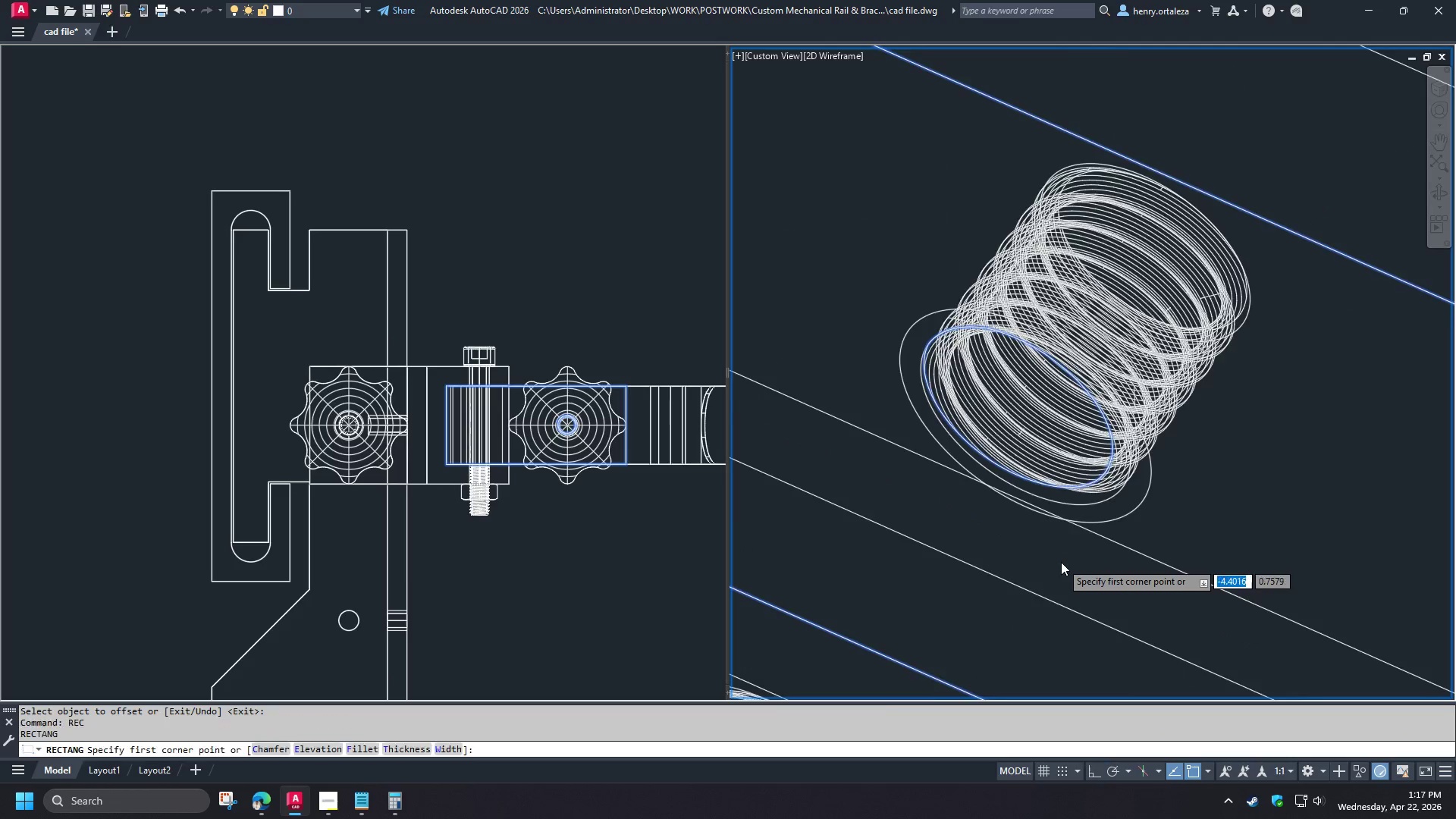 
left_click_drag(start_coordinate=[1194, 298], to_coordinate=[1197, 300])
 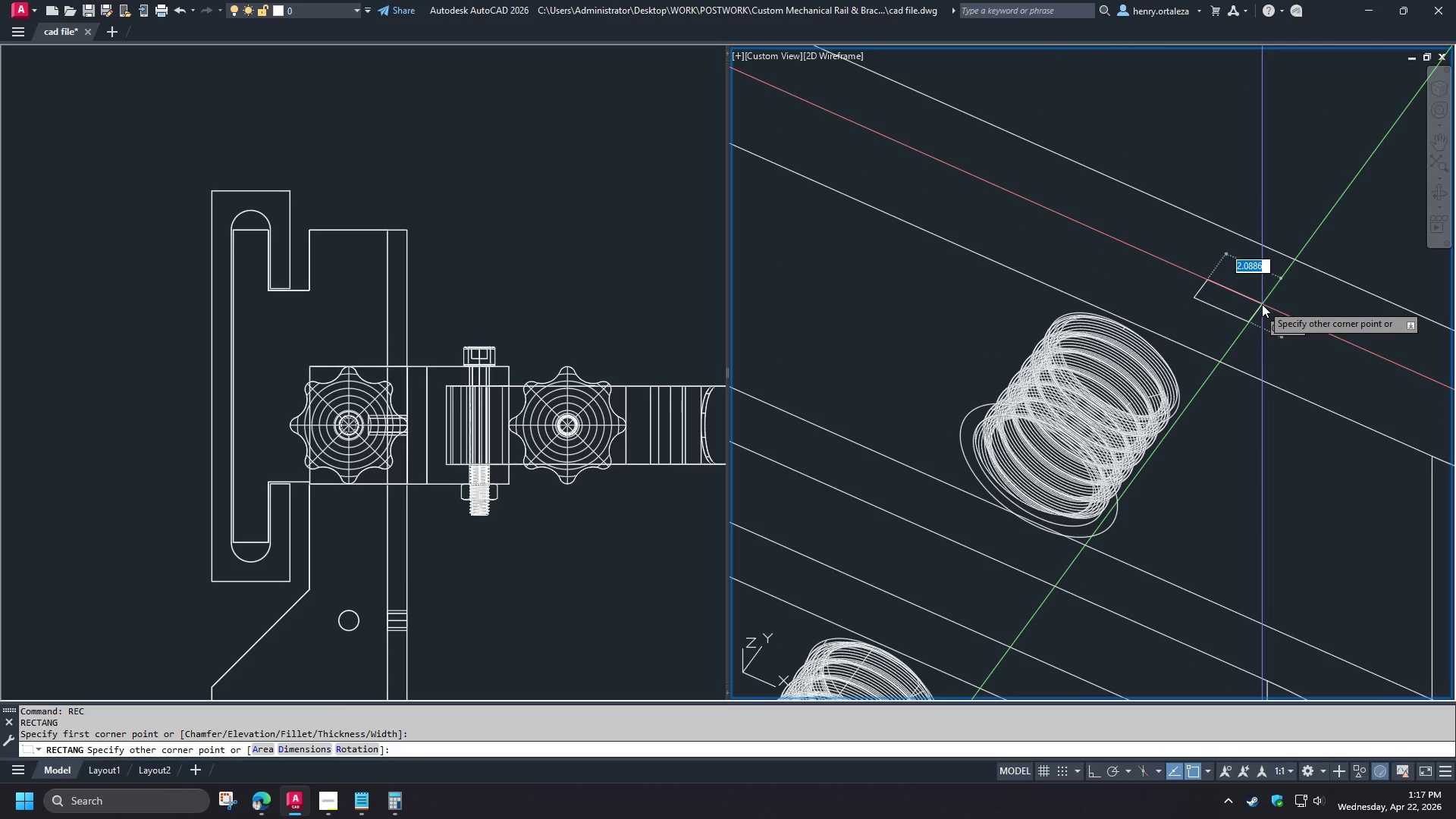 
key(Numpad1)
 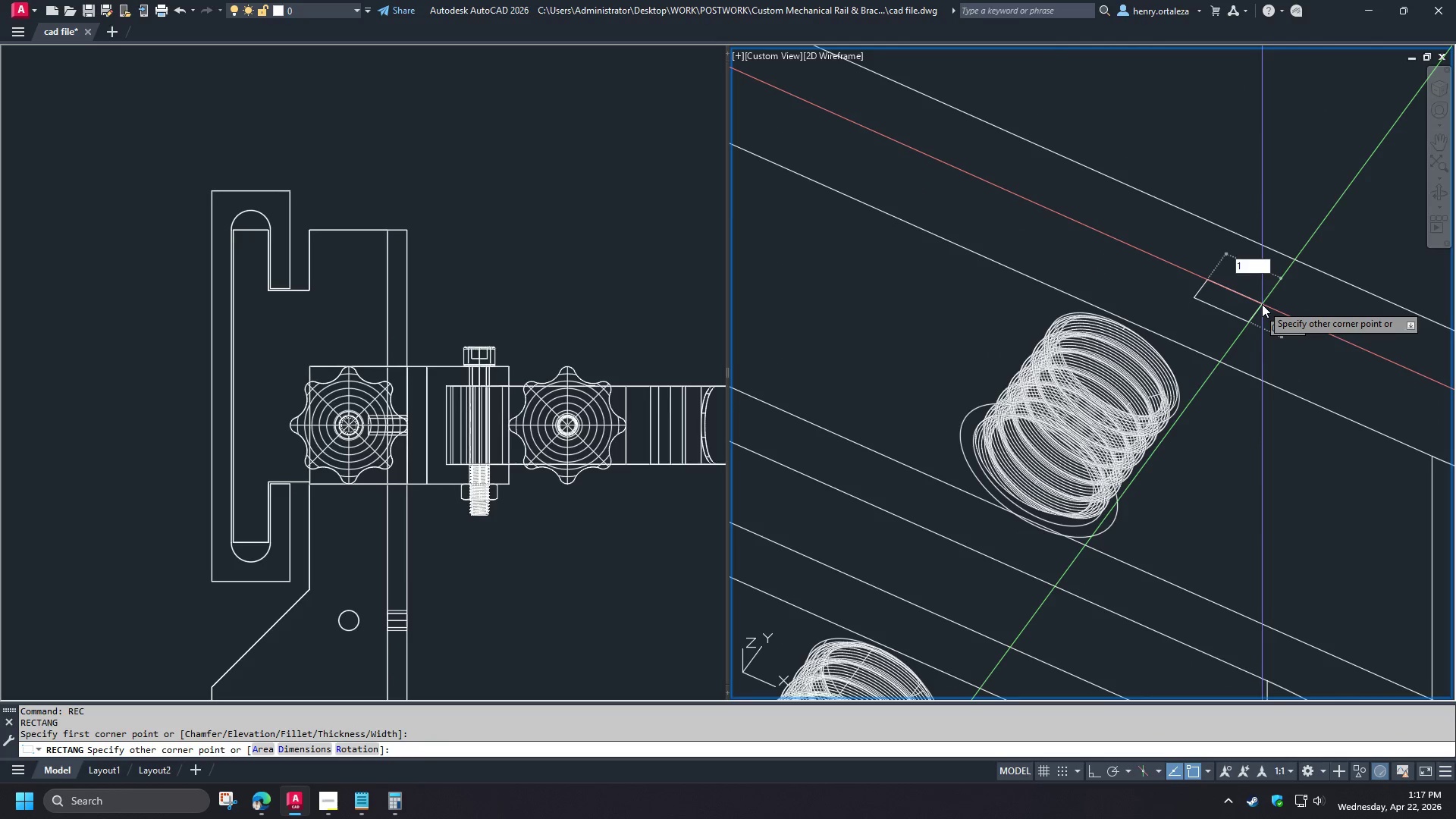 
key(Tab)
 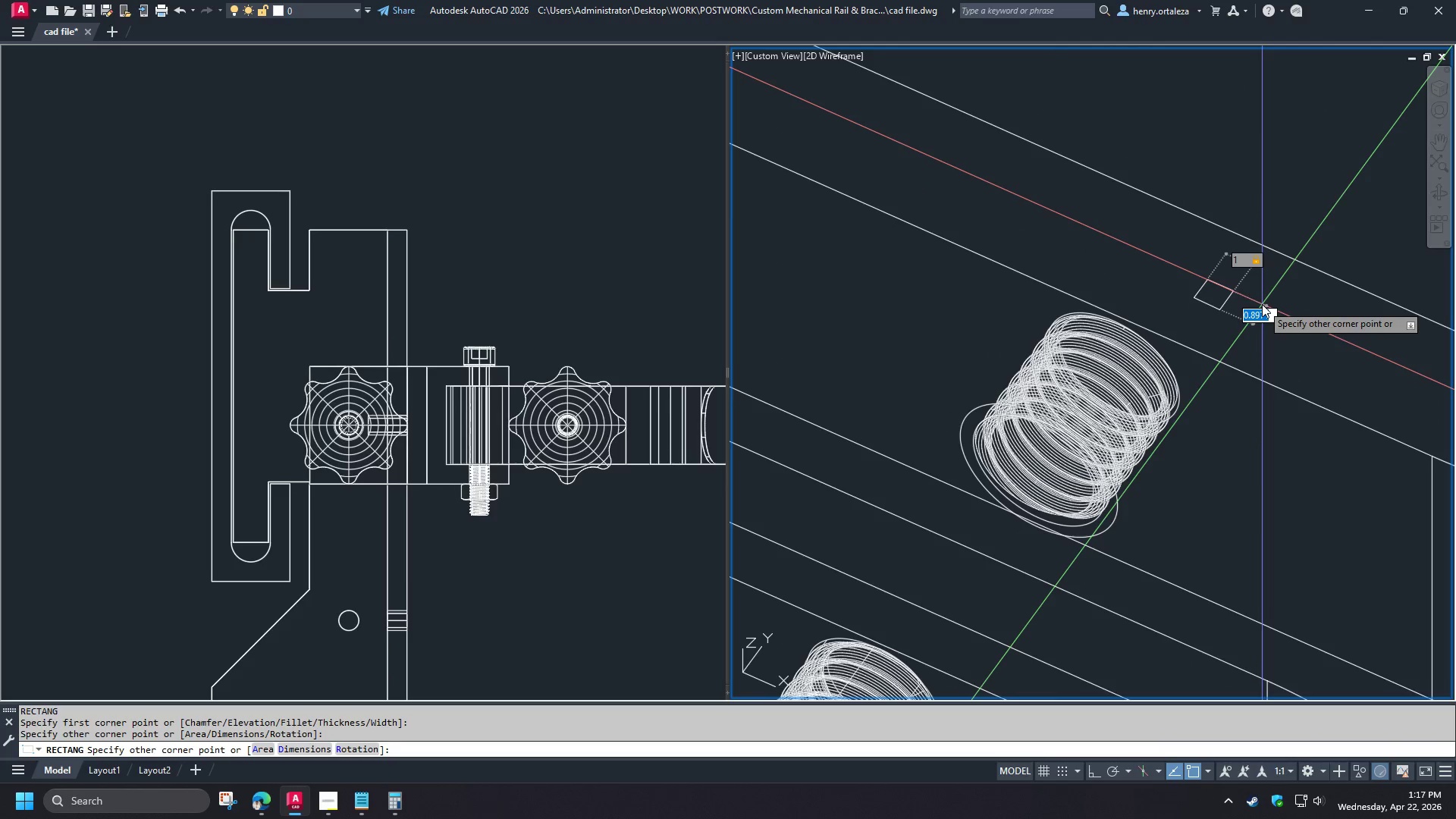 
scroll: coordinate [1194, 526], scroll_direction: down, amount: 1.0
 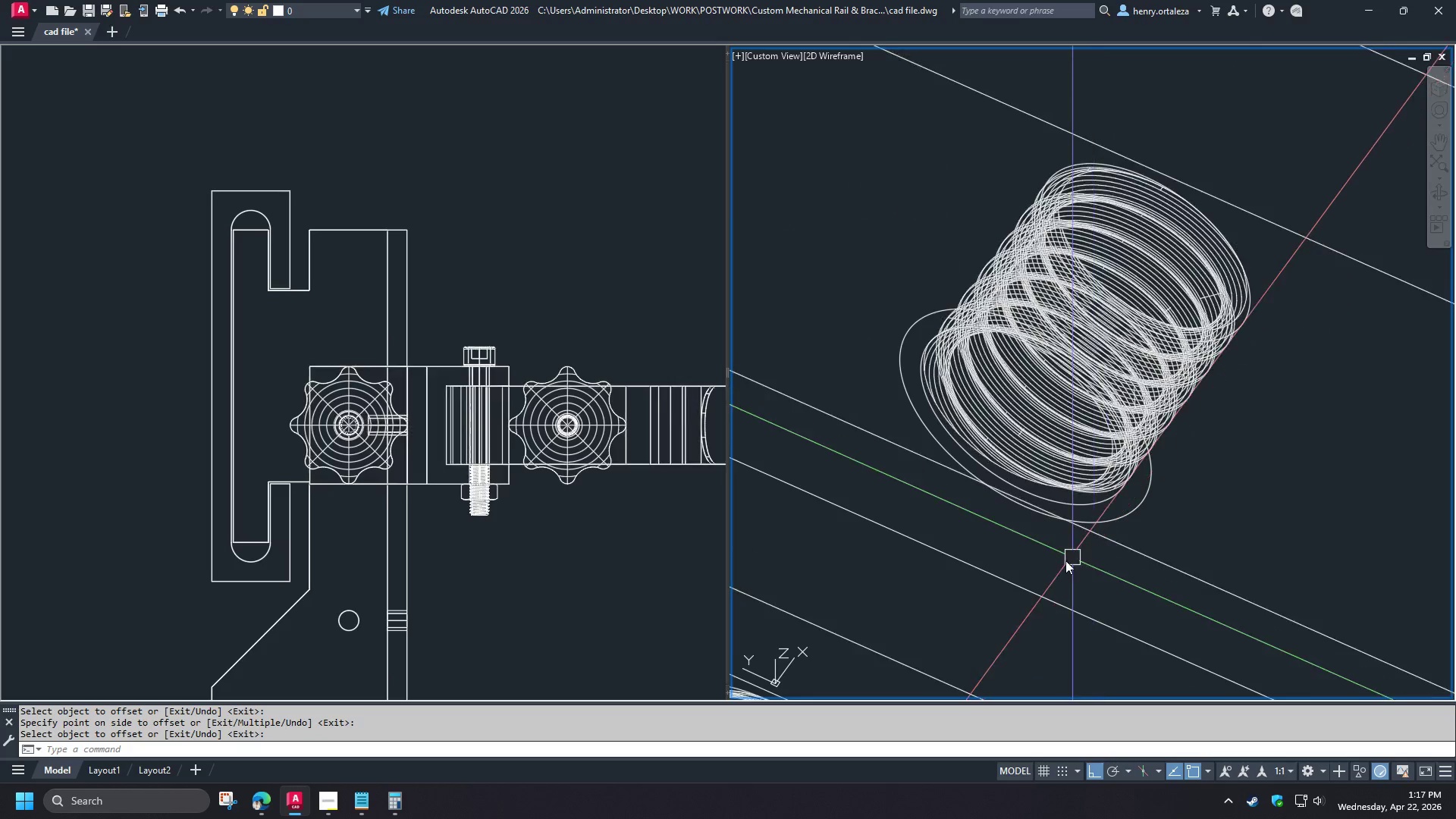 
key(Numpad1)
 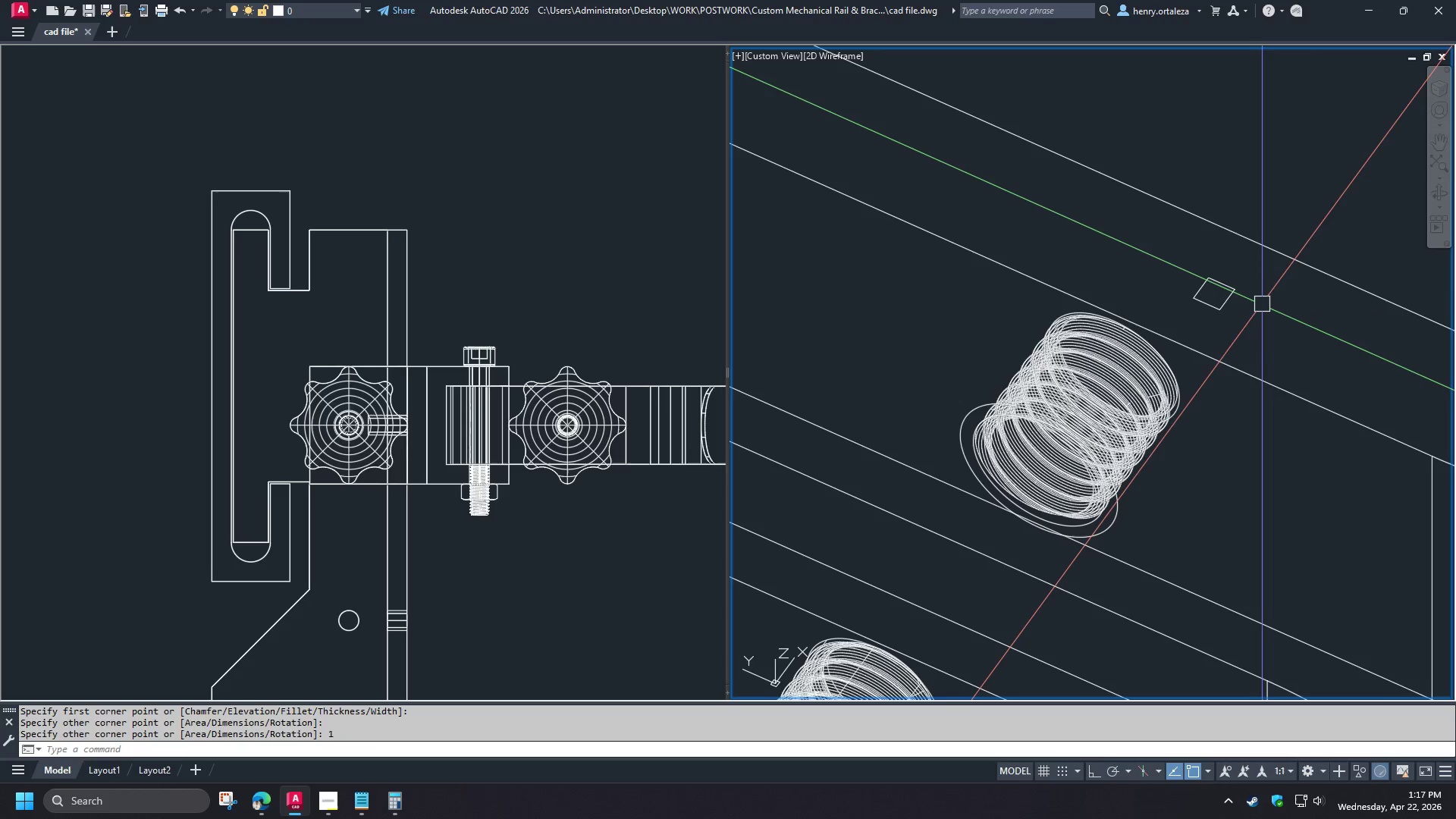 
key(NumpadEnter)
 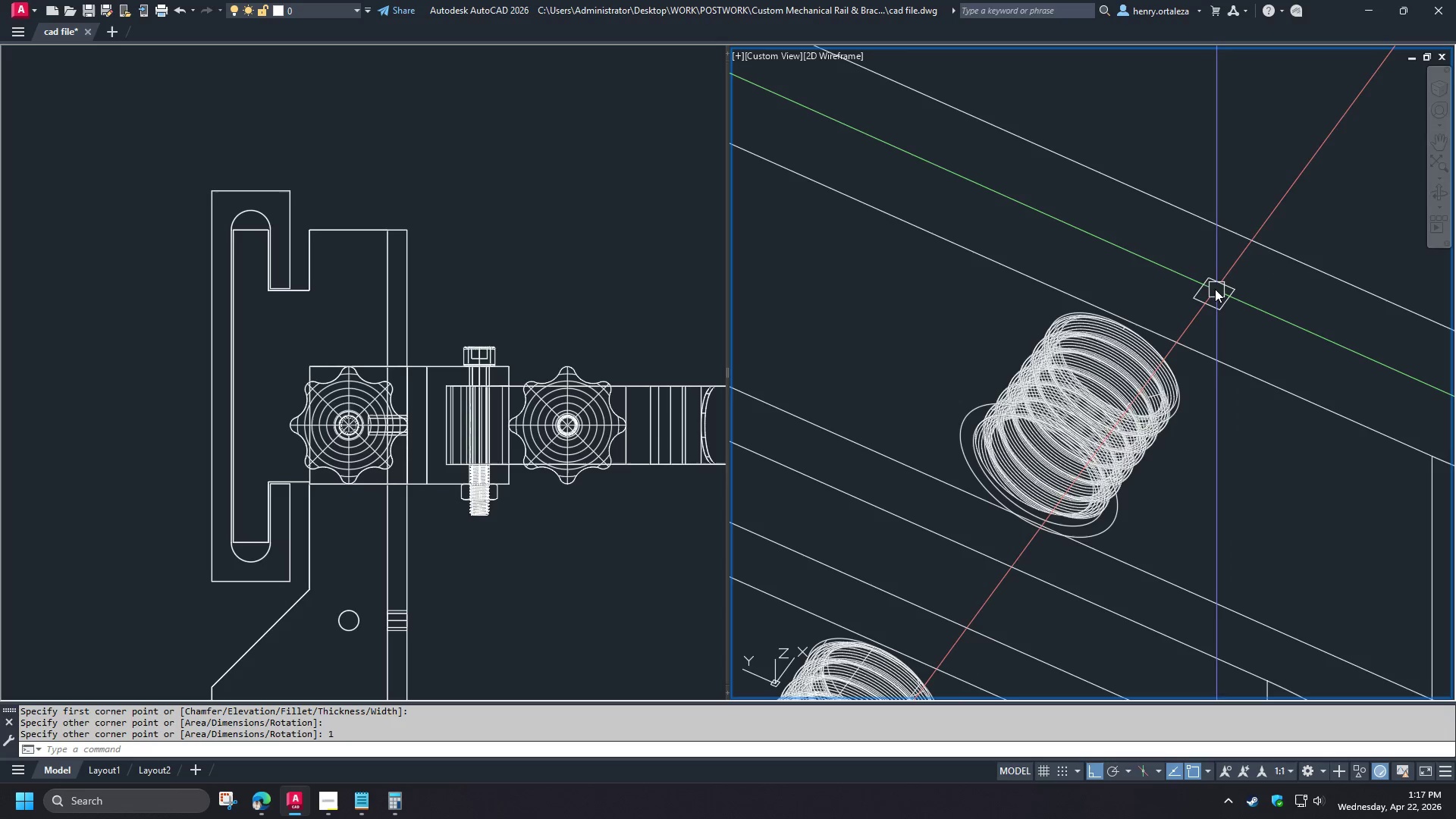 
scroll: coordinate [1061, 562], scroll_direction: down, amount: 1.0
 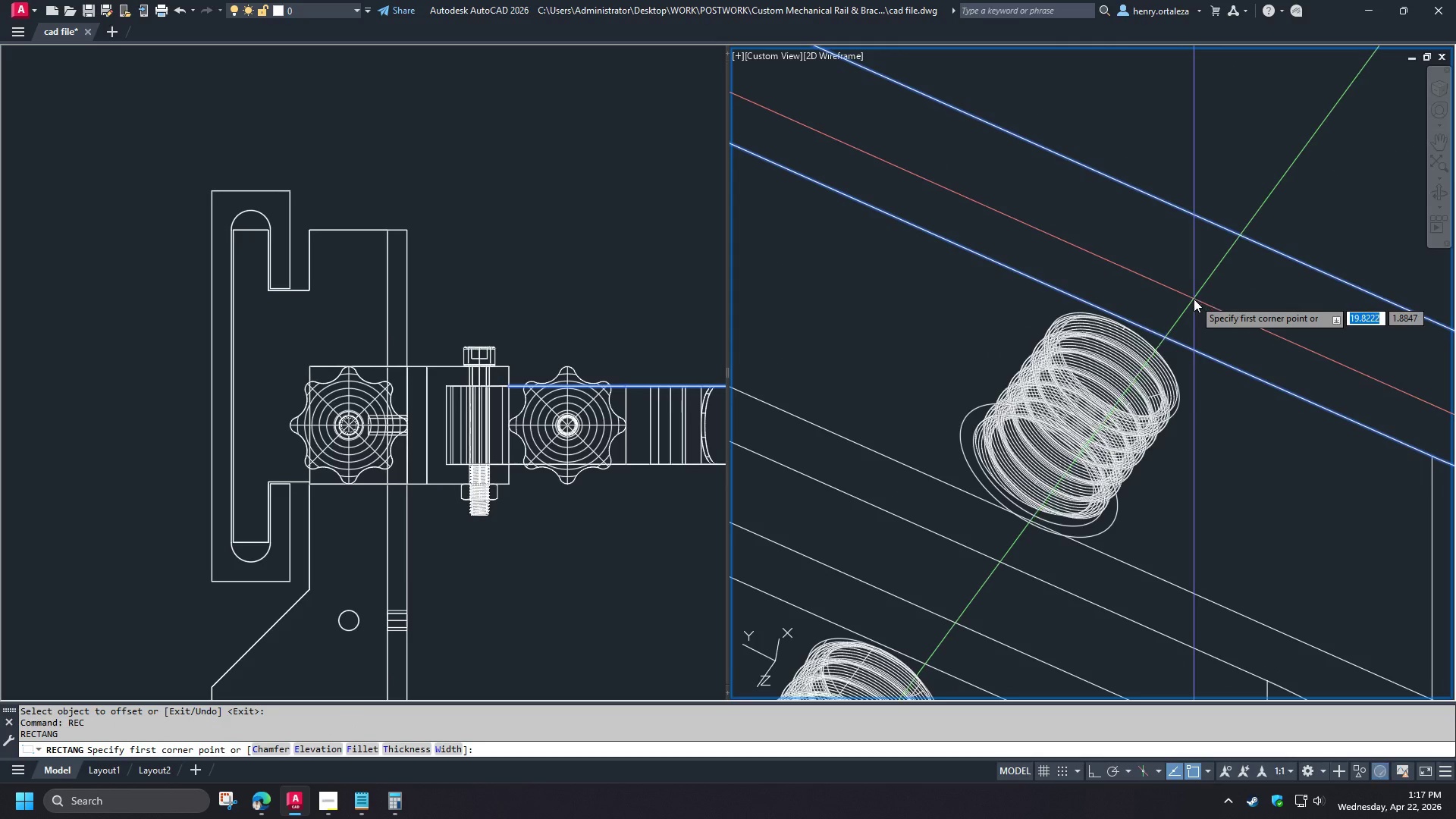 
left_click([1215, 289])
 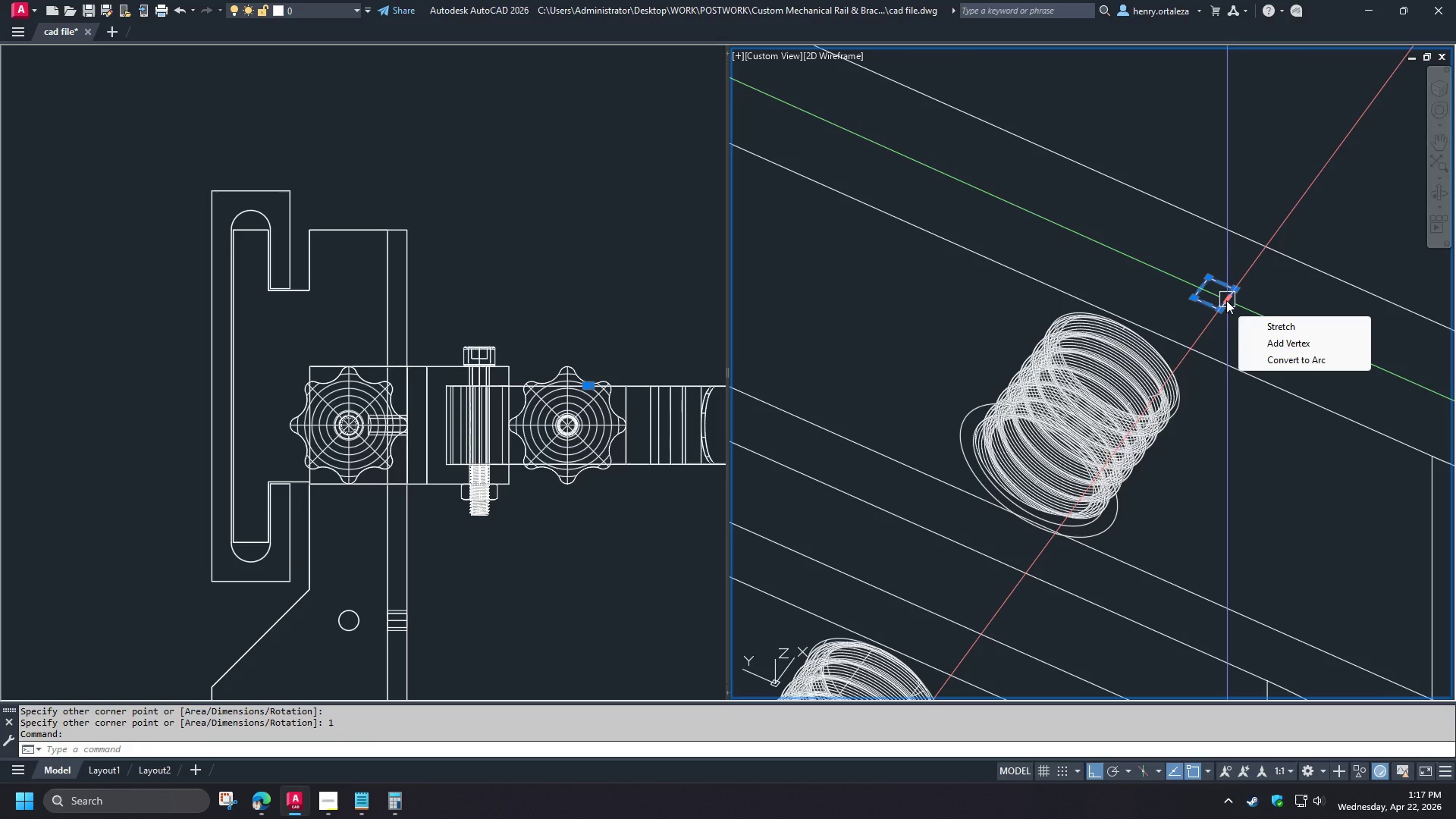 
type(m m end)
 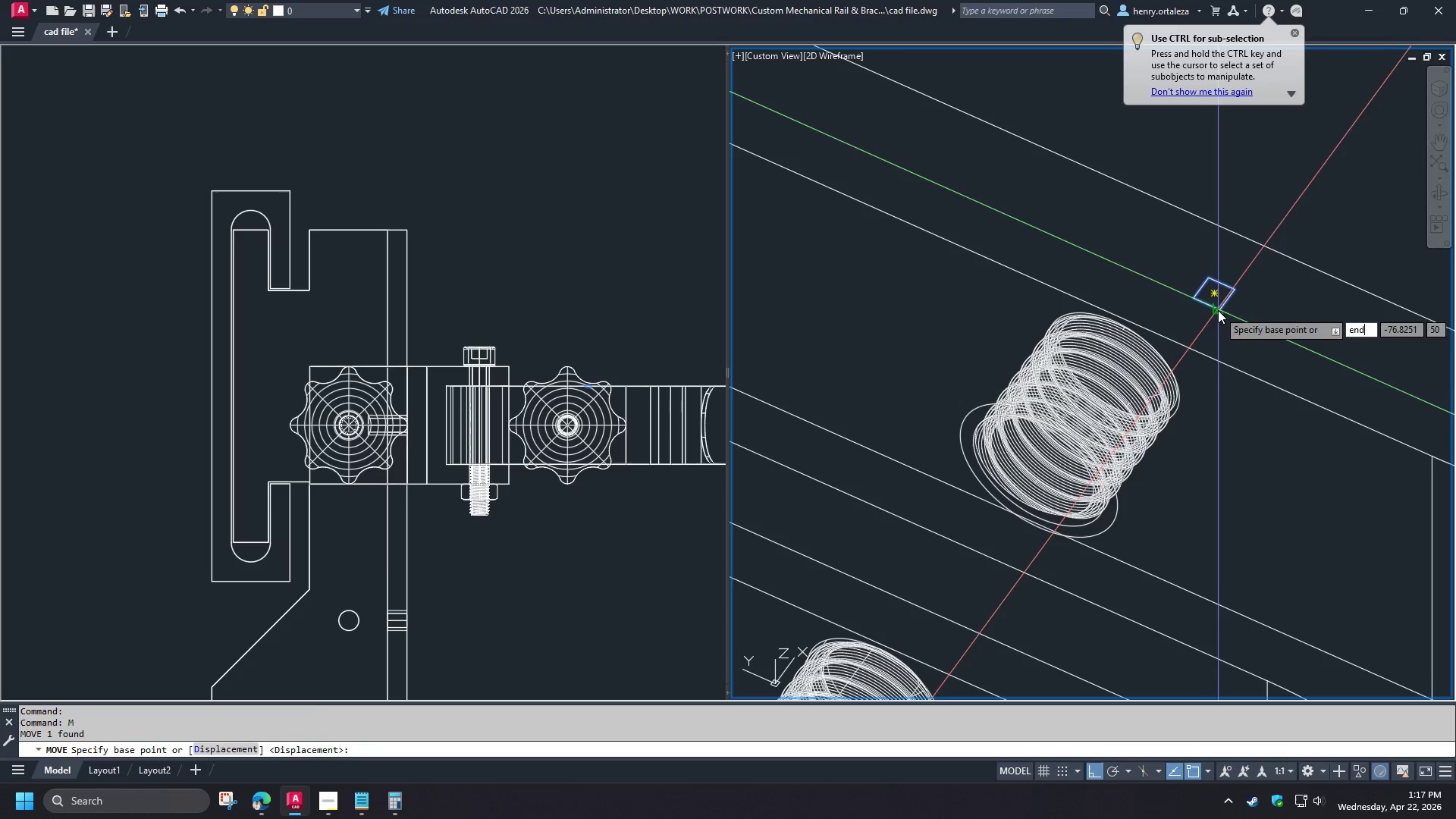 
key(Space)
 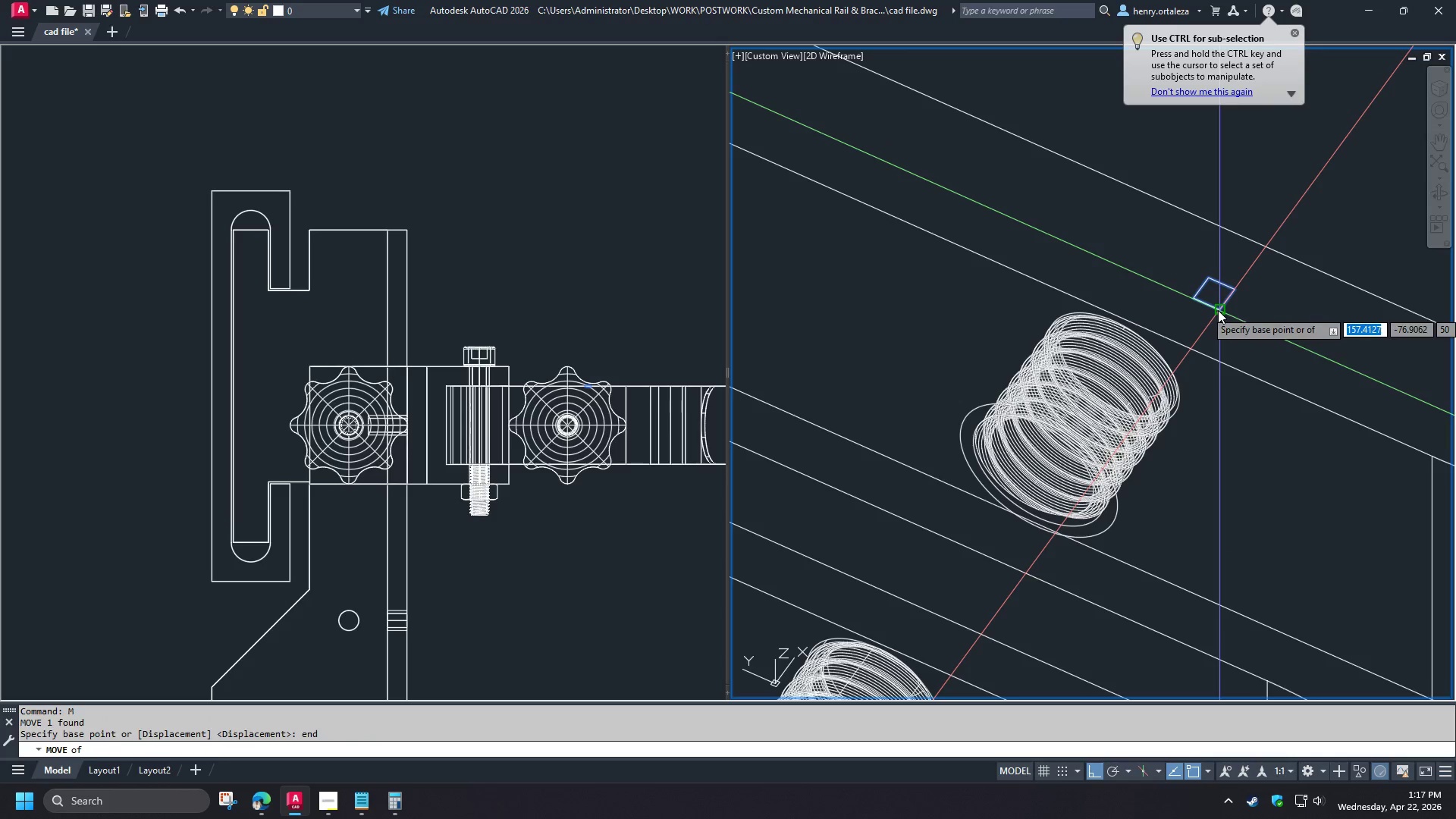 
left_click([1218, 310])
 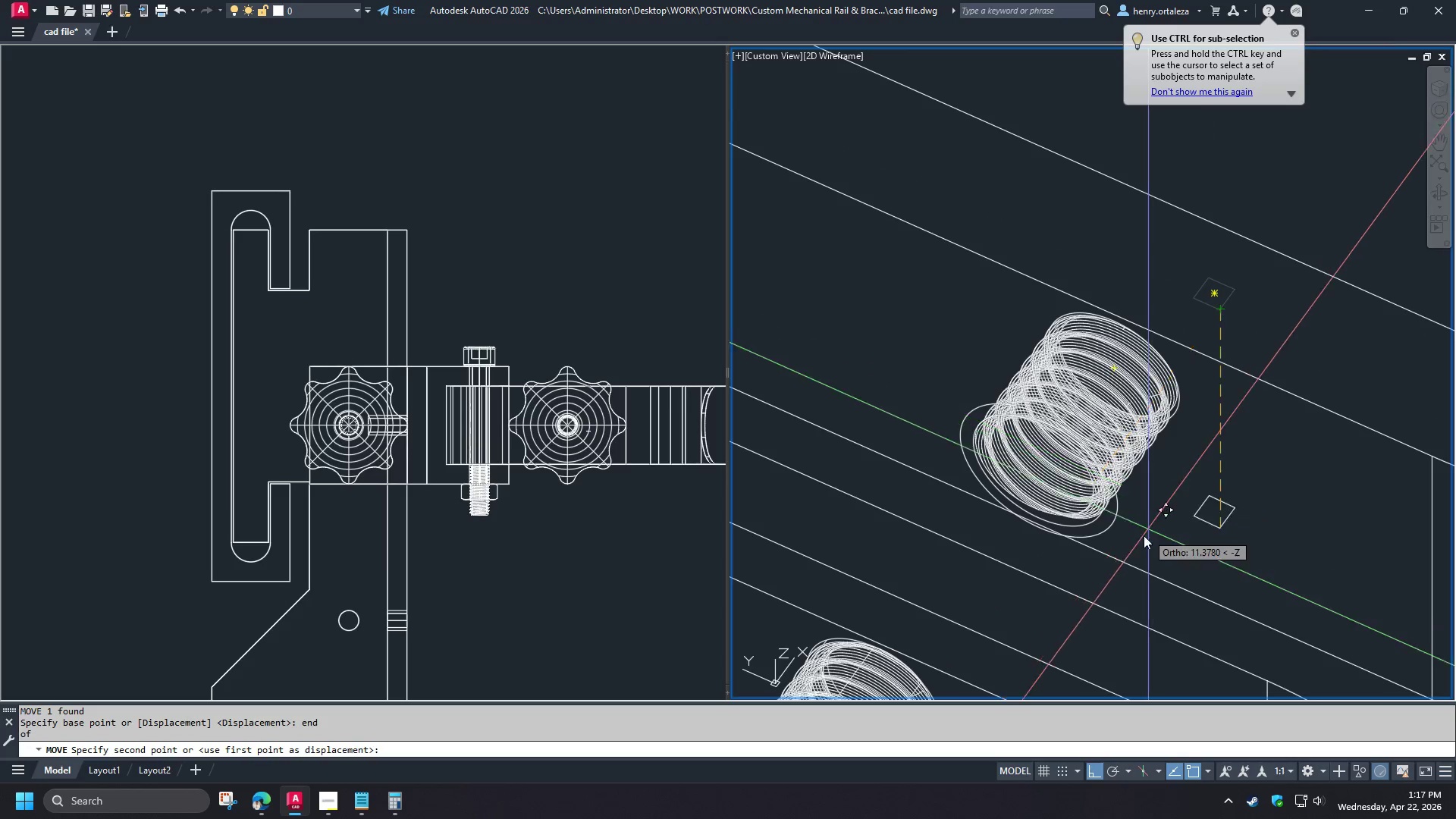 
type(cen )
 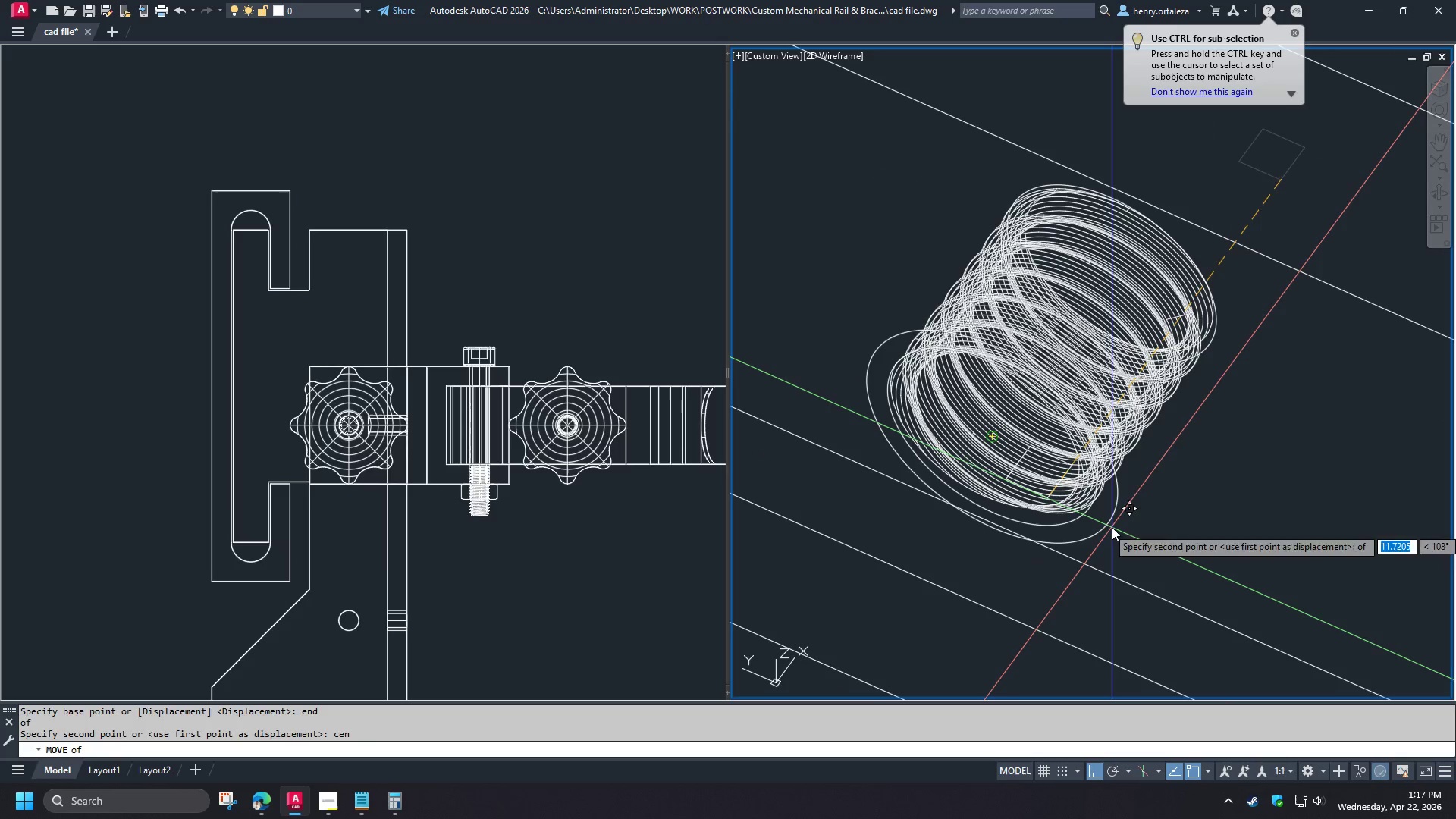 
left_click([1112, 527])
 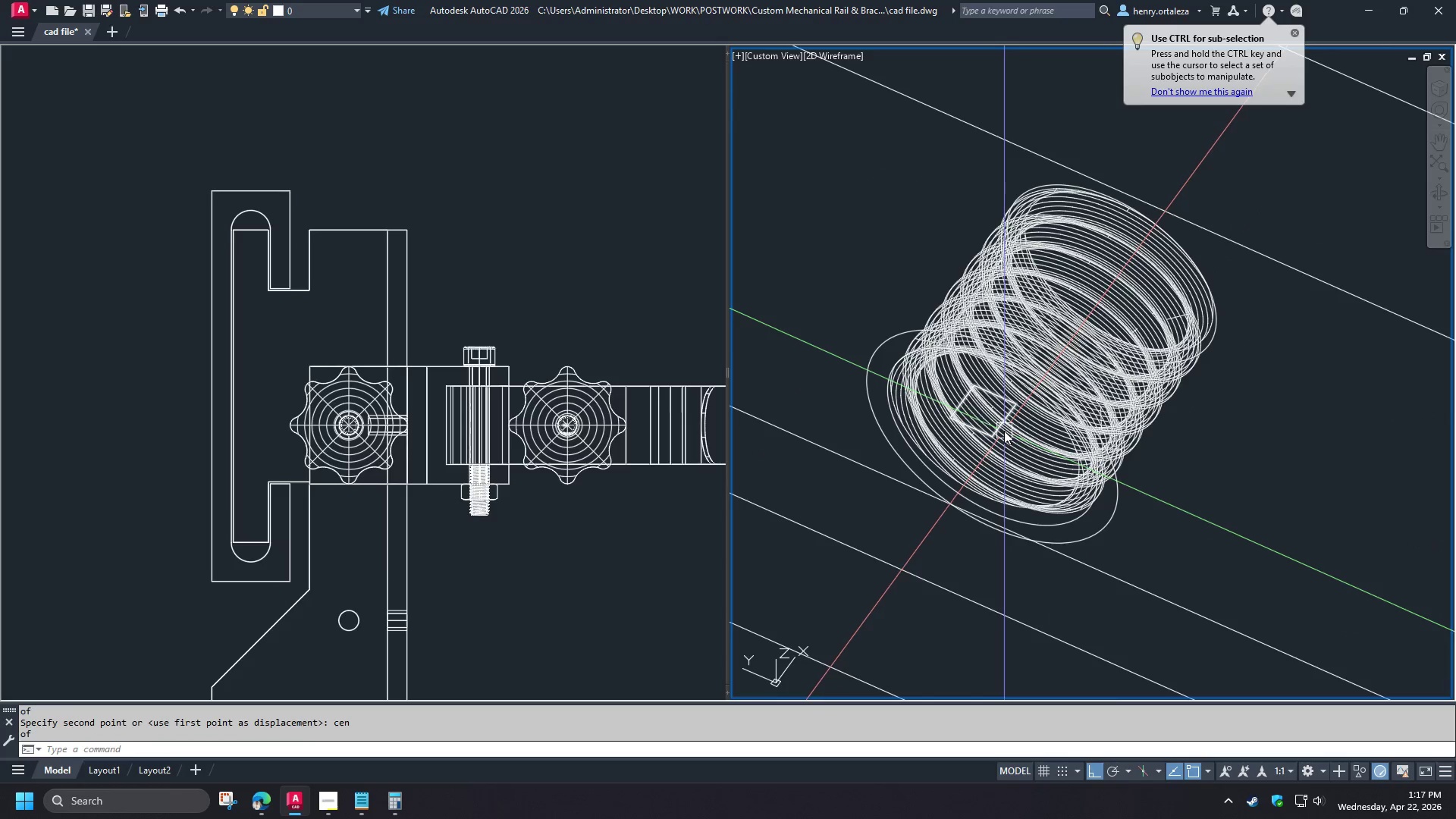 
left_click([1003, 430])
 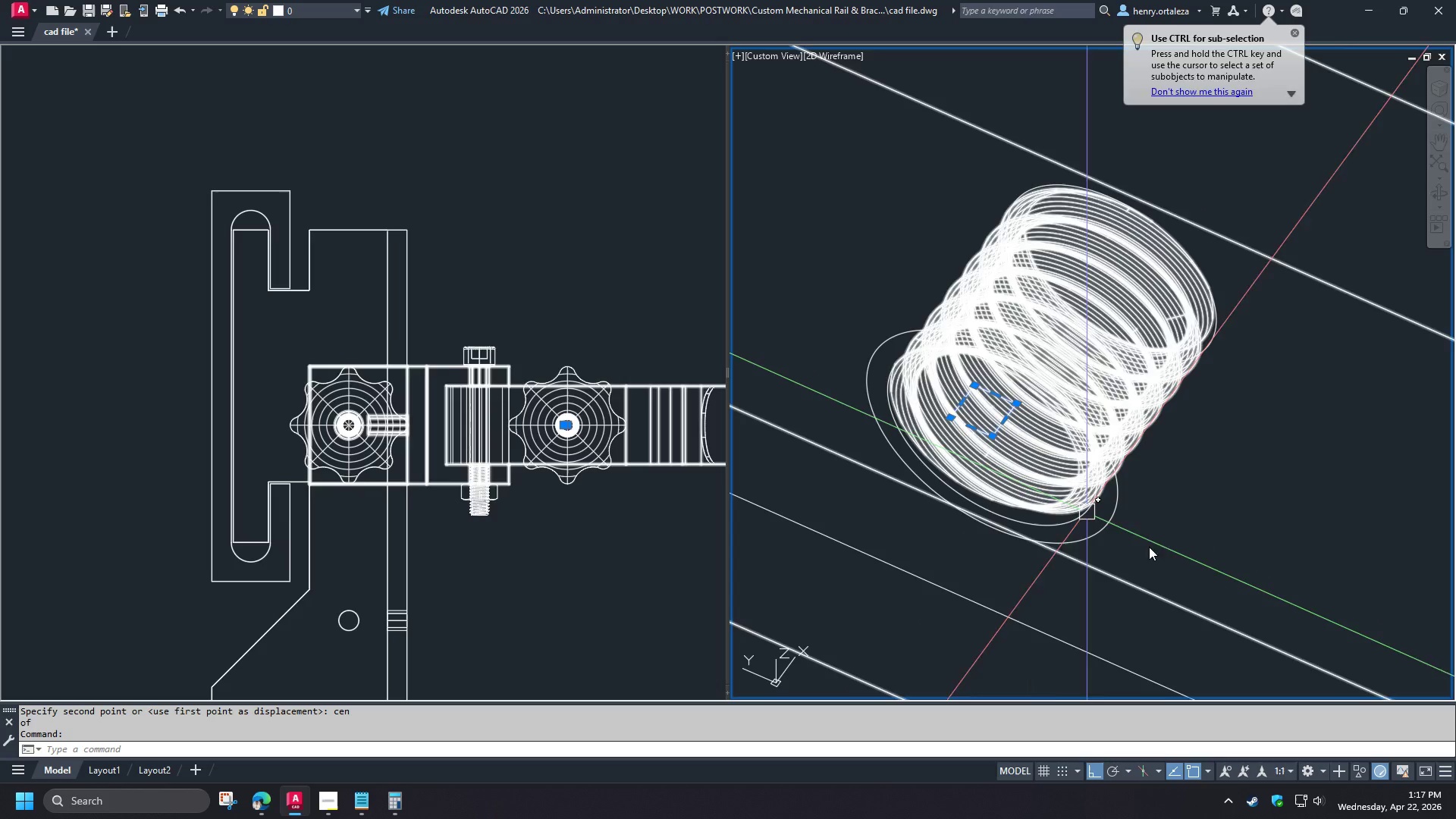 
key(M)
 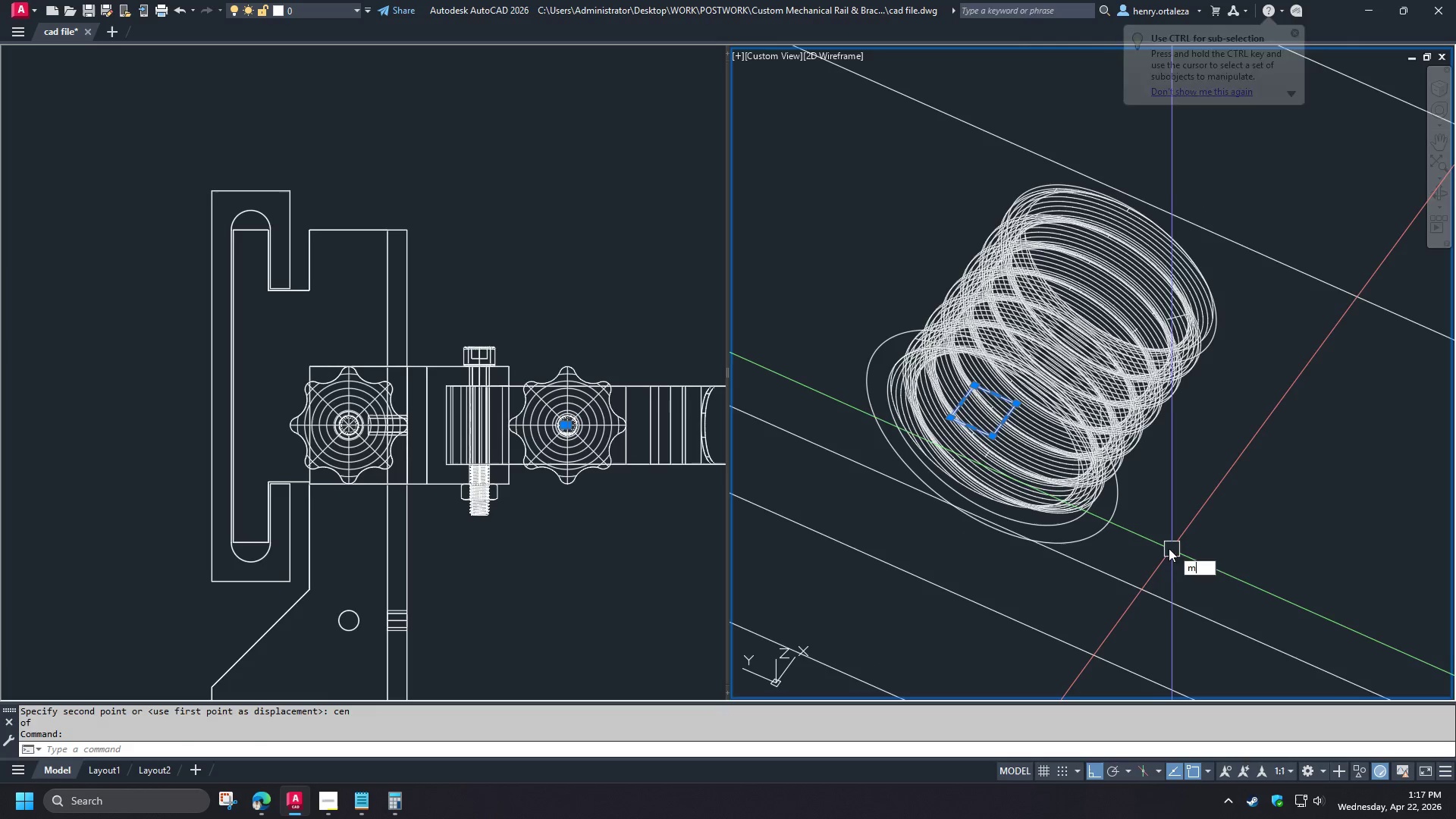 
key(Space)
 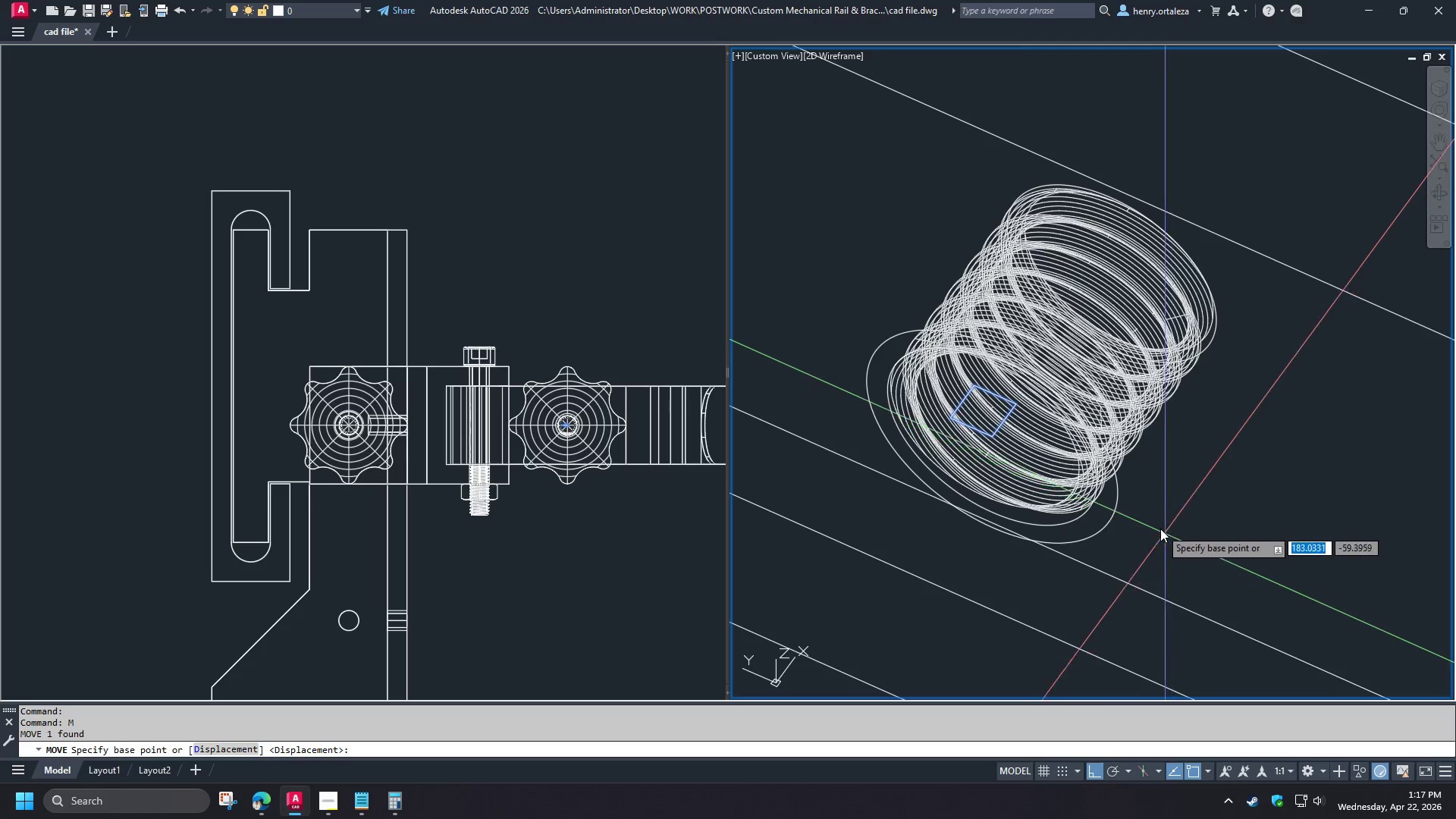 
left_click_drag(start_coordinate=[1160, 528], to_coordinate=[1171, 535])
 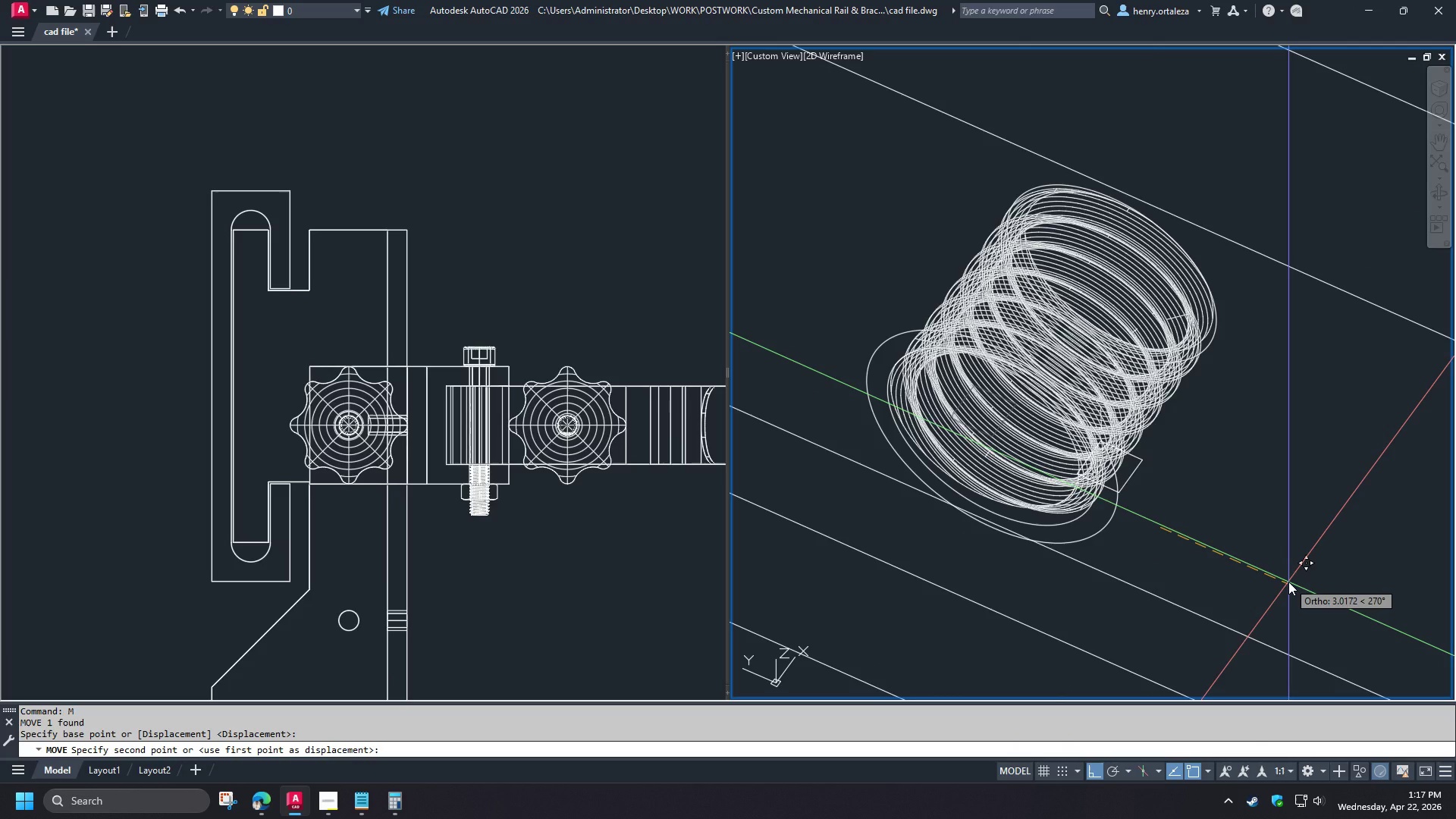 
scroll: coordinate [1117, 527], scroll_direction: up, amount: 1.0
 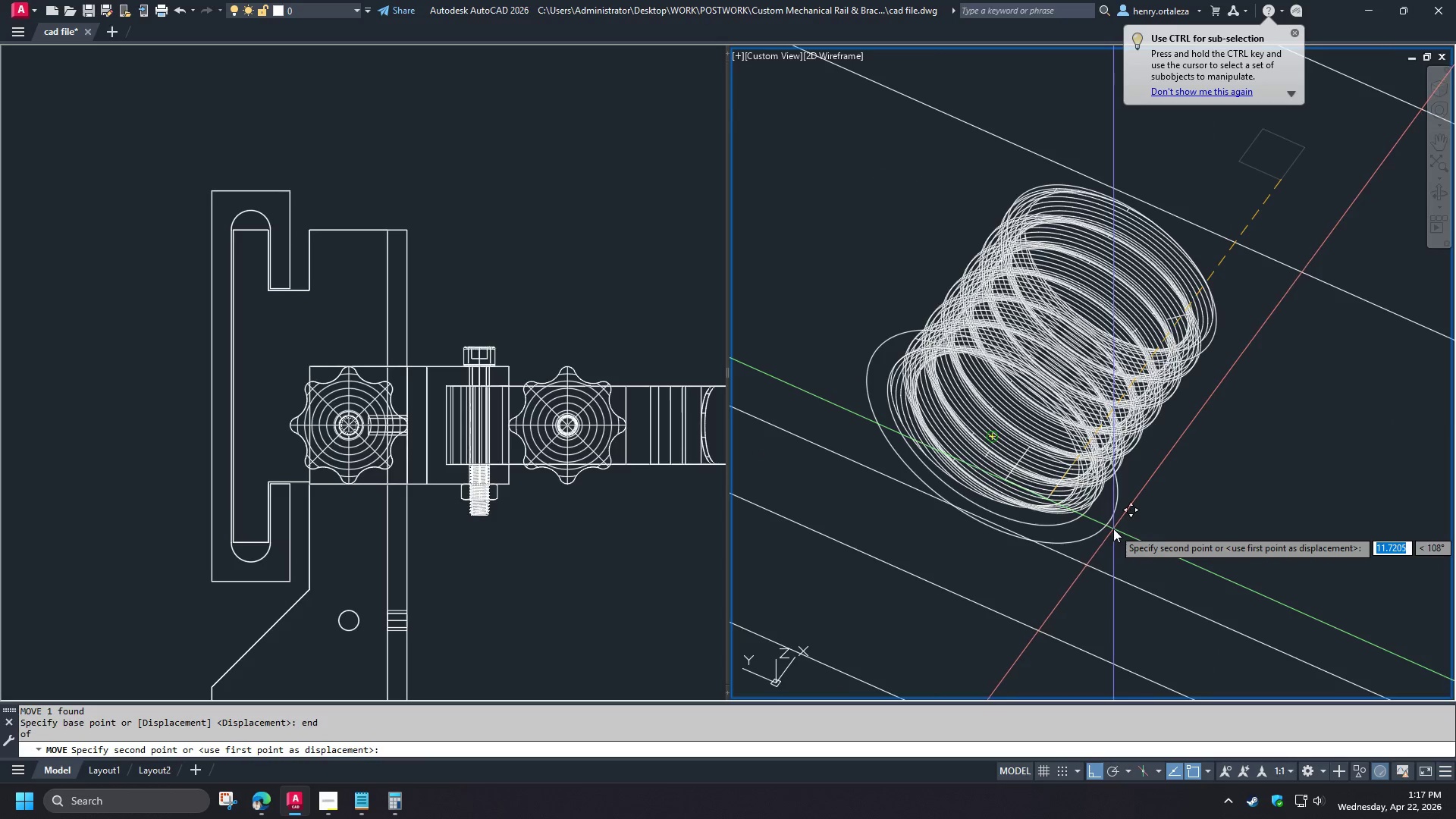 
key(Numpad3)
 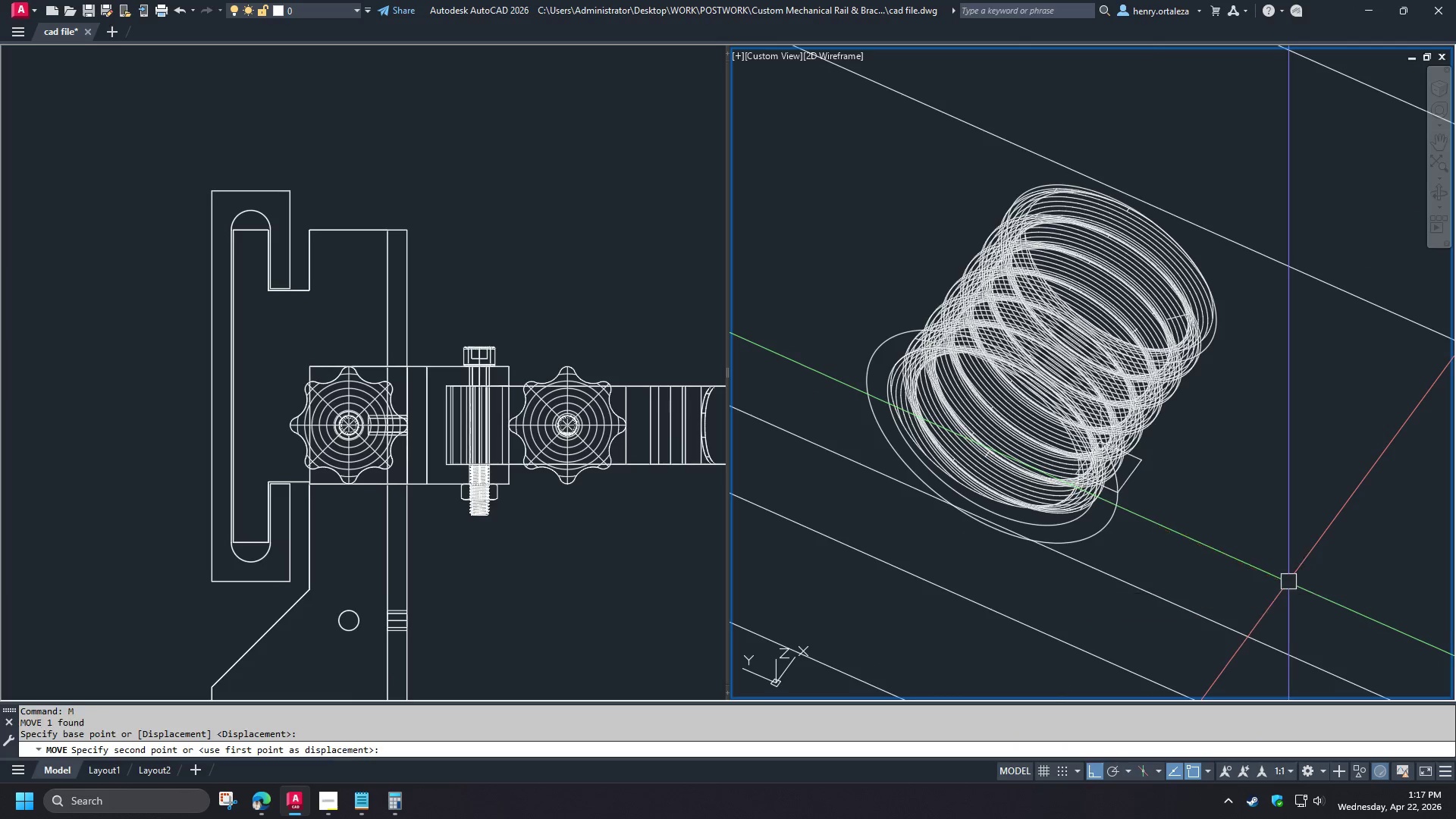 
key(NumpadEnter)
 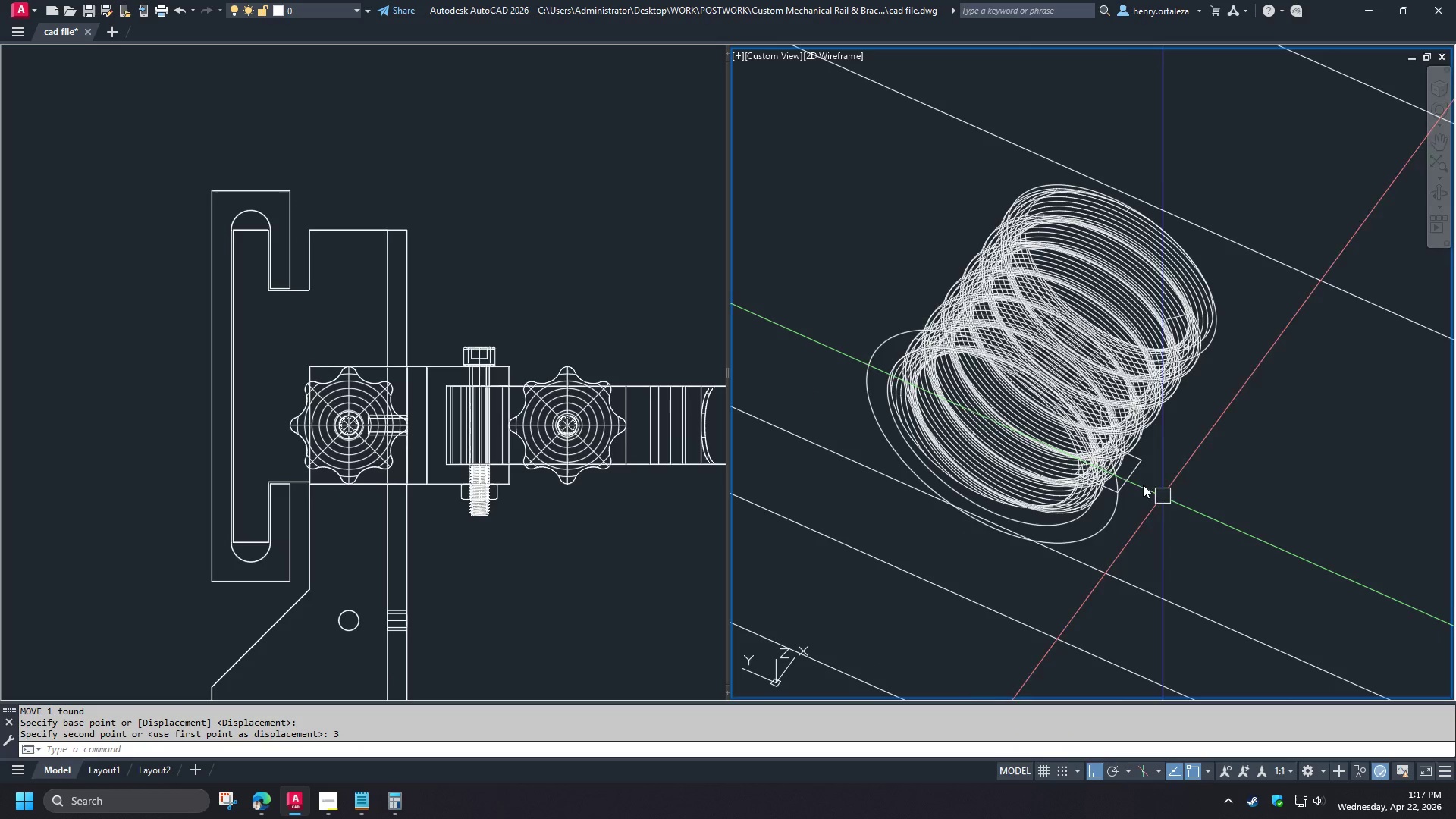 
left_click([1135, 476])
 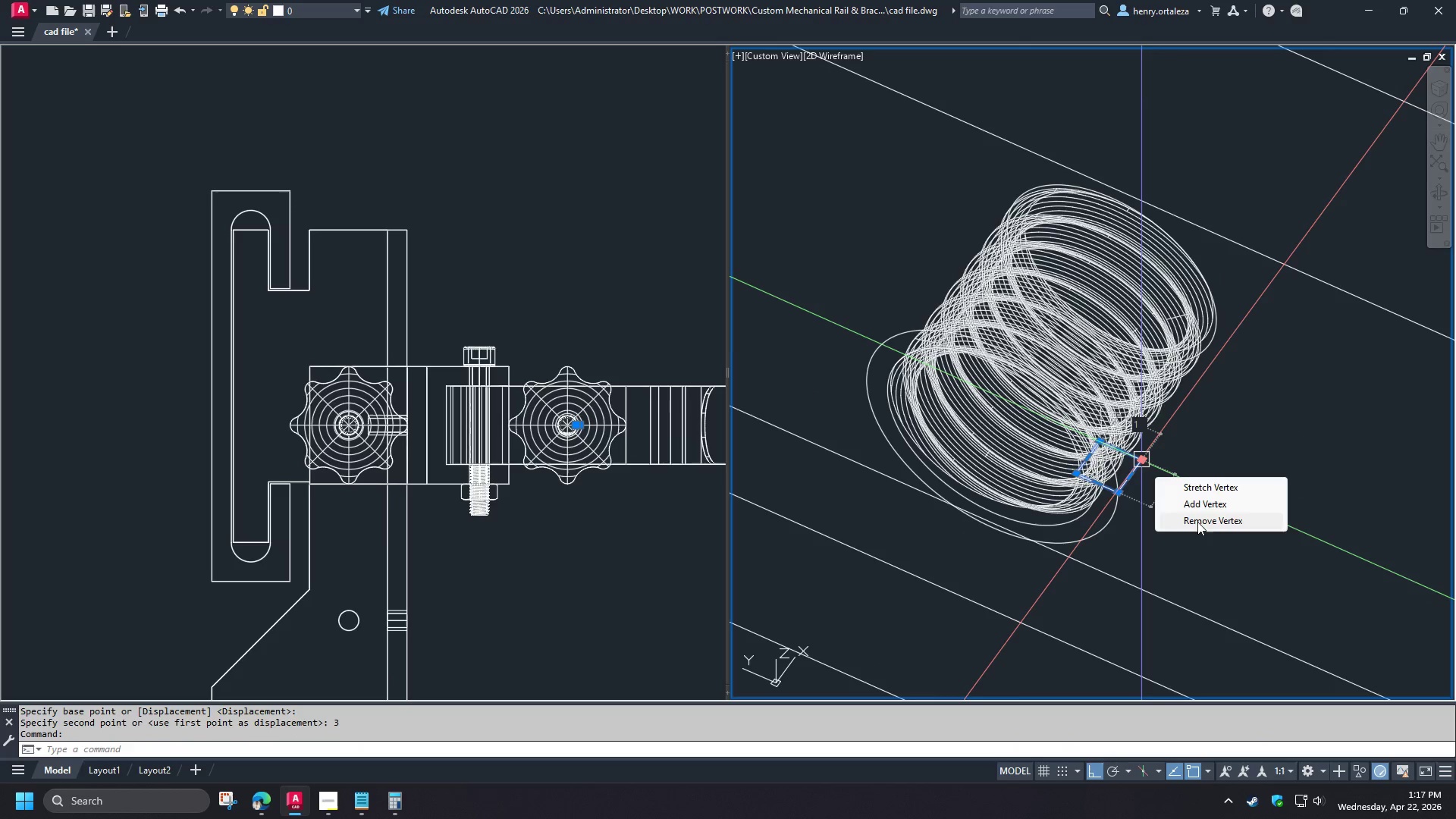 
left_click([1195, 522])
 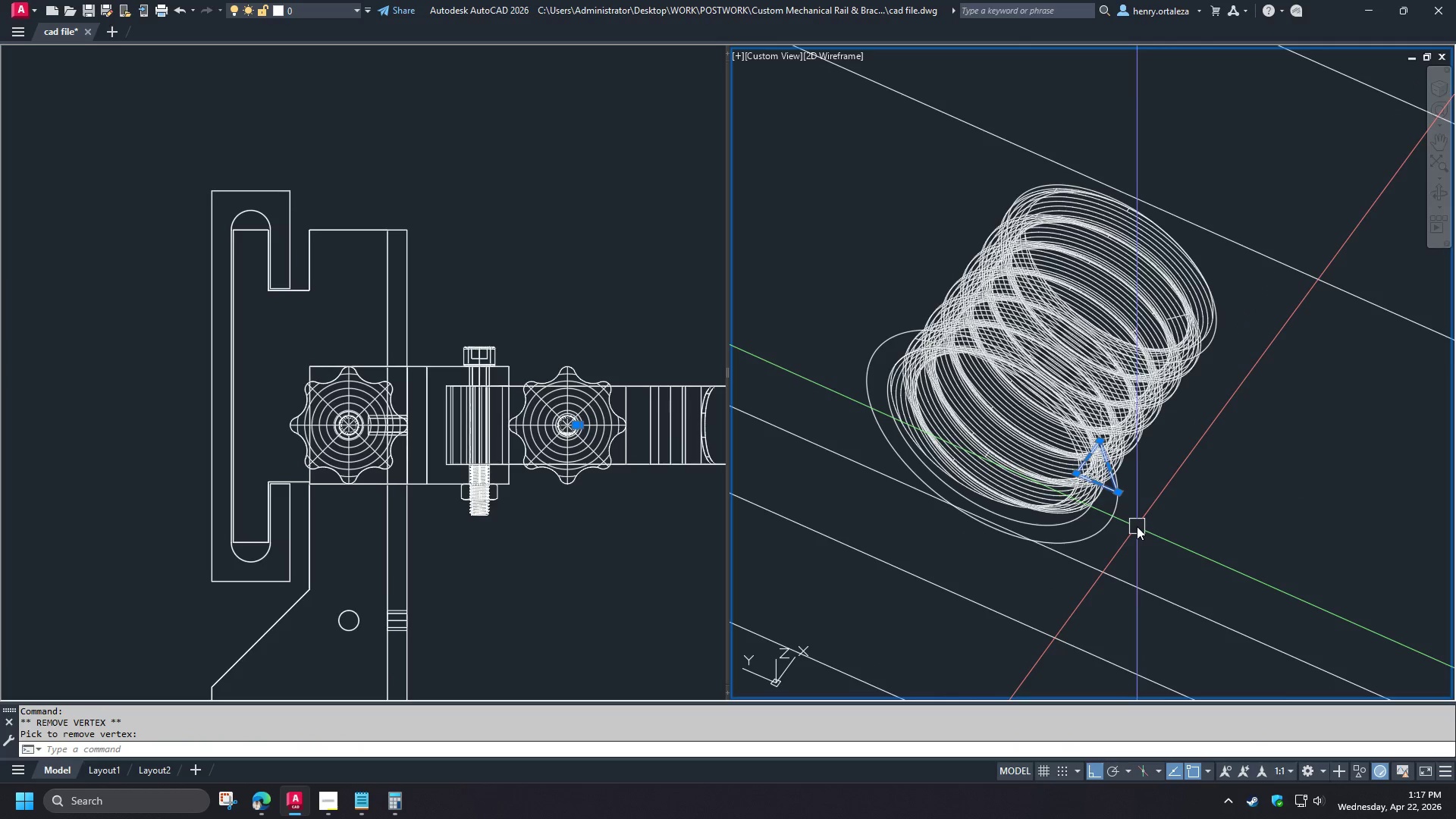 
type(rev)
 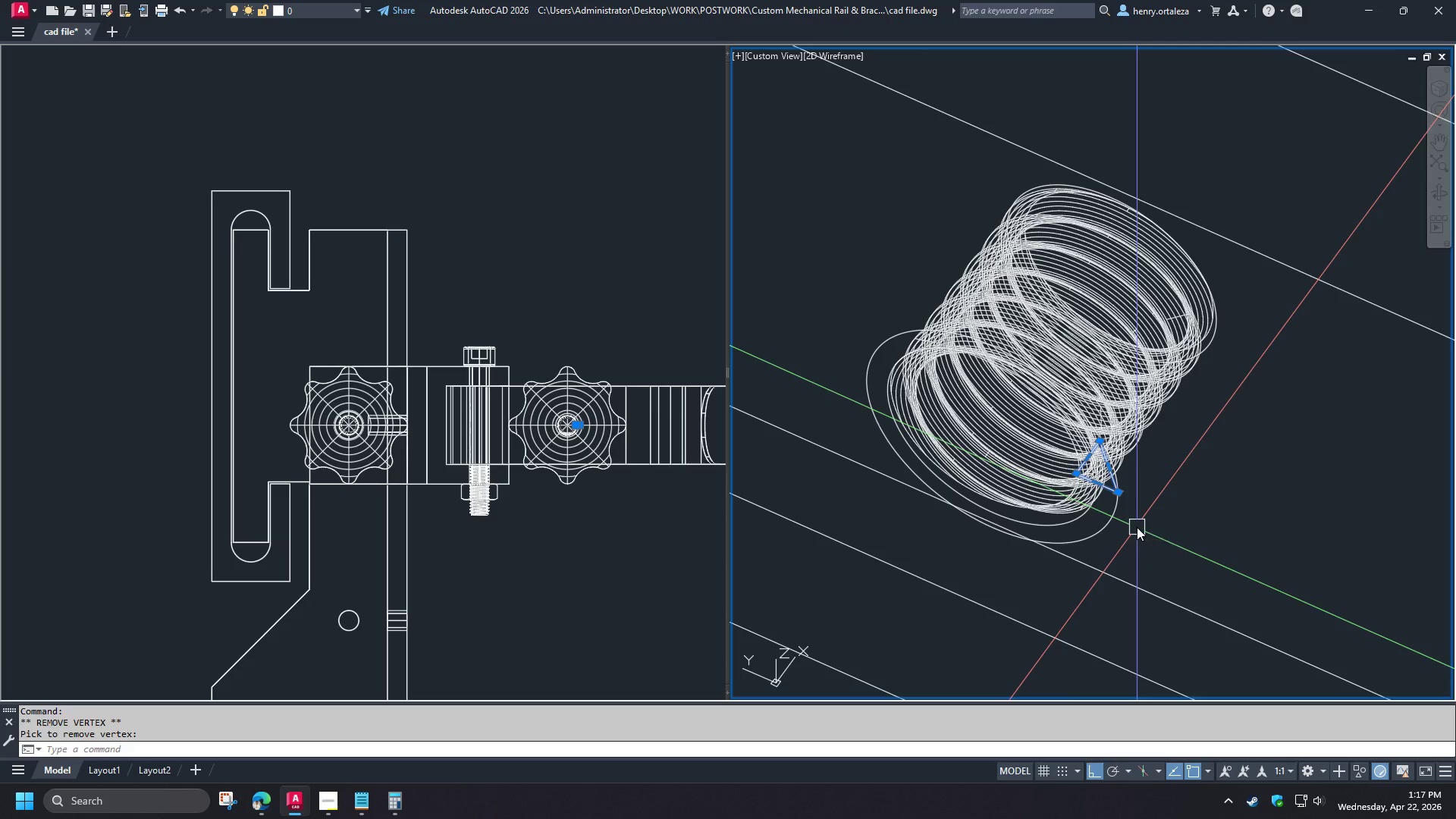 
type( cen )
 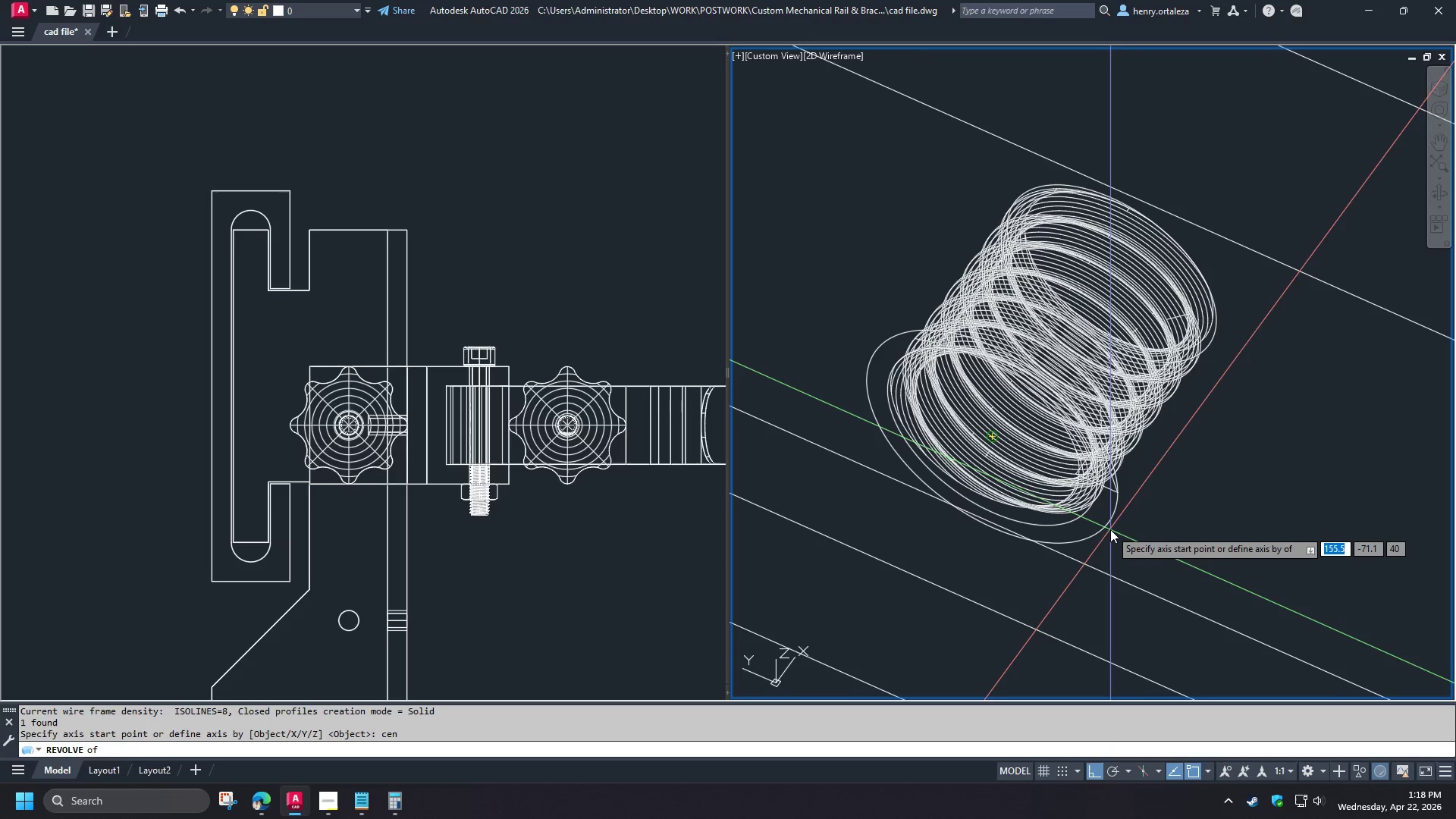 
left_click([1110, 529])
 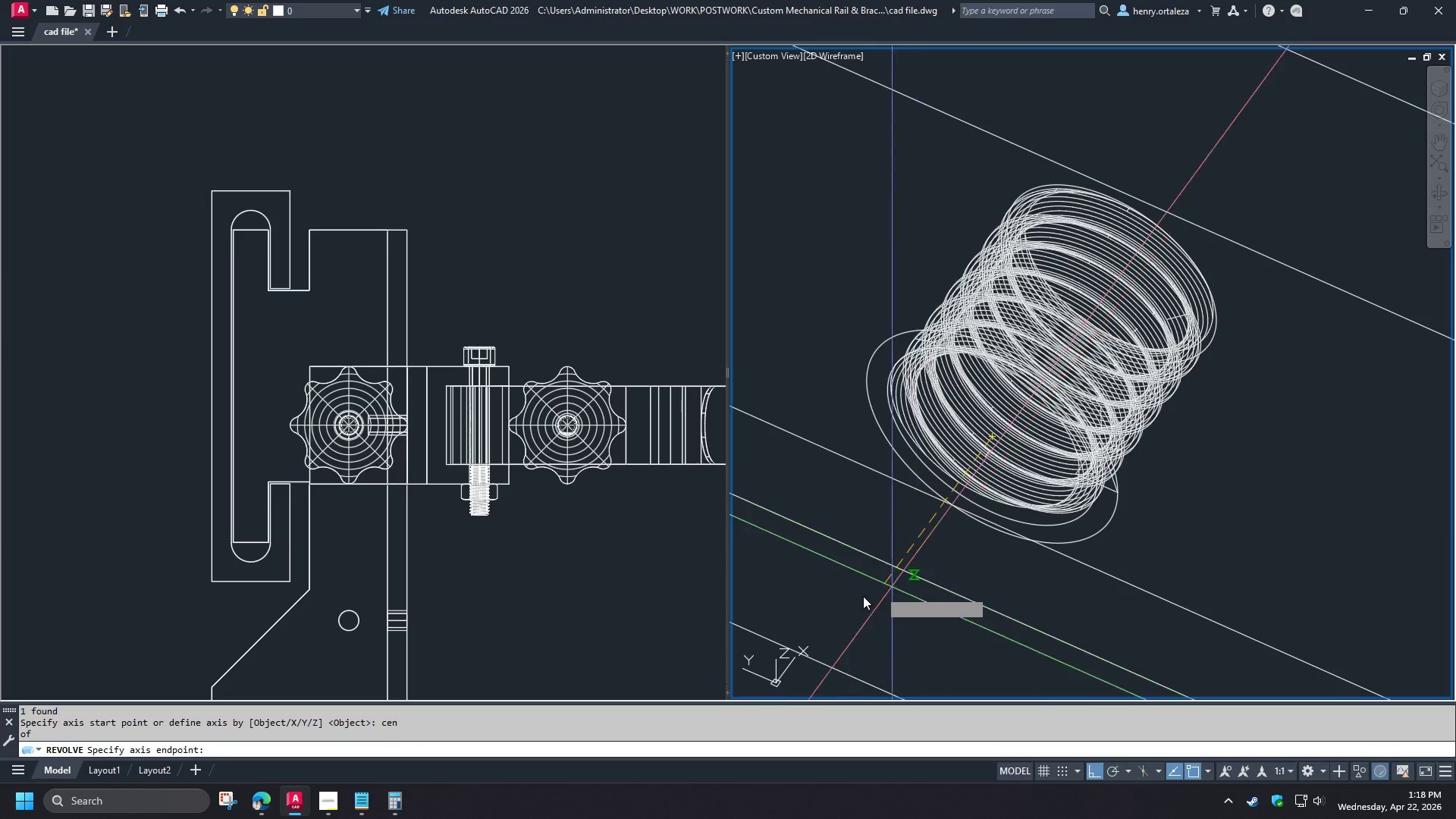 
left_click([852, 604])
 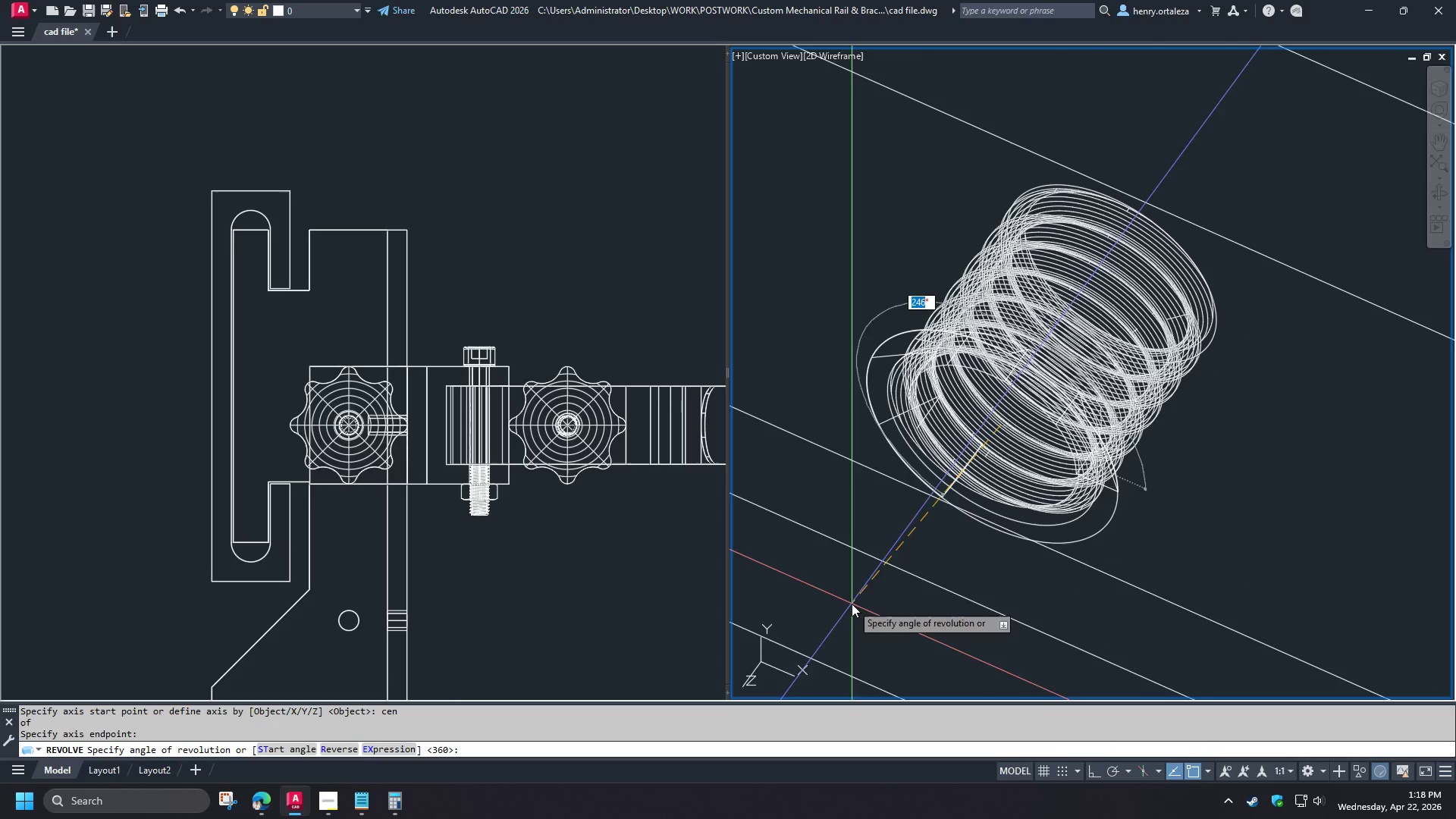 
type( su )
 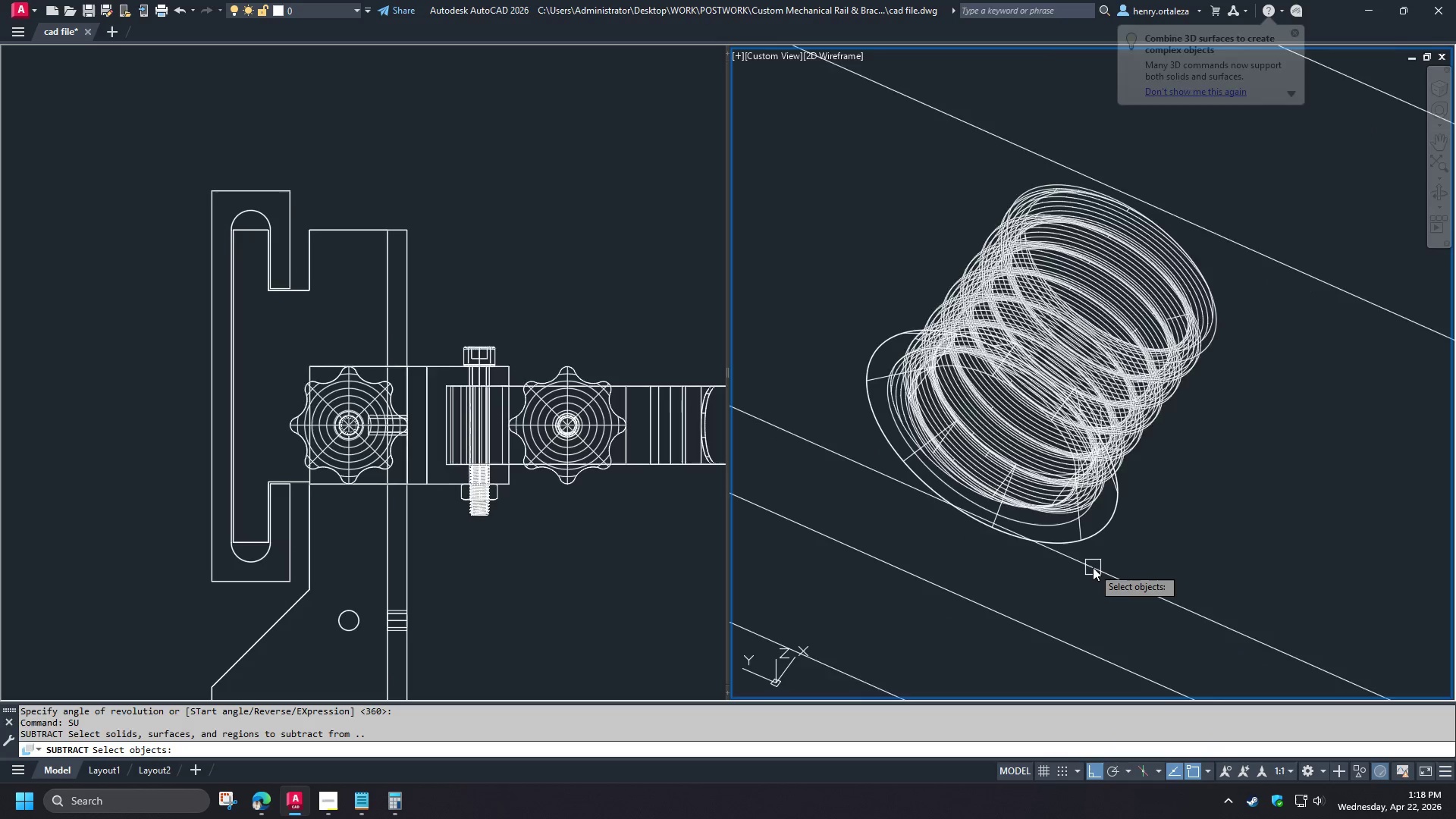 
left_click([1093, 567])
 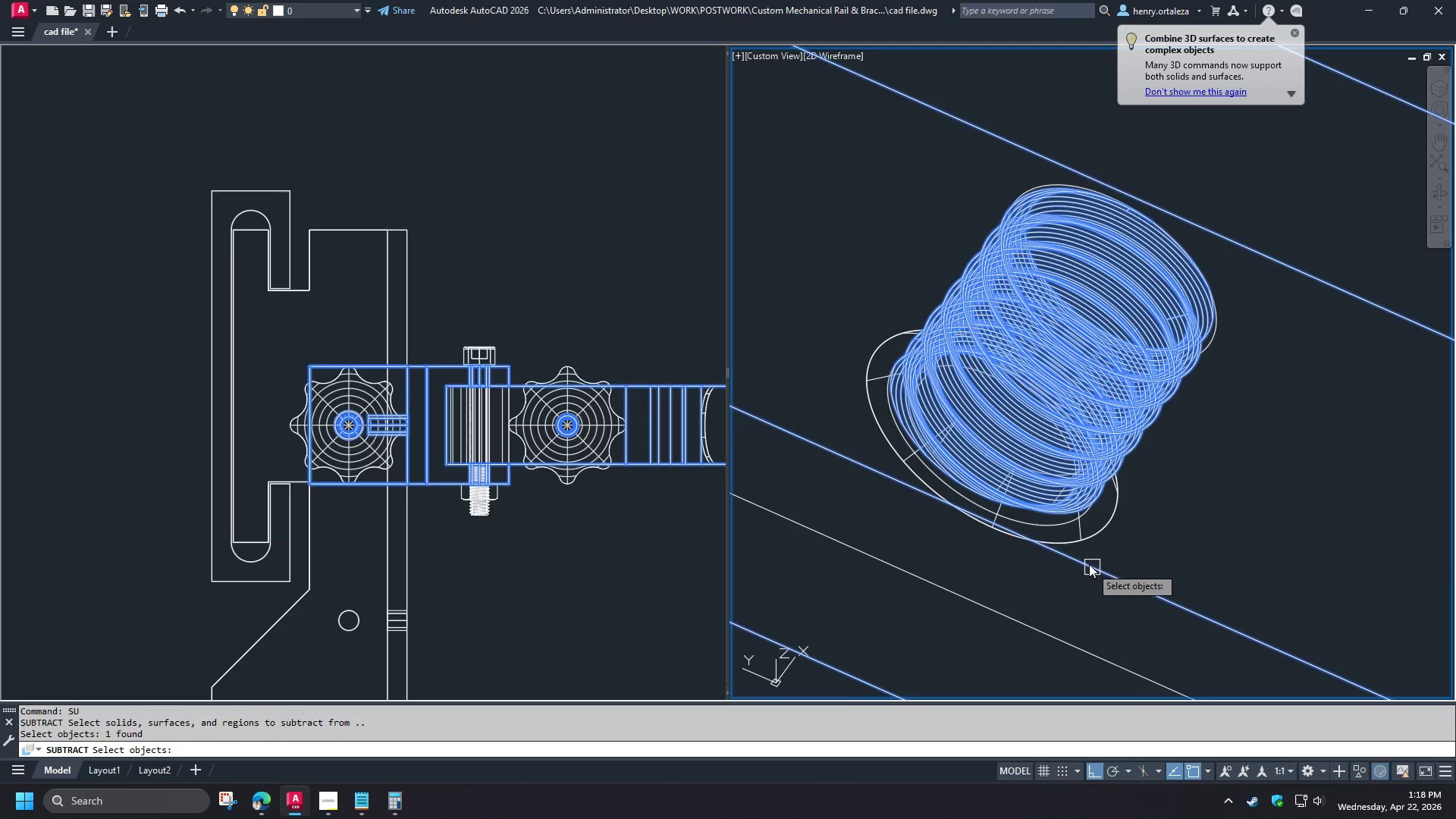 
key(Space)
 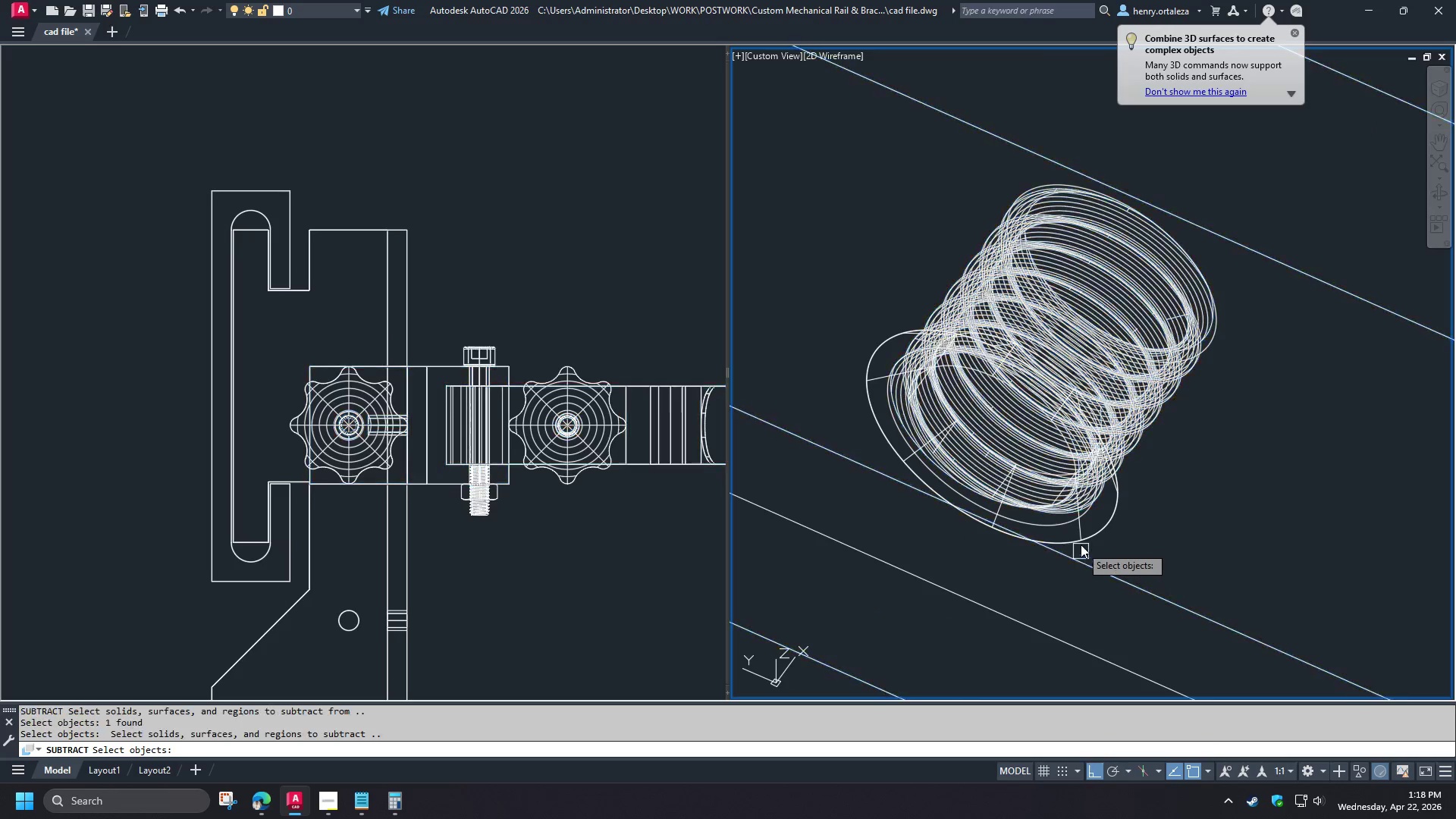 
hold_key(key=ShiftLeft, duration=1.52)
 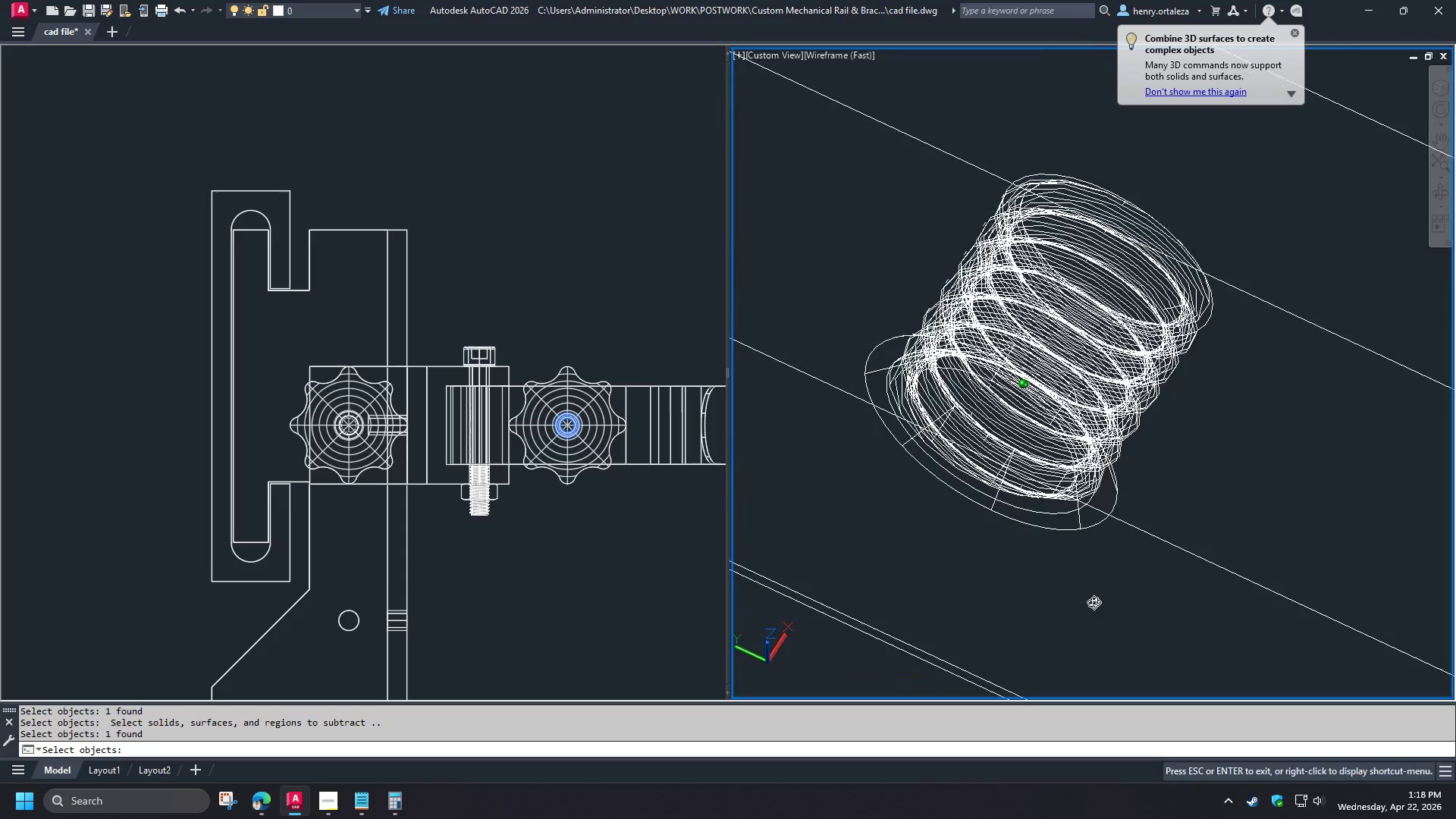 
hold_key(key=ShiftLeft, duration=0.62)
 